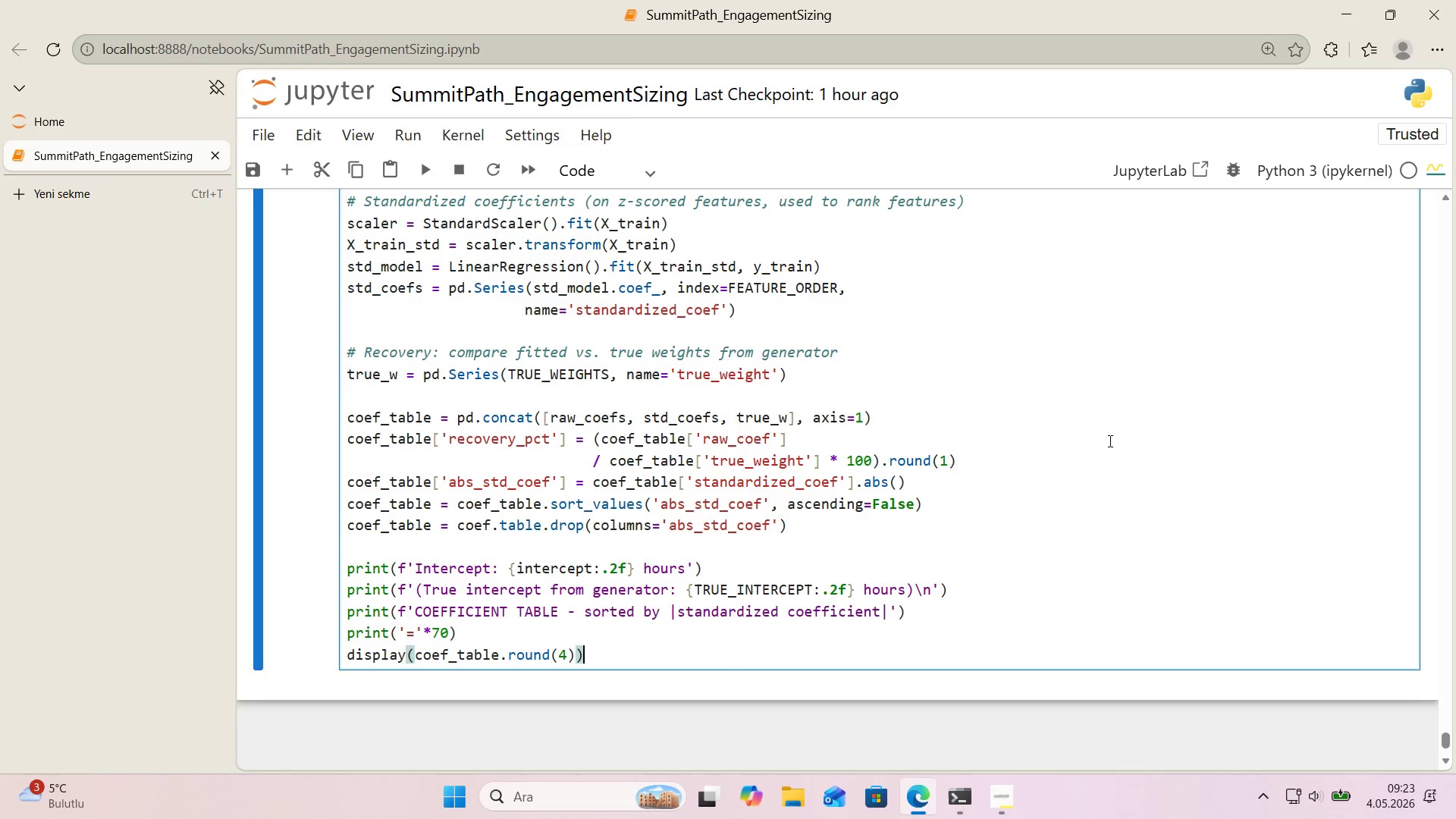 
key(Enter)
 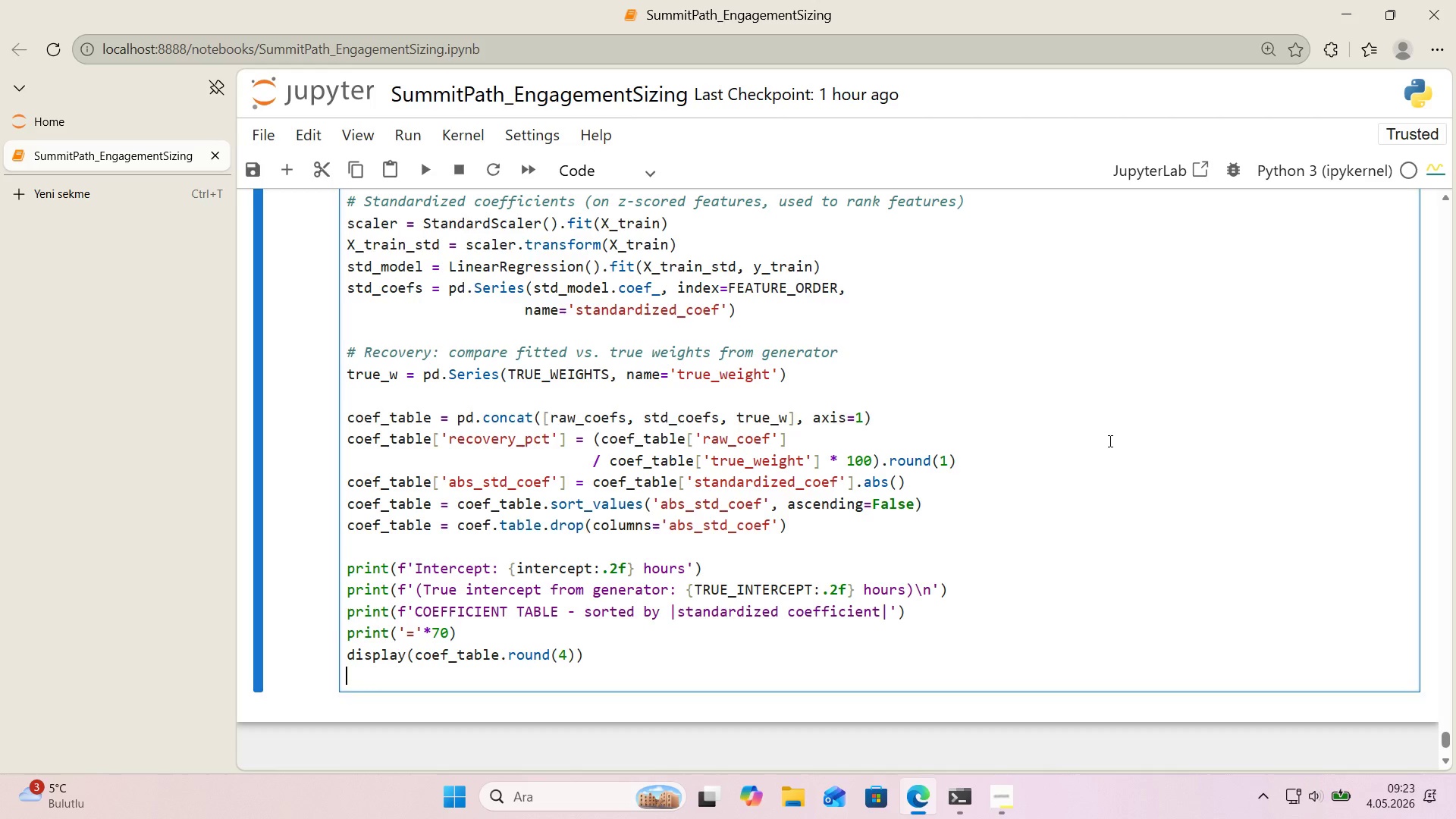 
key(Enter)
 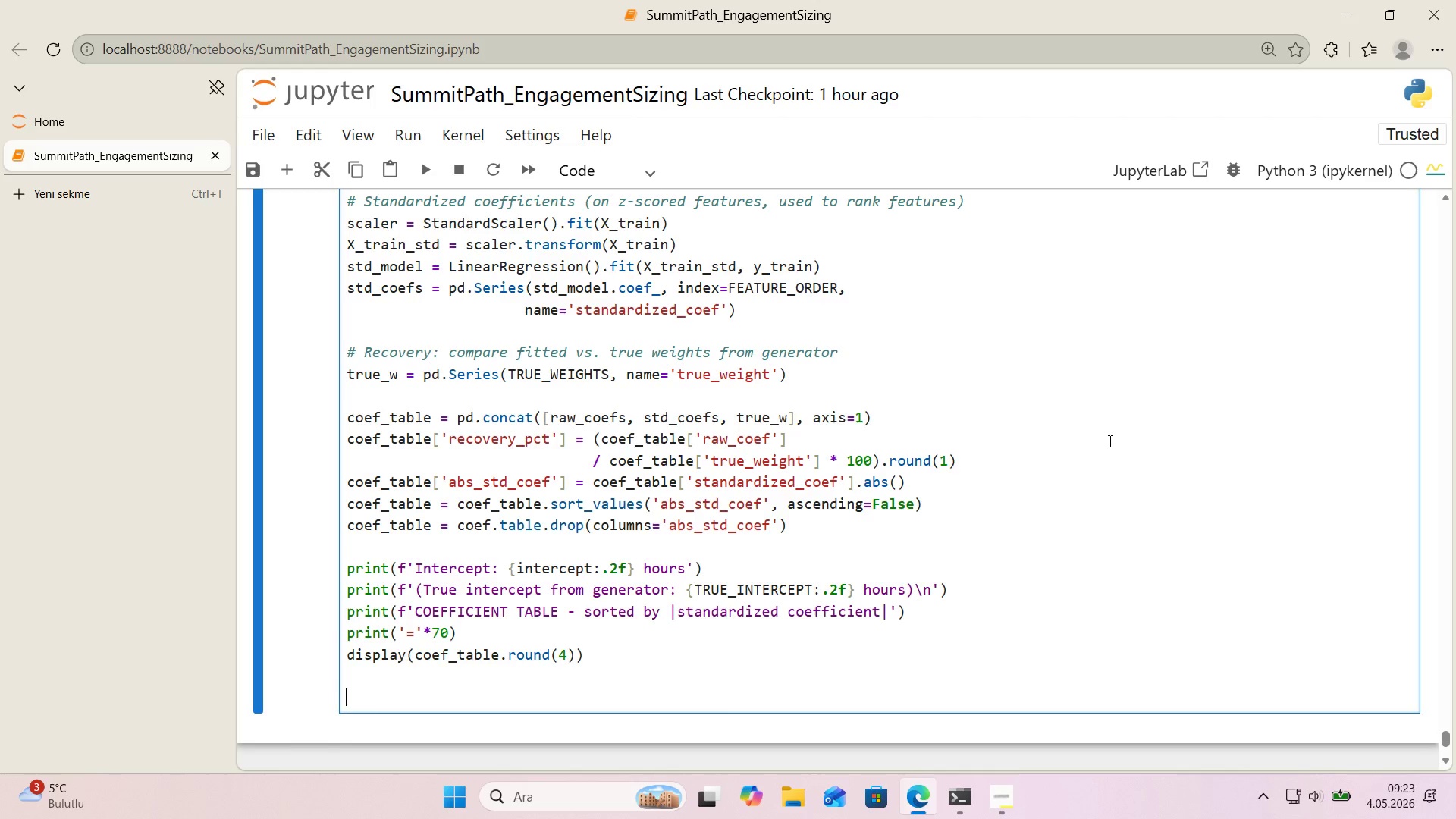 
type(coef_table.to_csv*()
 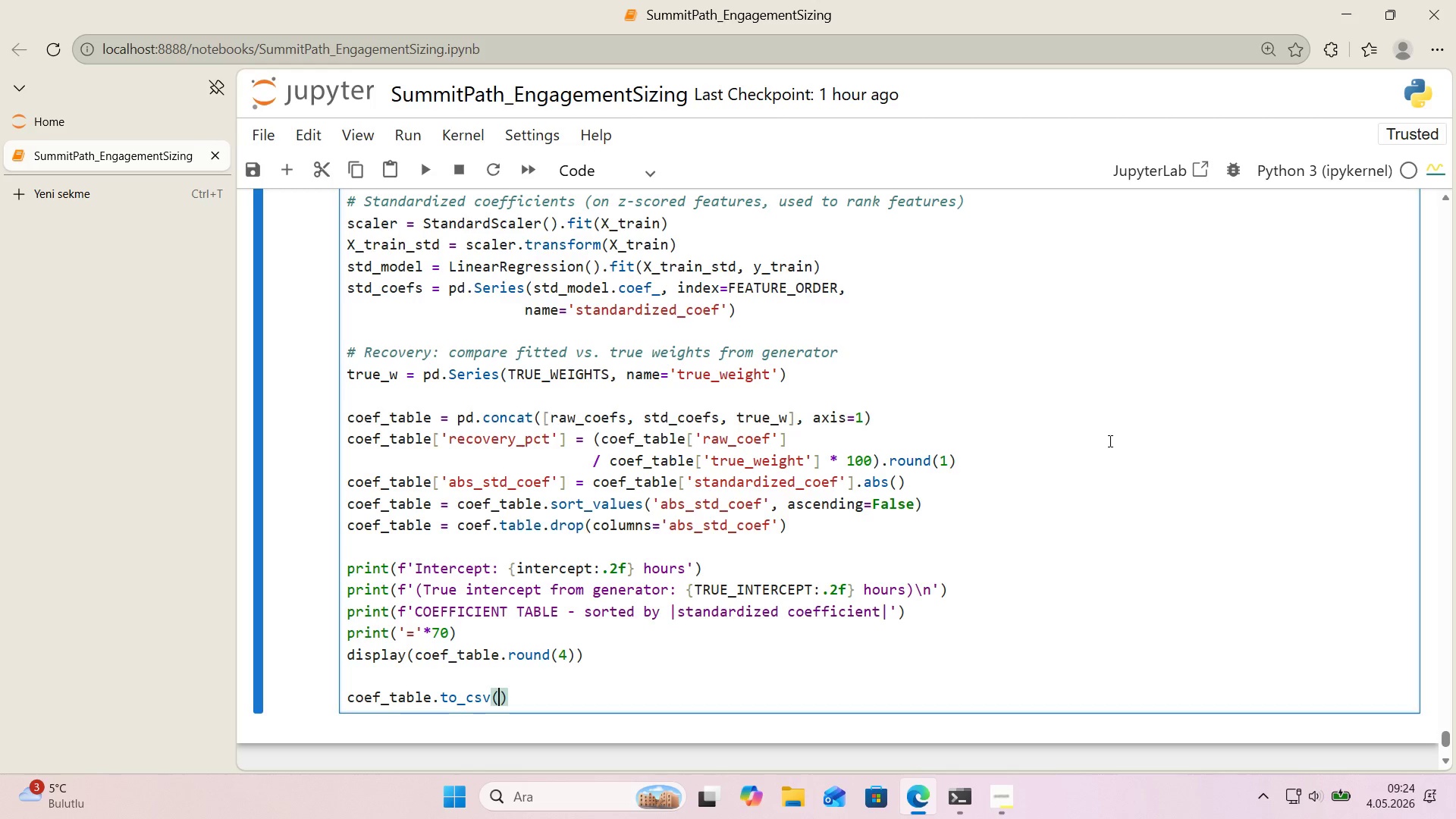 
 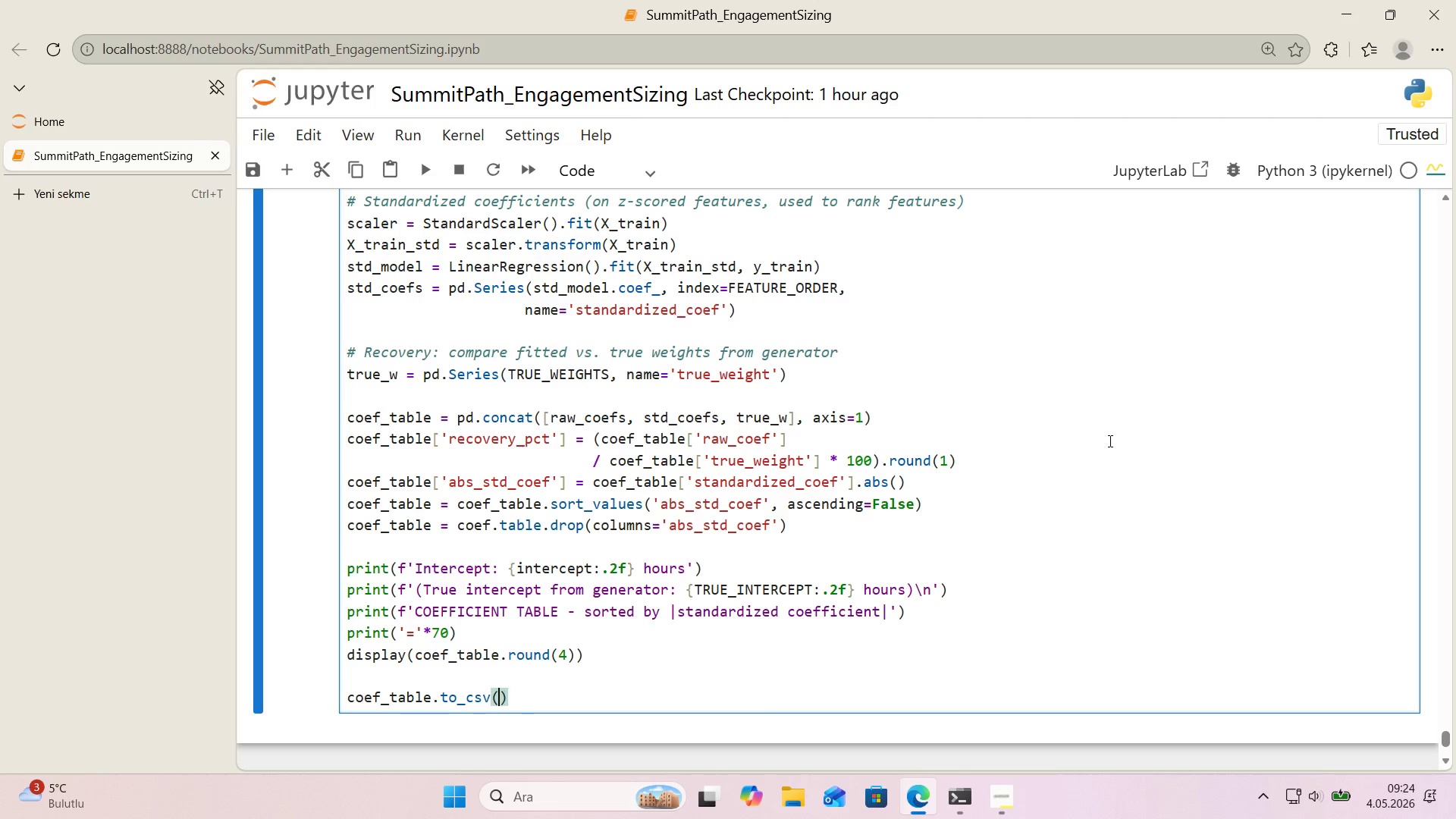 
key(ArrowLeft)
 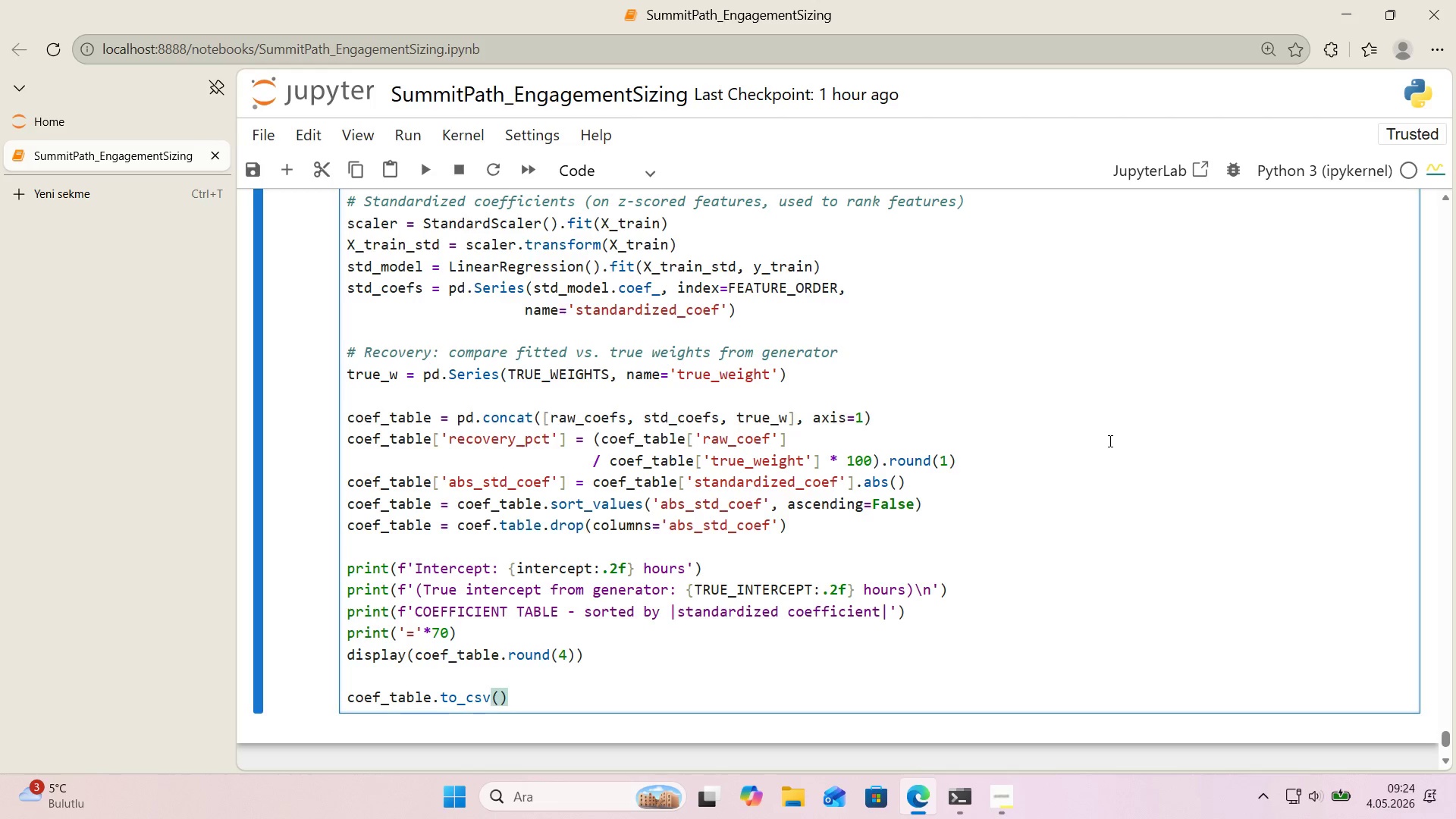 
type(os.path.jo'n*()
 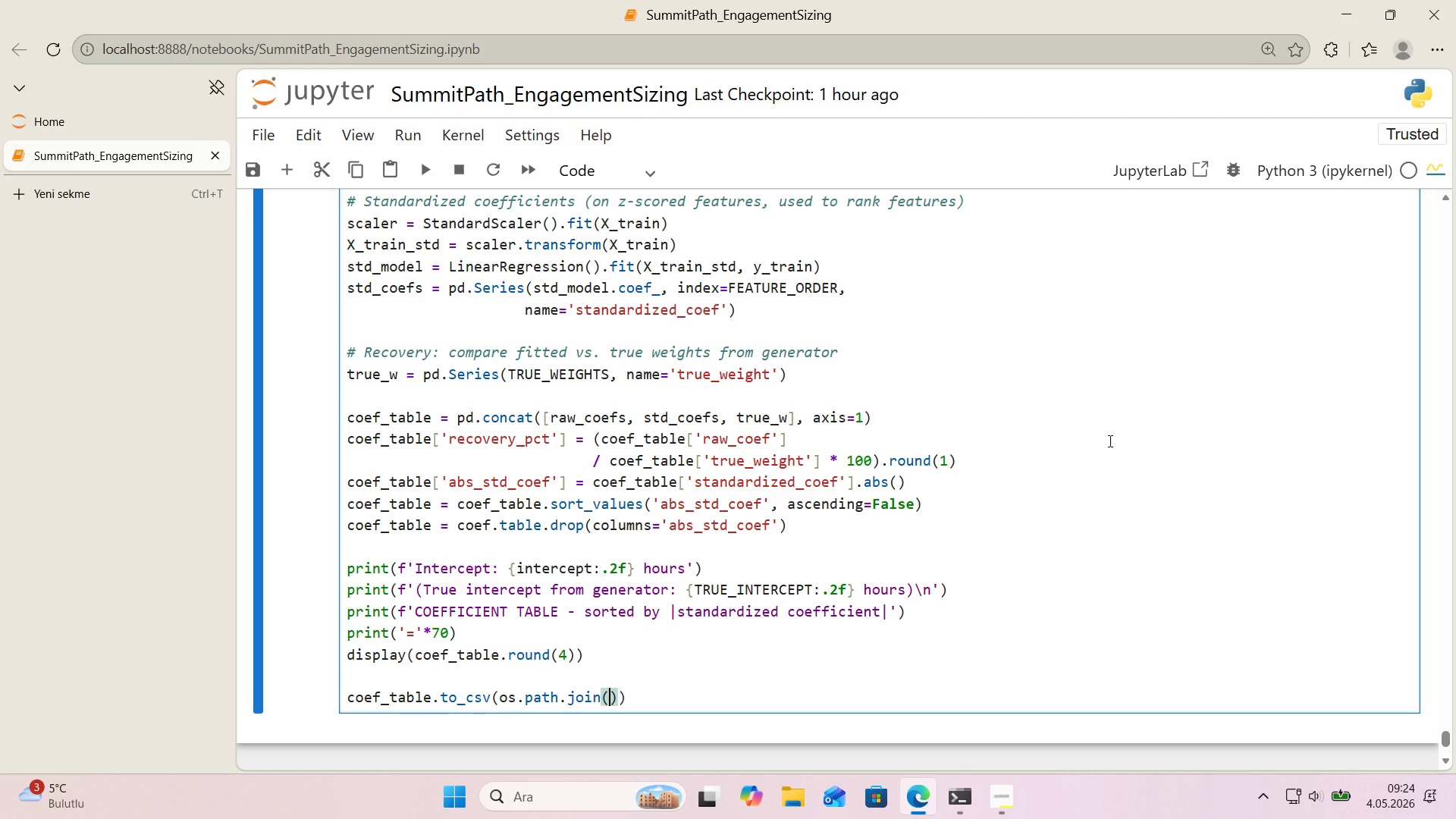 
 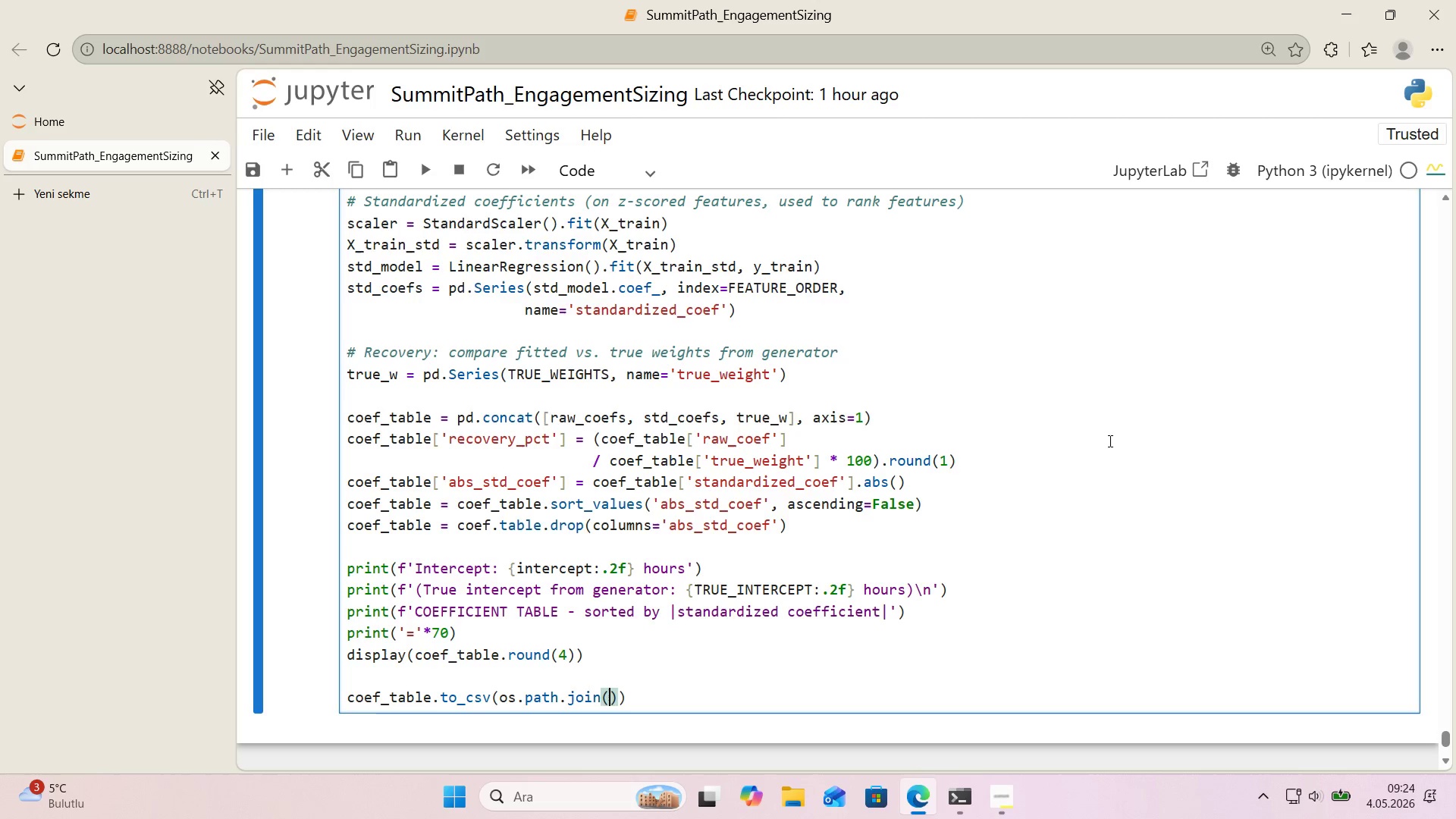 
key(ArrowLeft)
 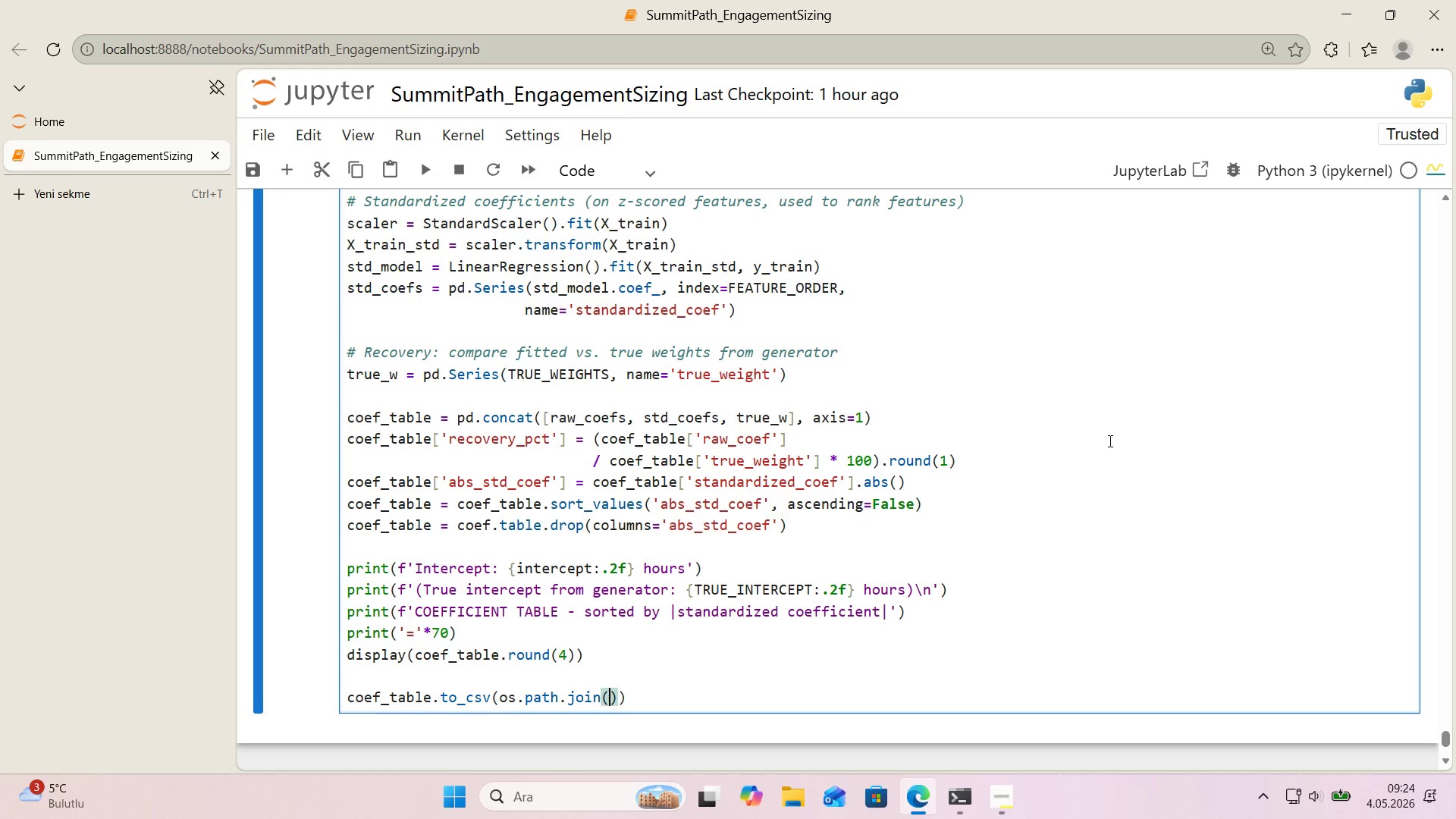 
type(OUTPUT_DIR, @@)
 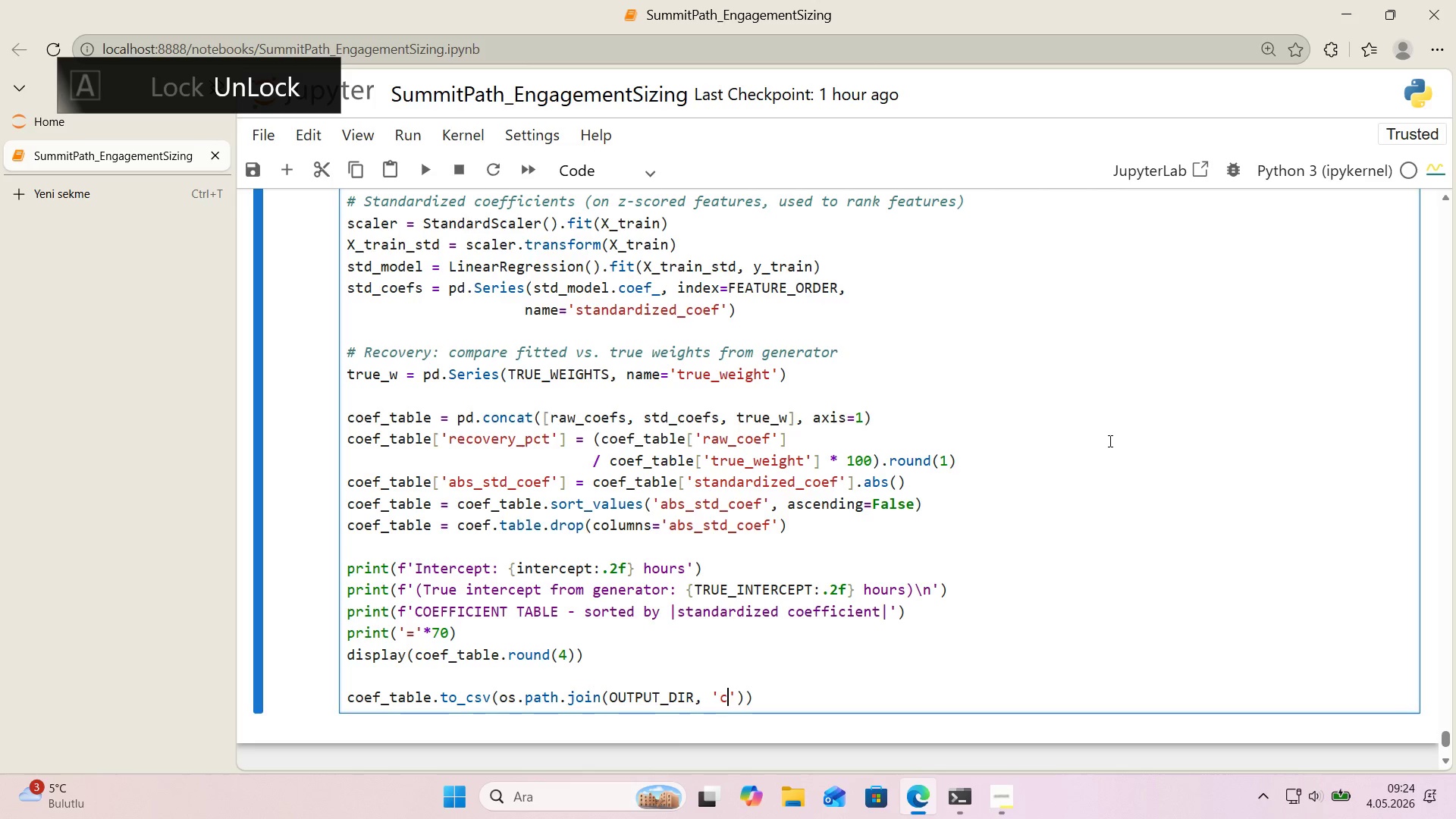 
 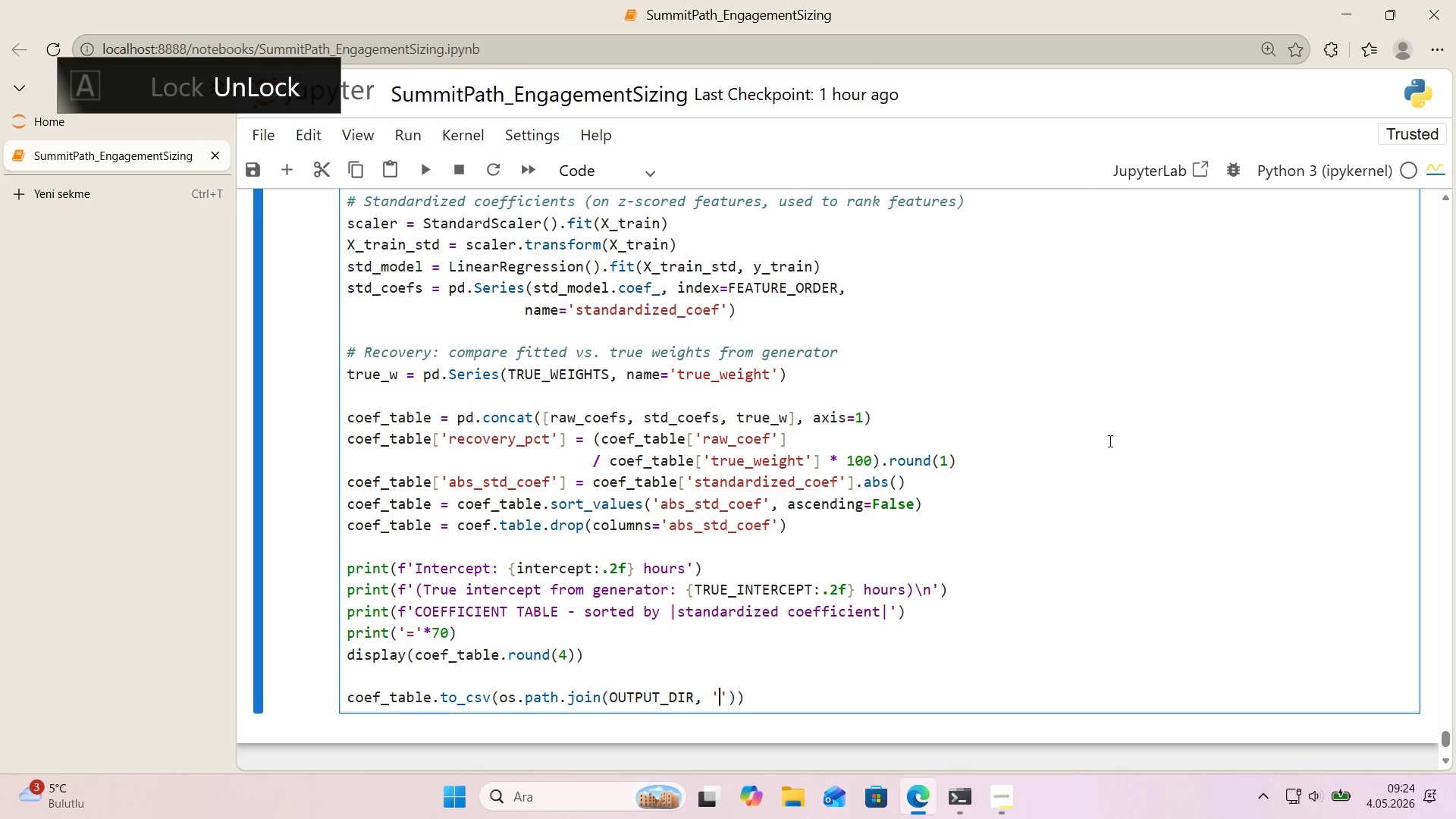 
key(ArrowLeft)
 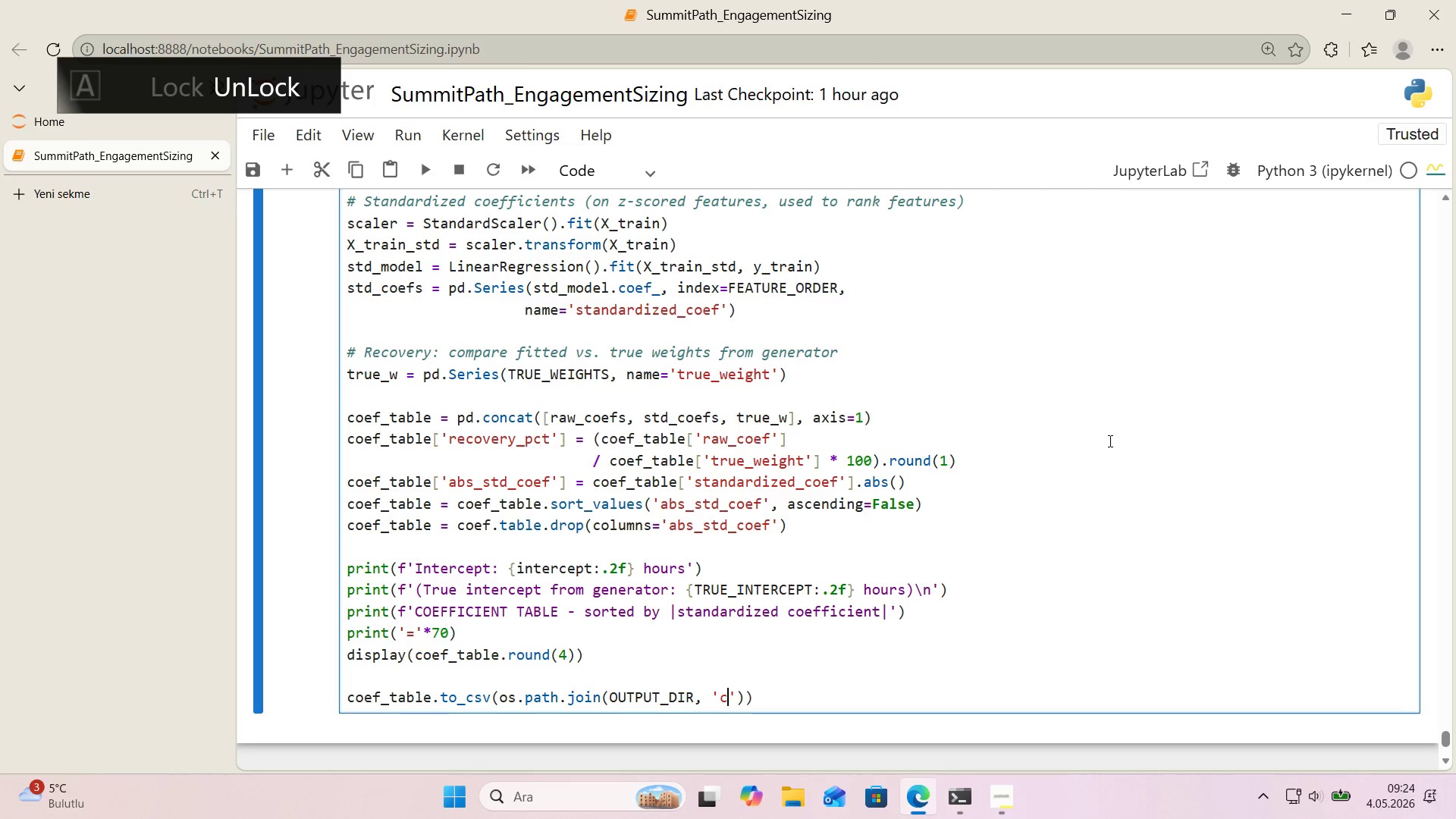 
type(coeff'c'ent_table.csv)
 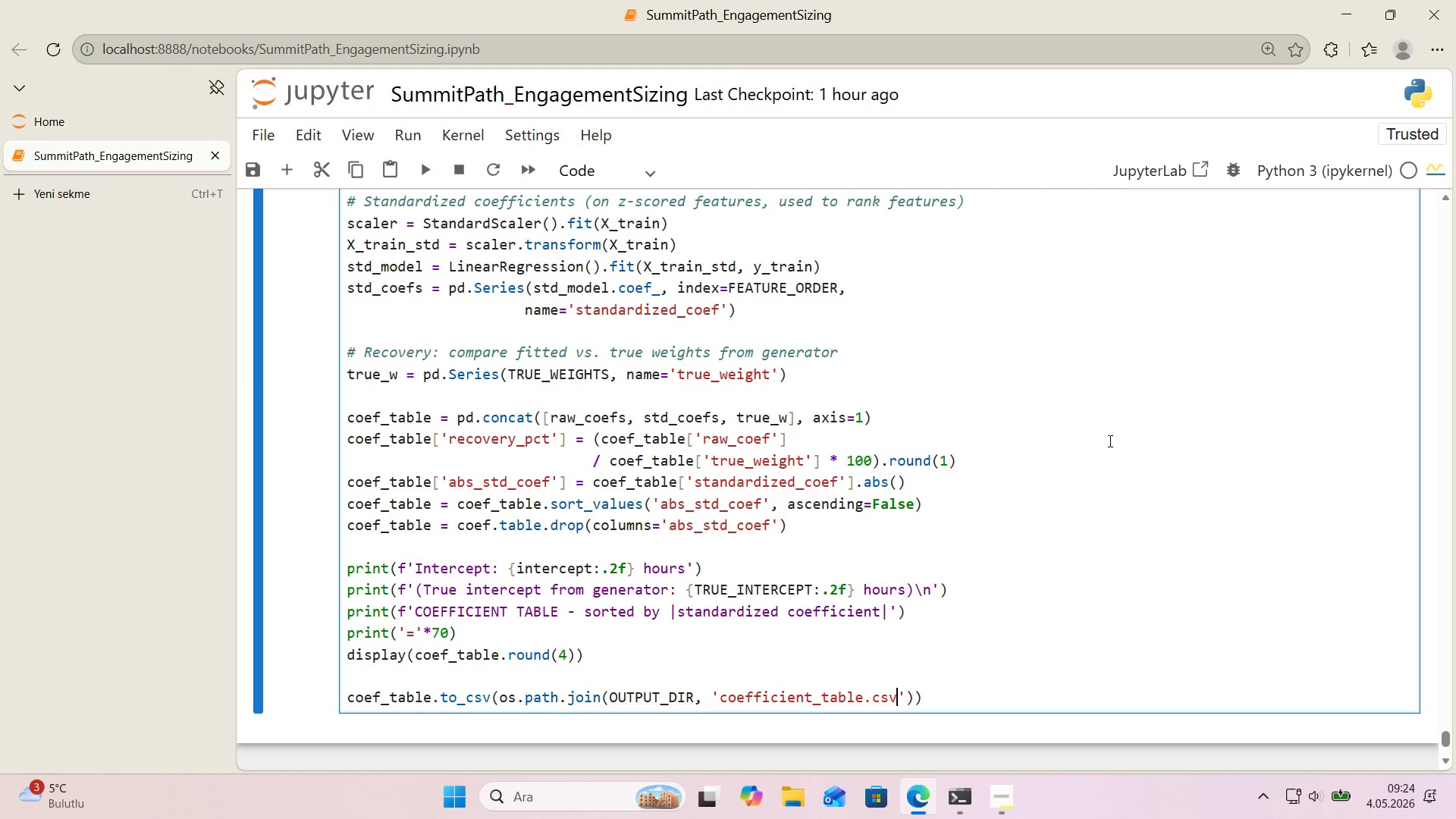 
key(ArrowRight)
 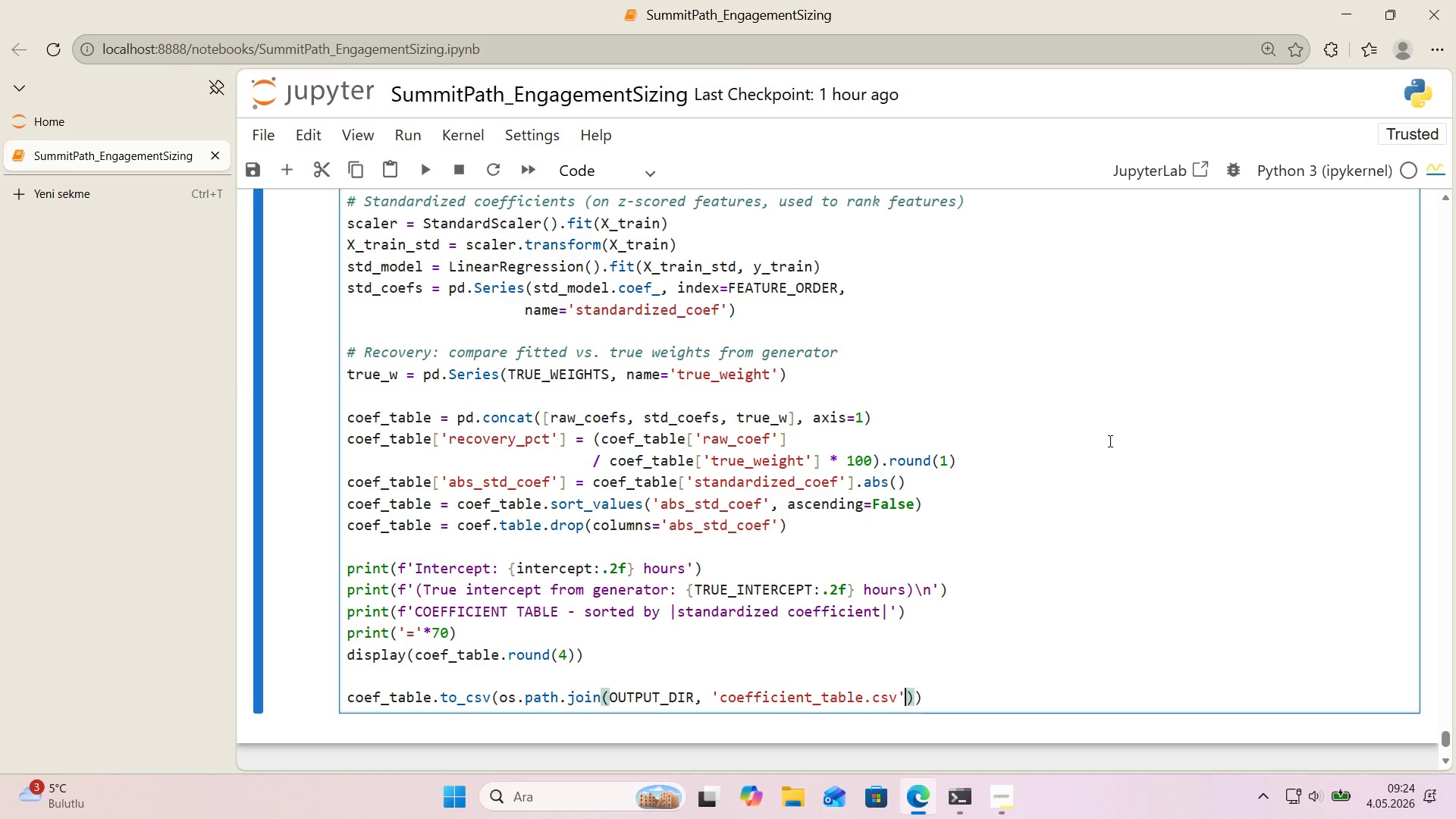 
key(ArrowRight)
 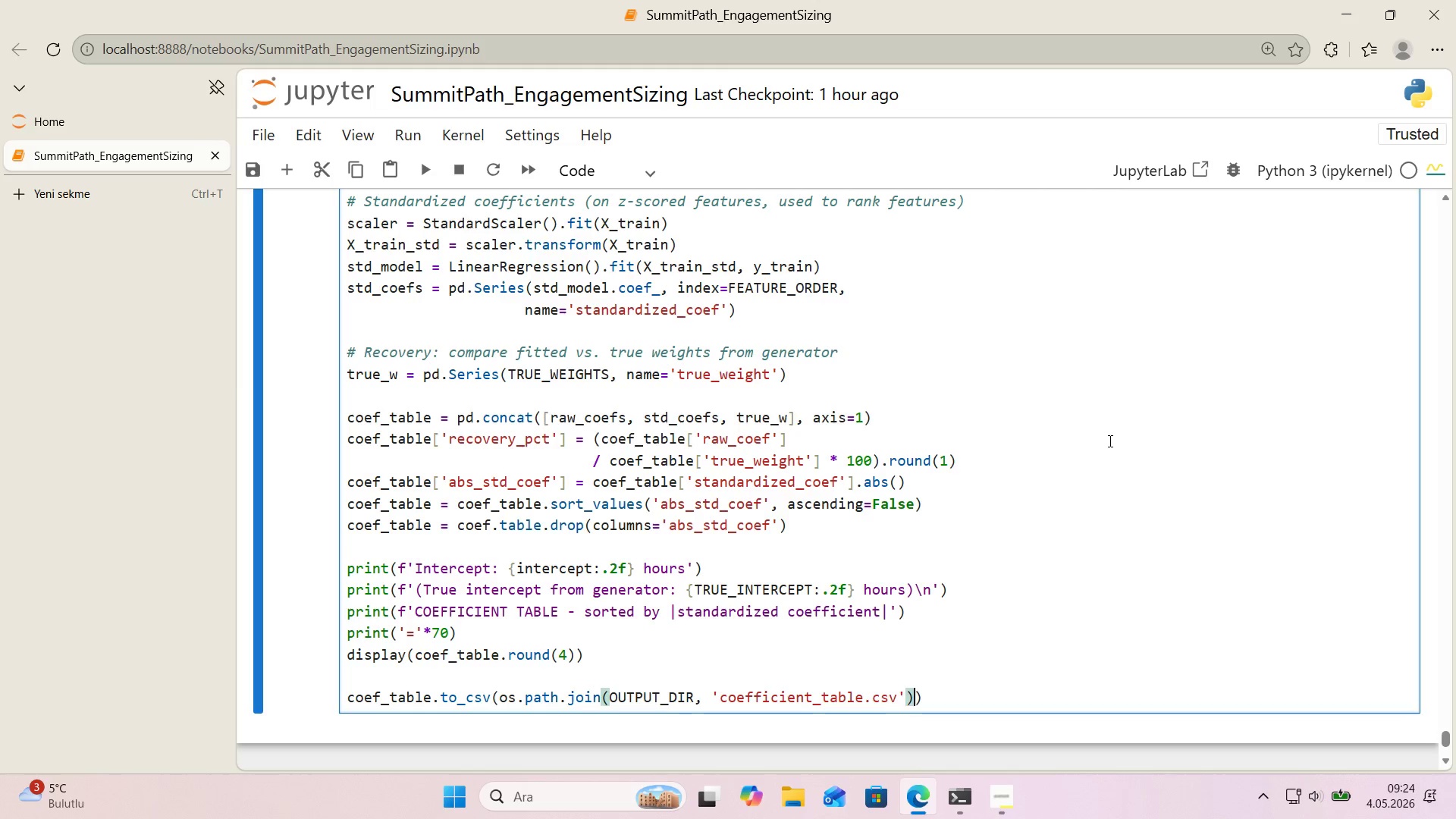 
key(ArrowRight)
 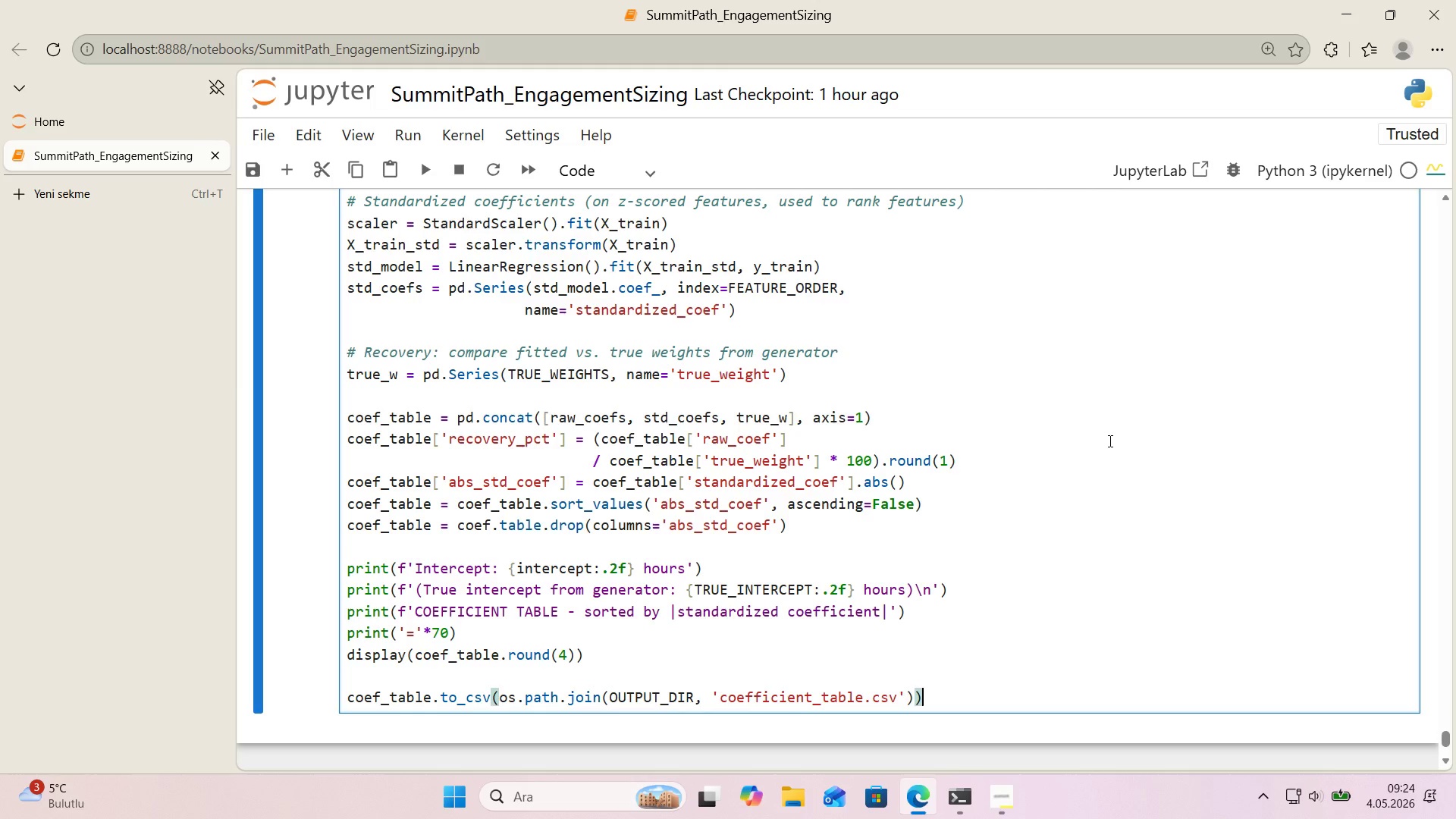 
key(Enter)
 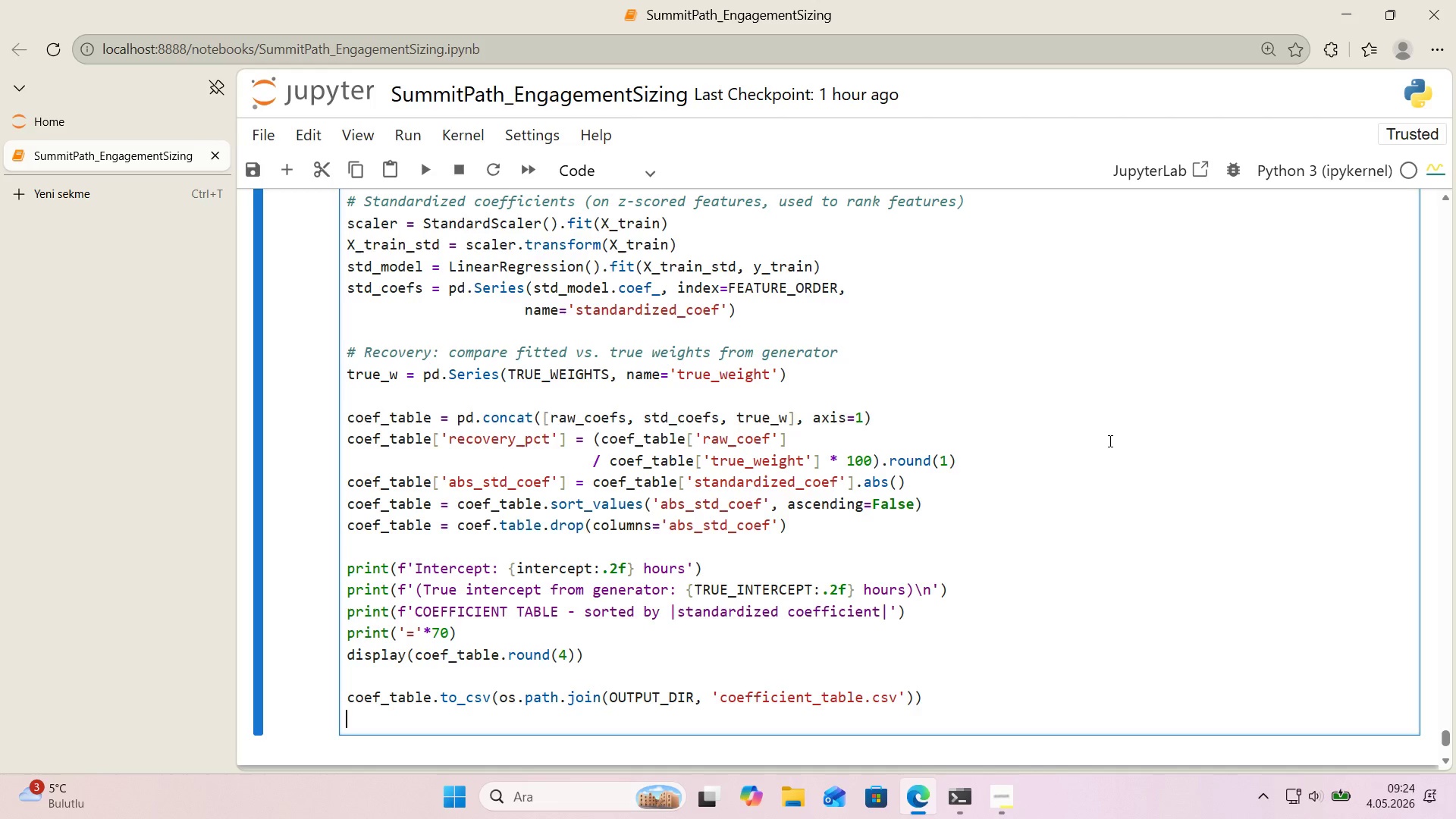 
type(pr'nt*()
 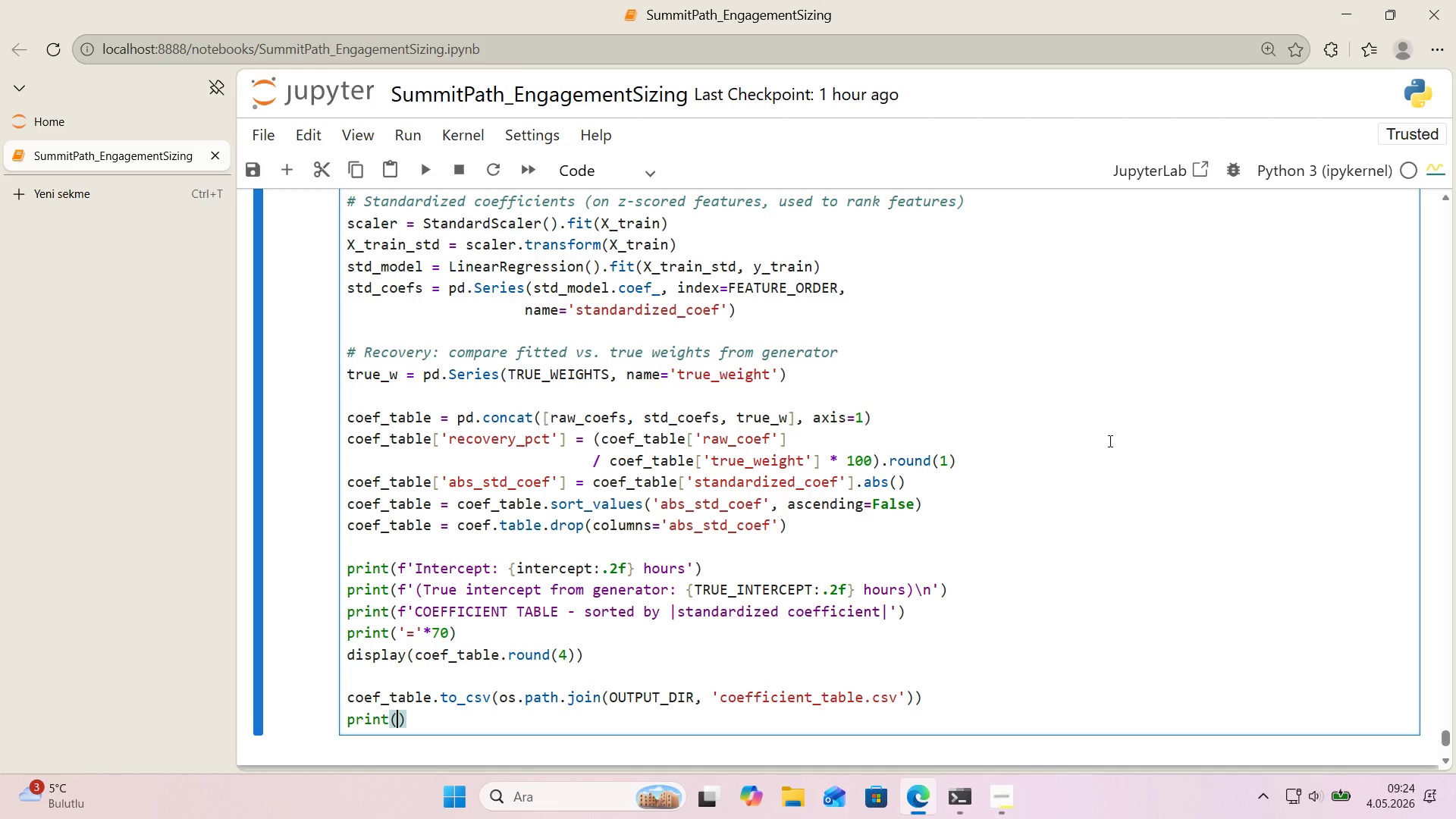 
 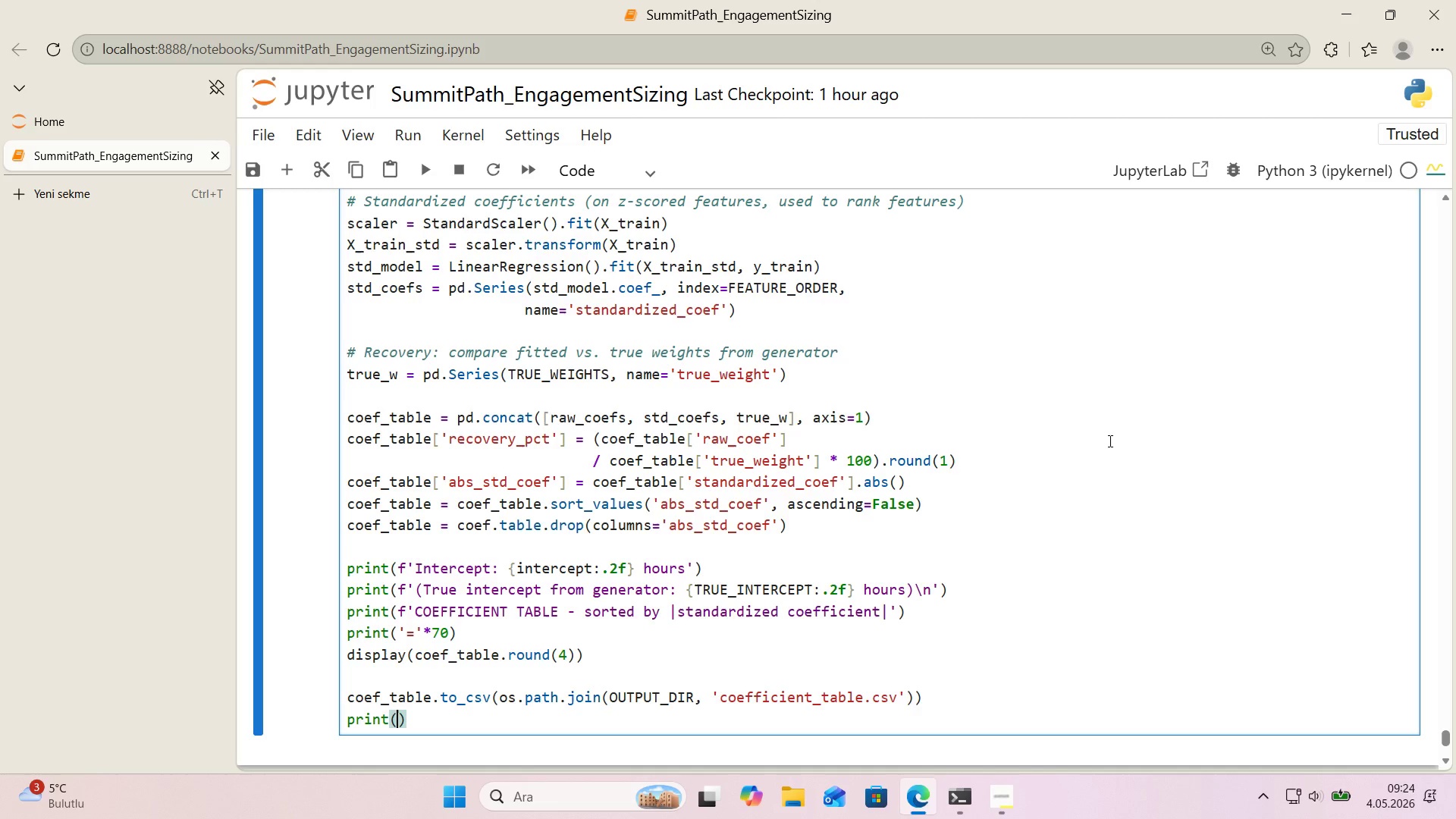 
key(ArrowLeft)
 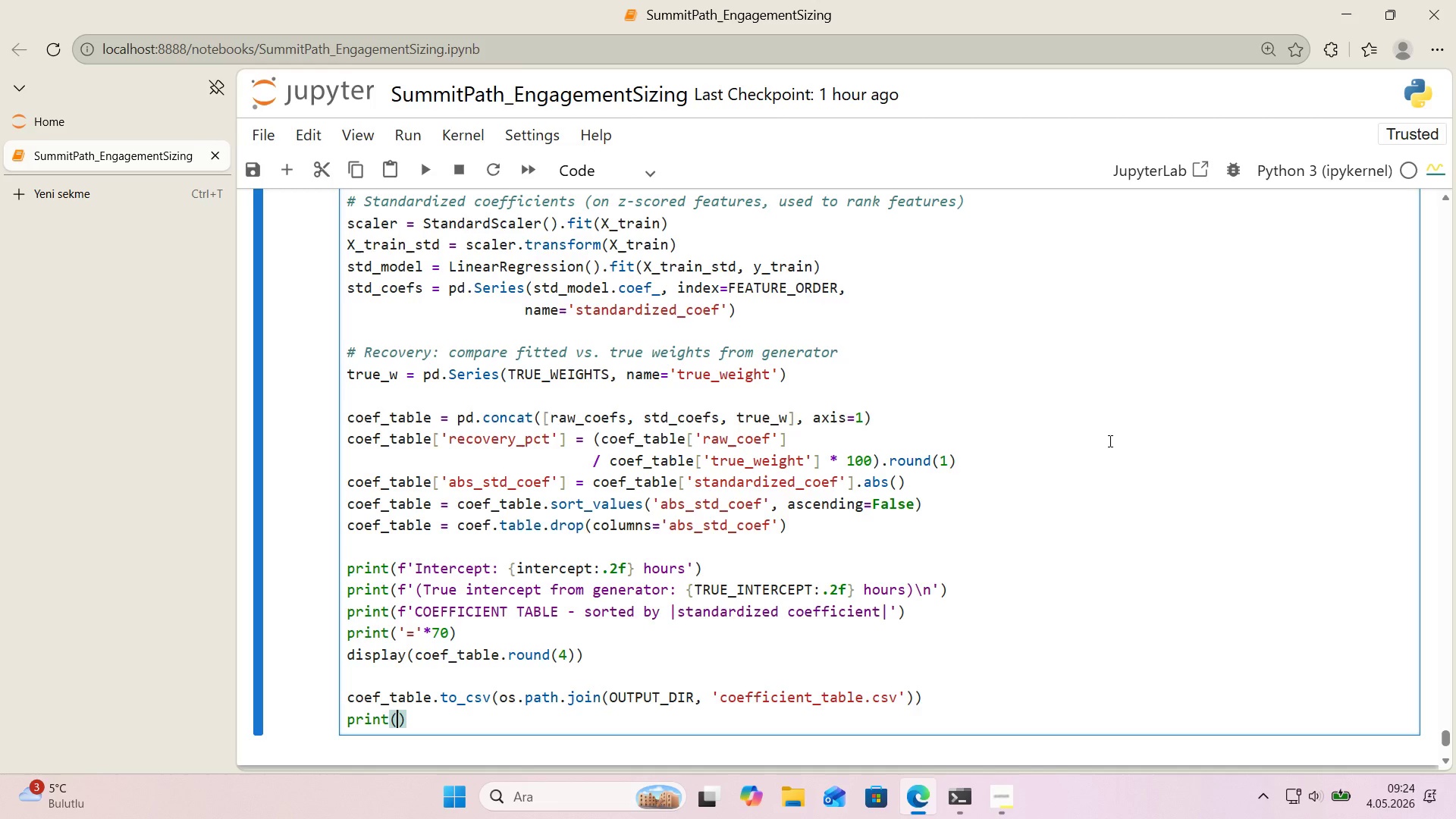 
type(@@)
key(Backspace)
key(Backspace)
type(f@@)
 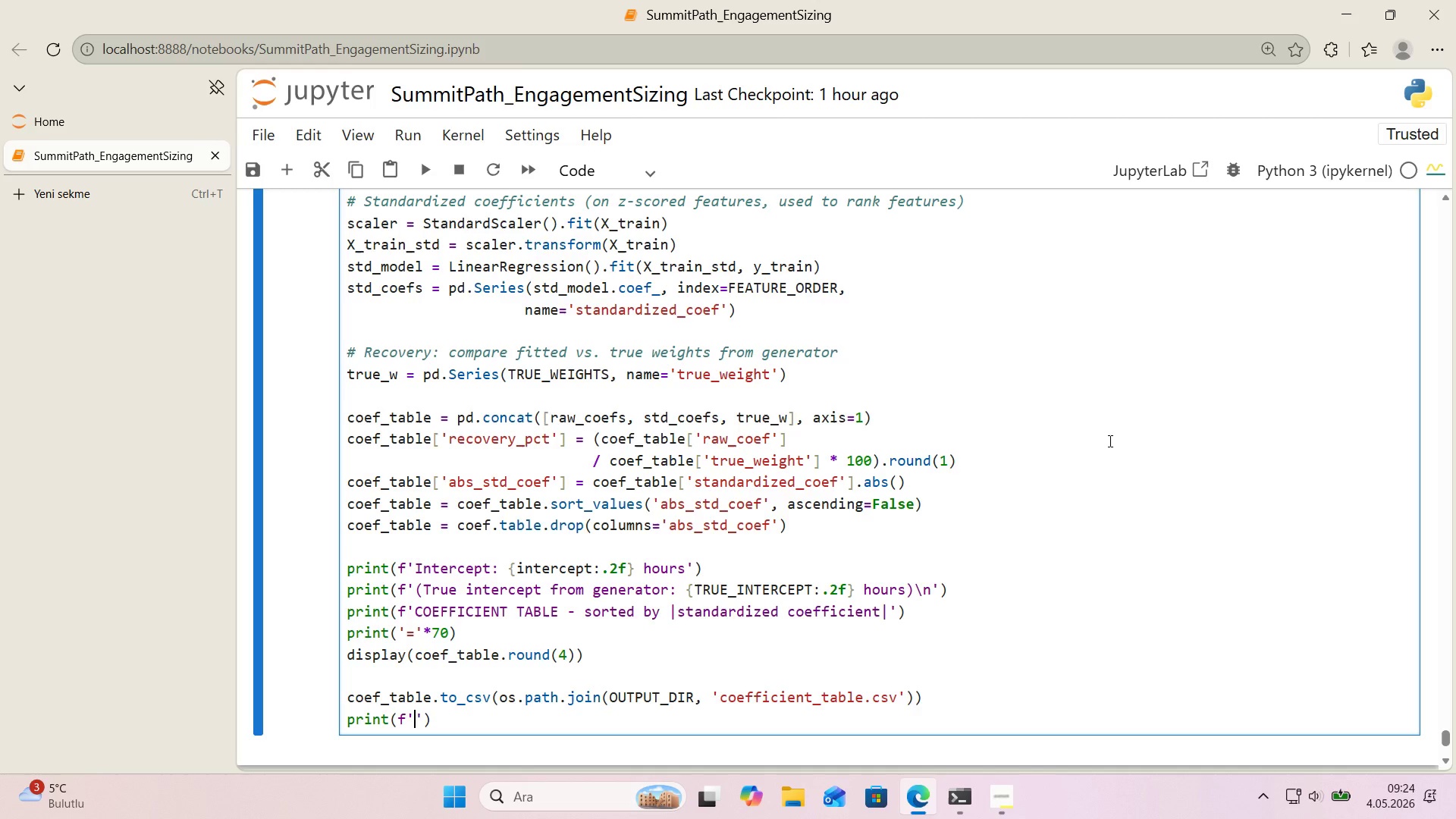 
 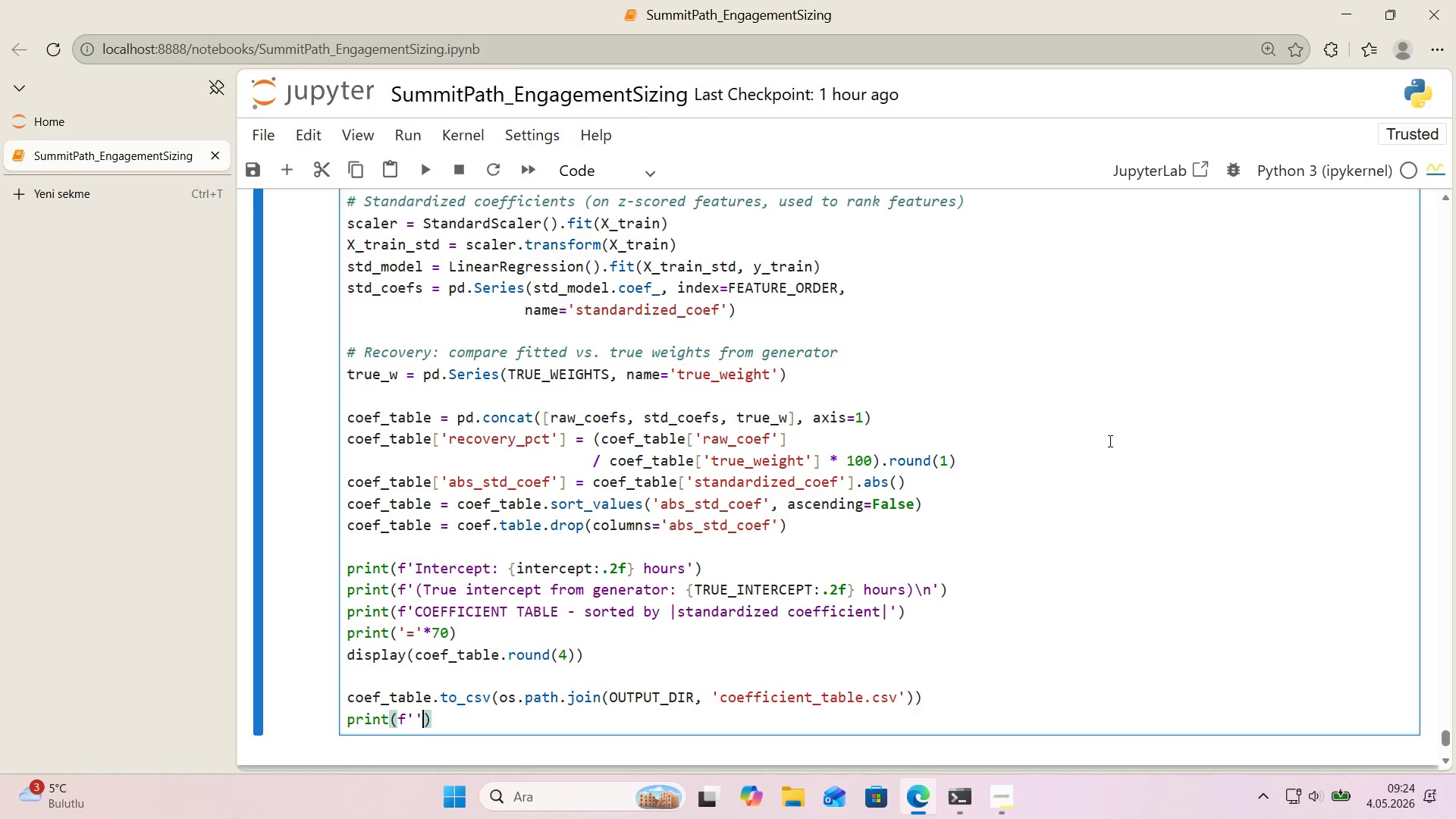 
key(ArrowLeft)
 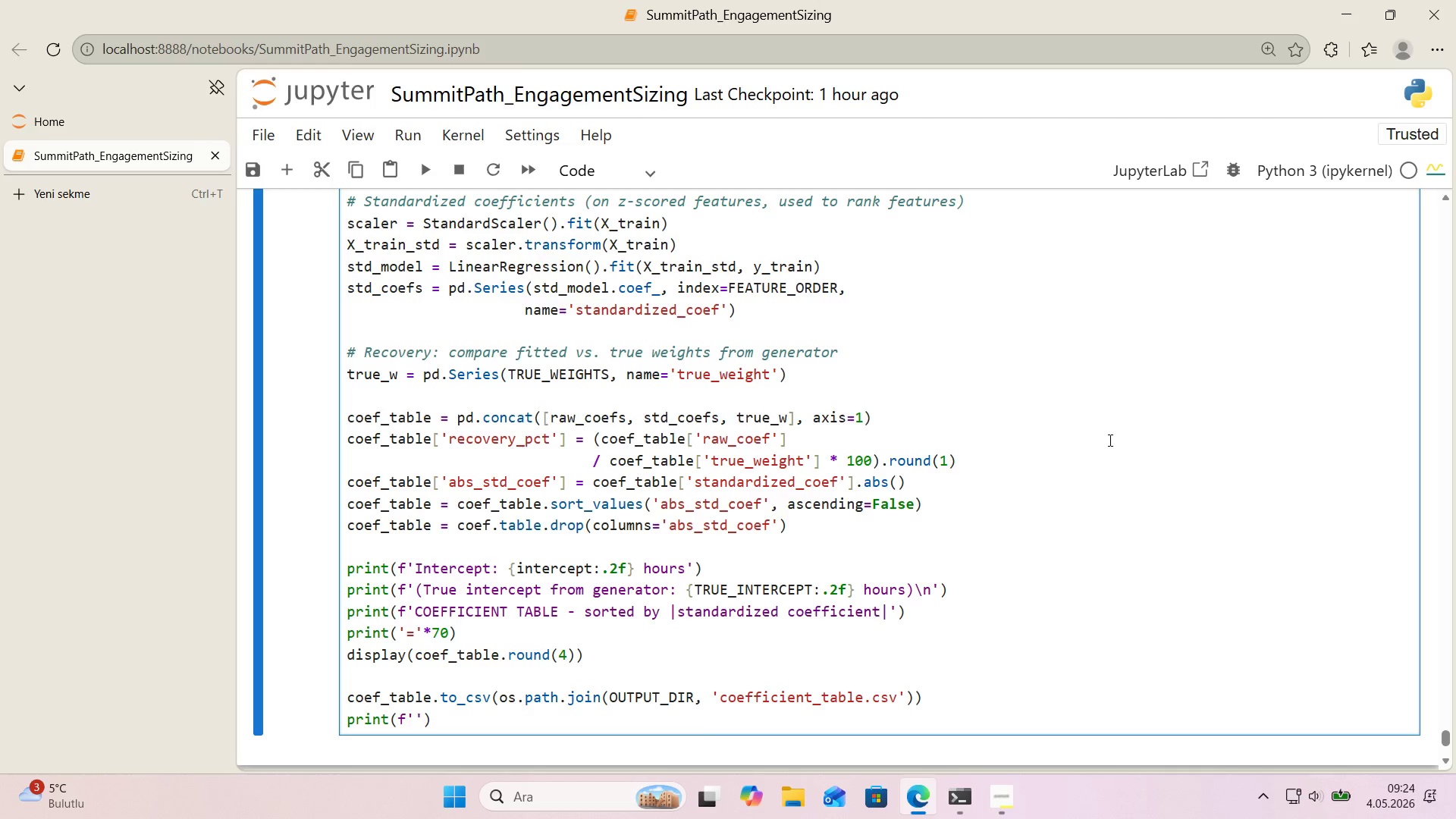 
scroll: coordinate [1109, 440], scroll_direction: down, amount: 1.0
 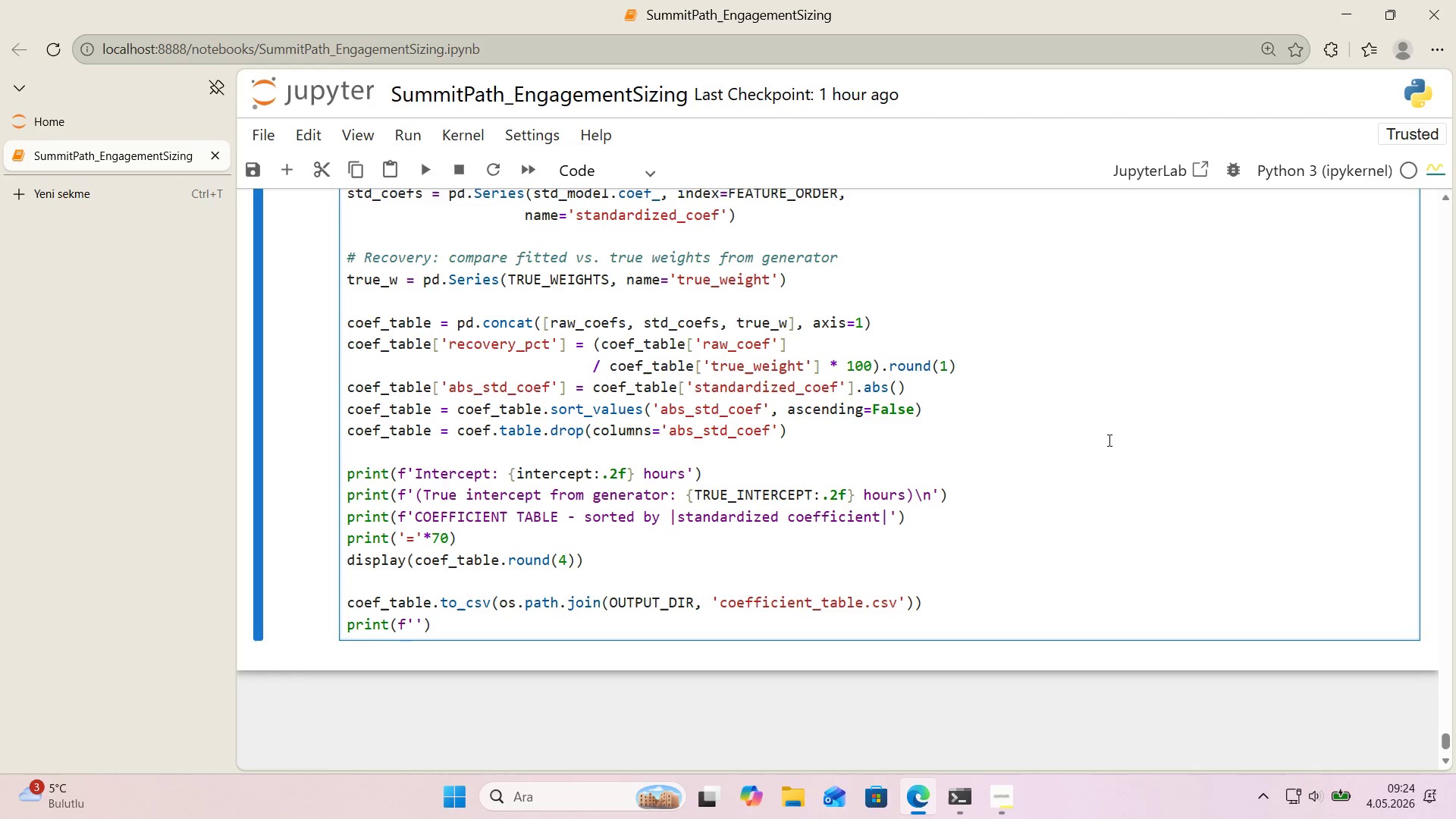 
key(Control+ControlLeft)
 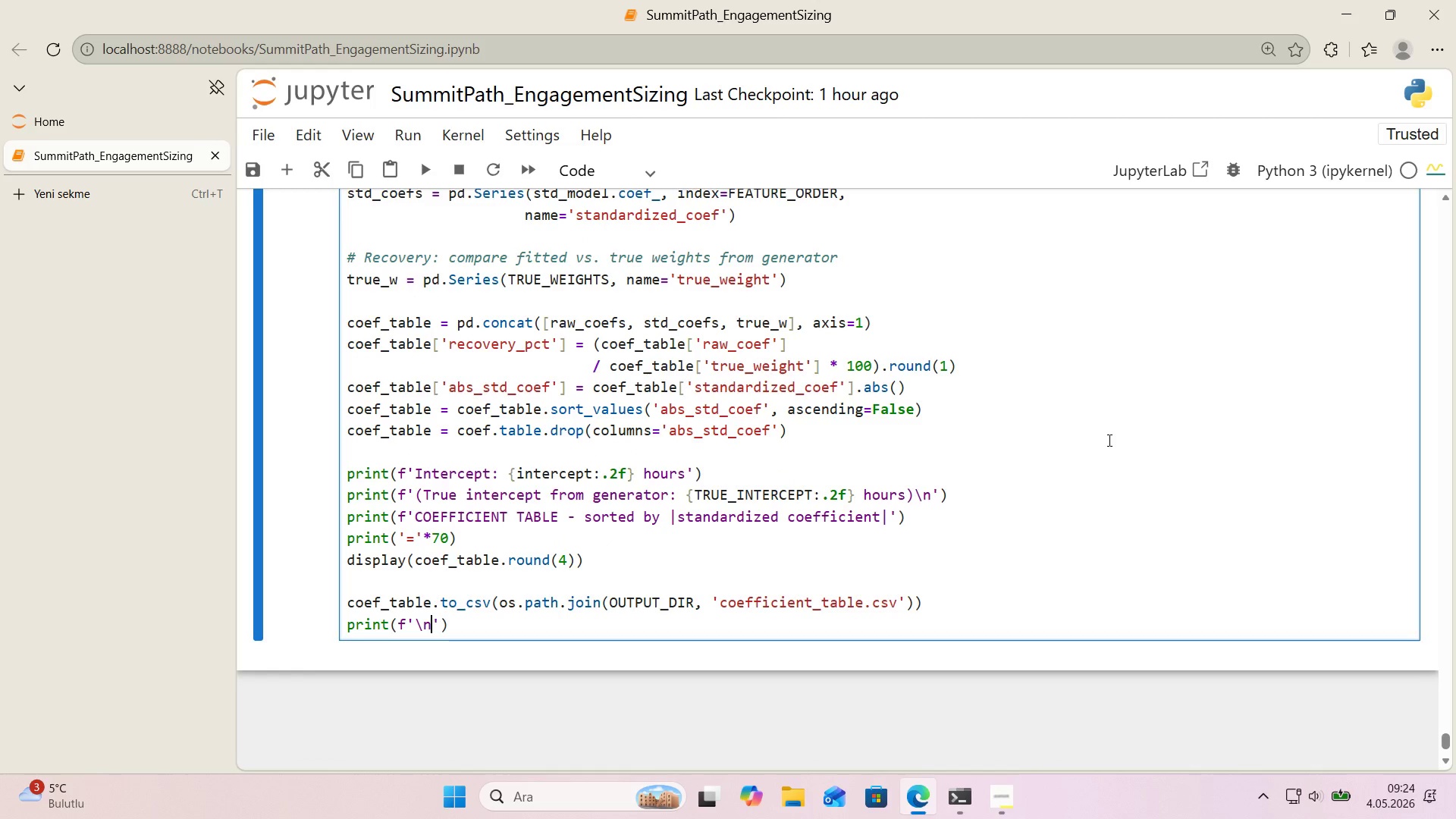 
key(Alt+Control+AltRight)
 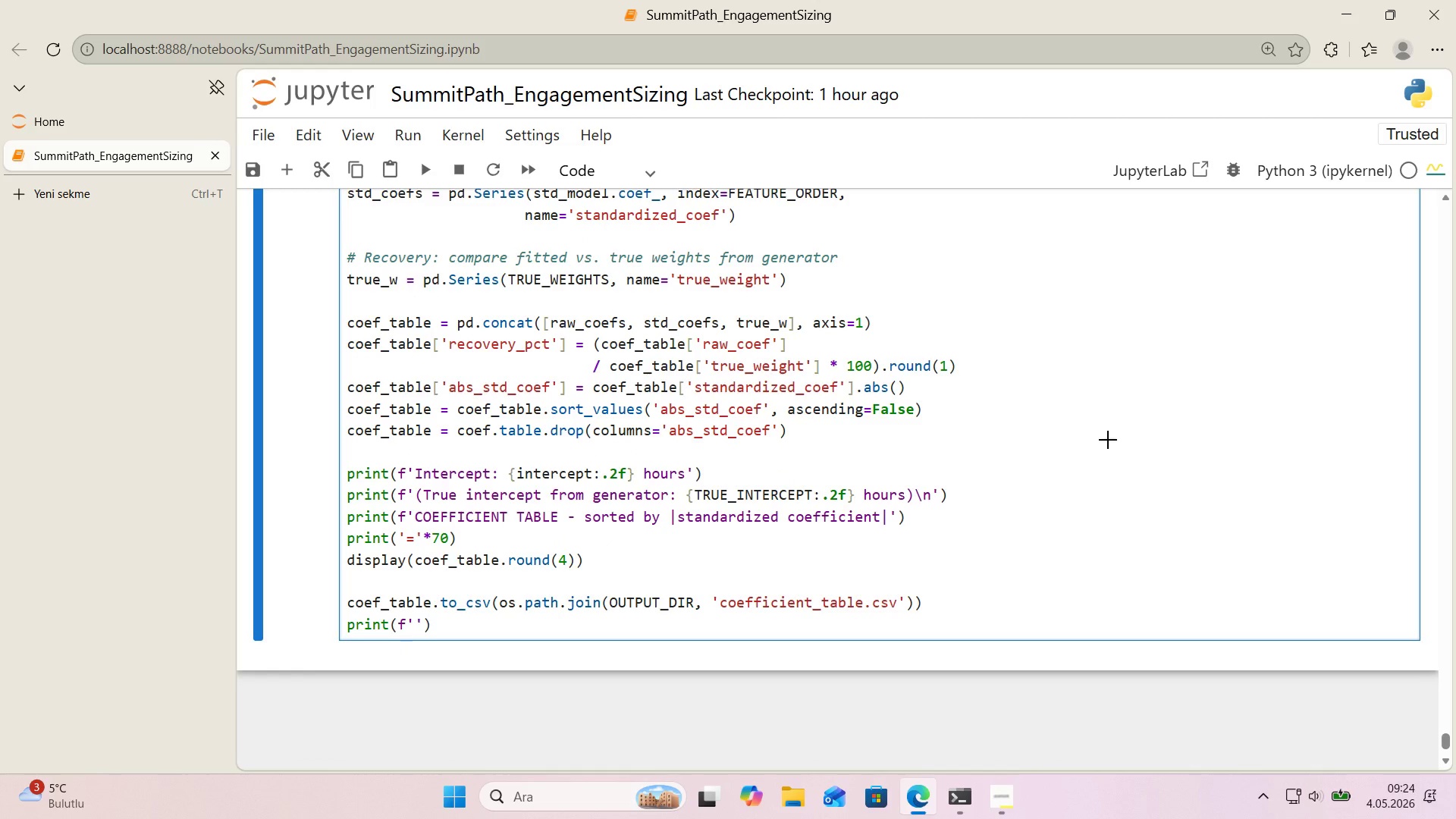 
key(Alt+Control+IntlYen)
 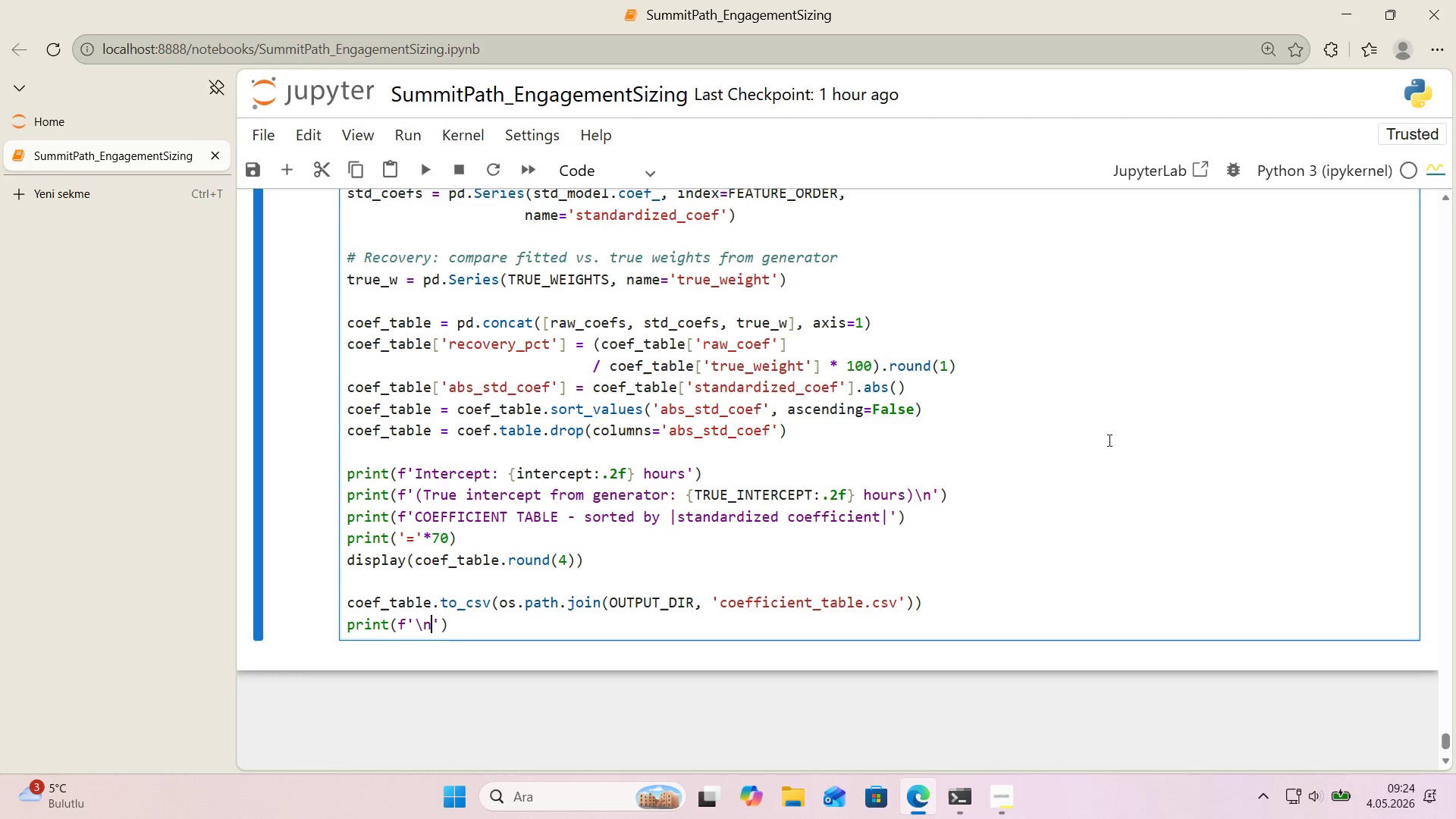 
type(nSaved to )
 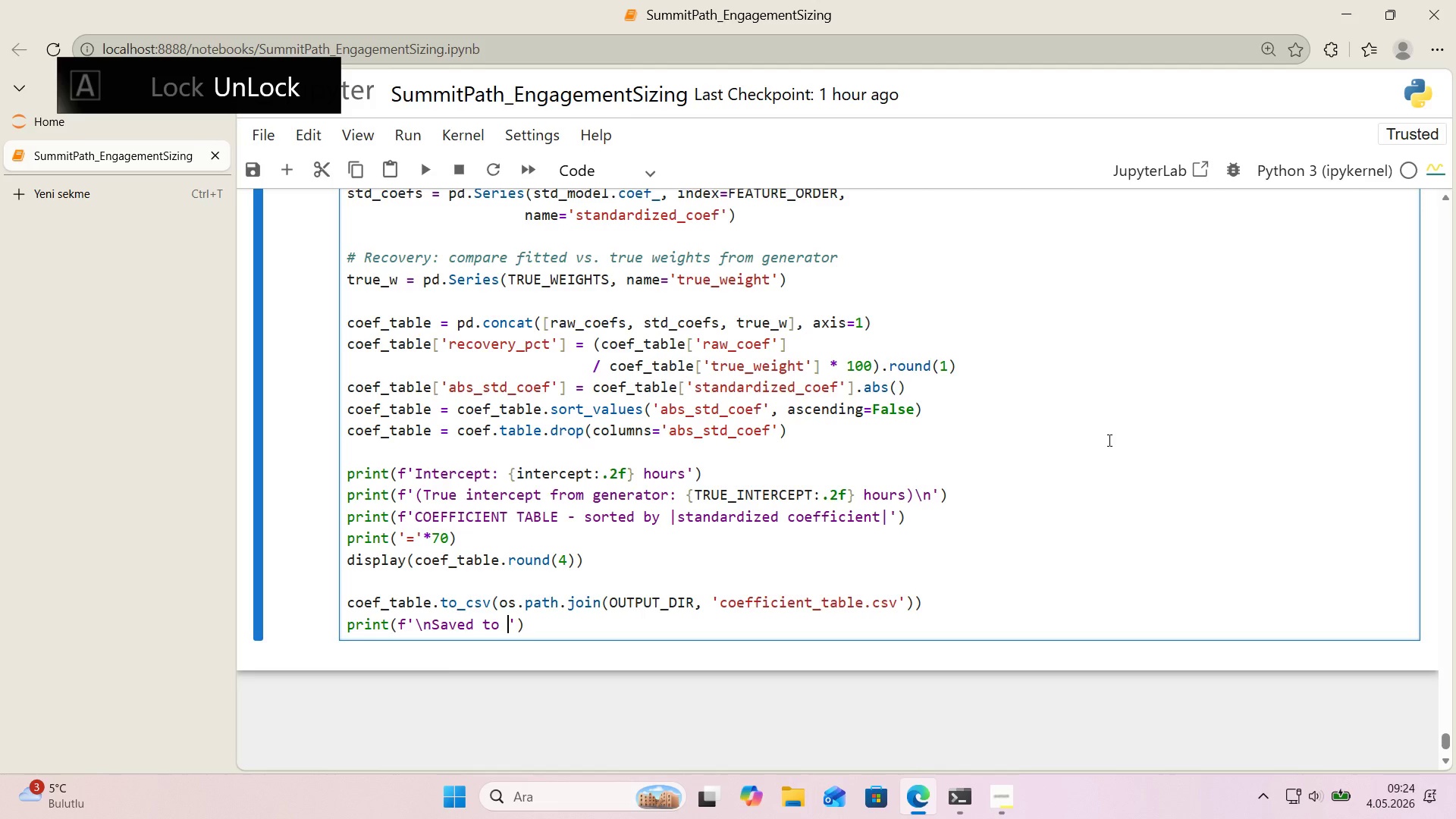 
key(Alt+Control+7)
 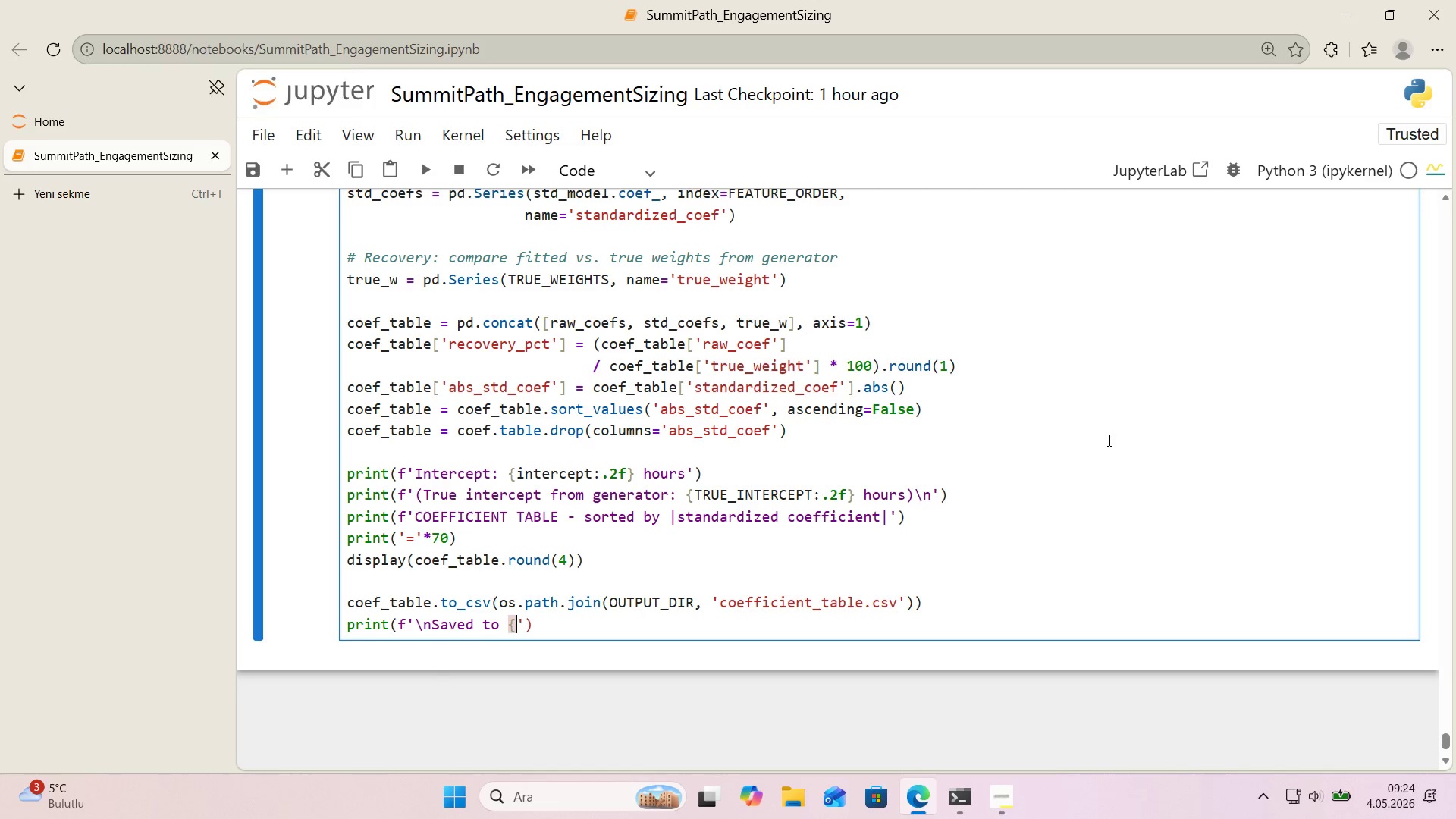 
key(Alt+Control+0)
 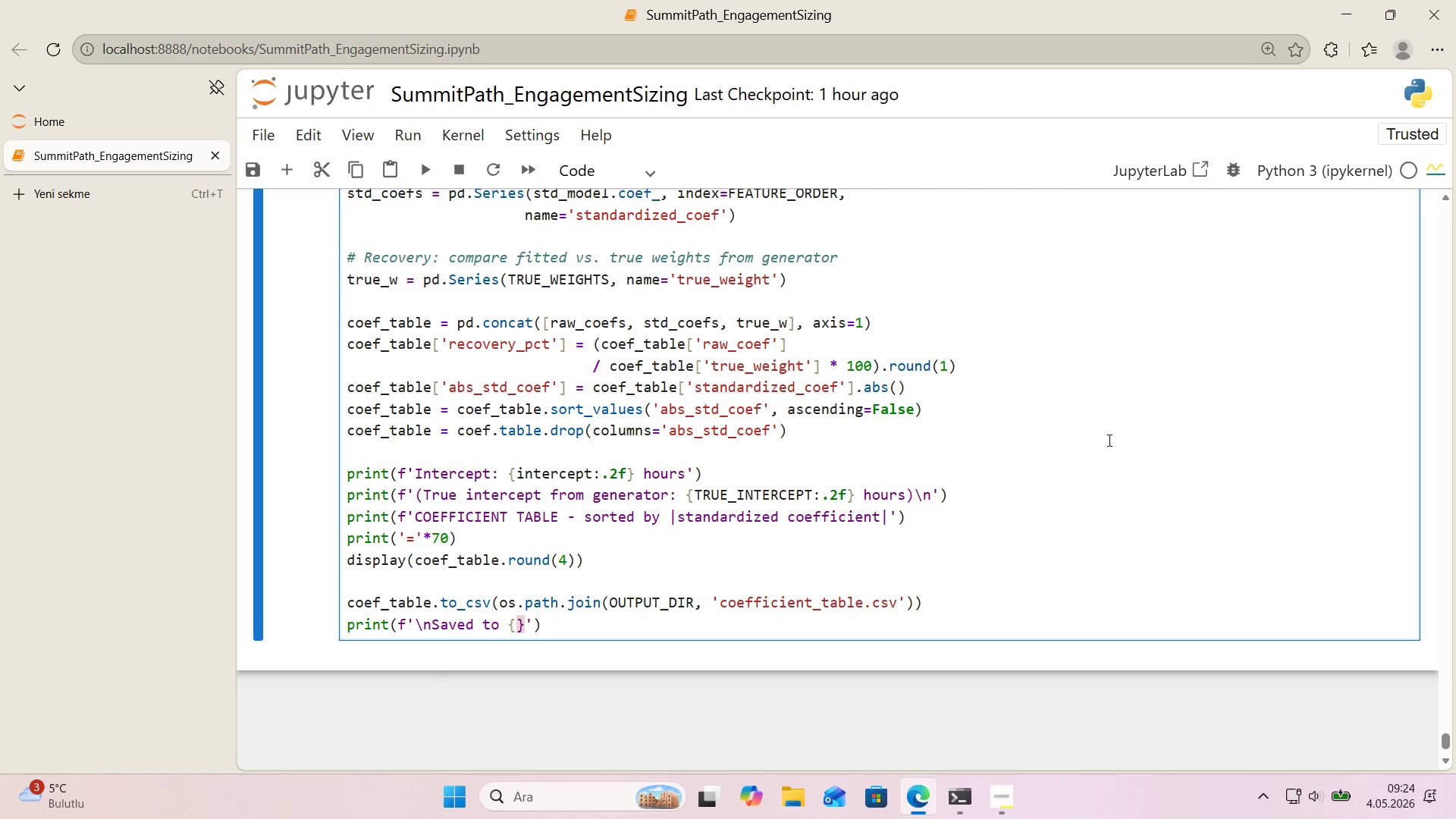 
key(ArrowLeft)
 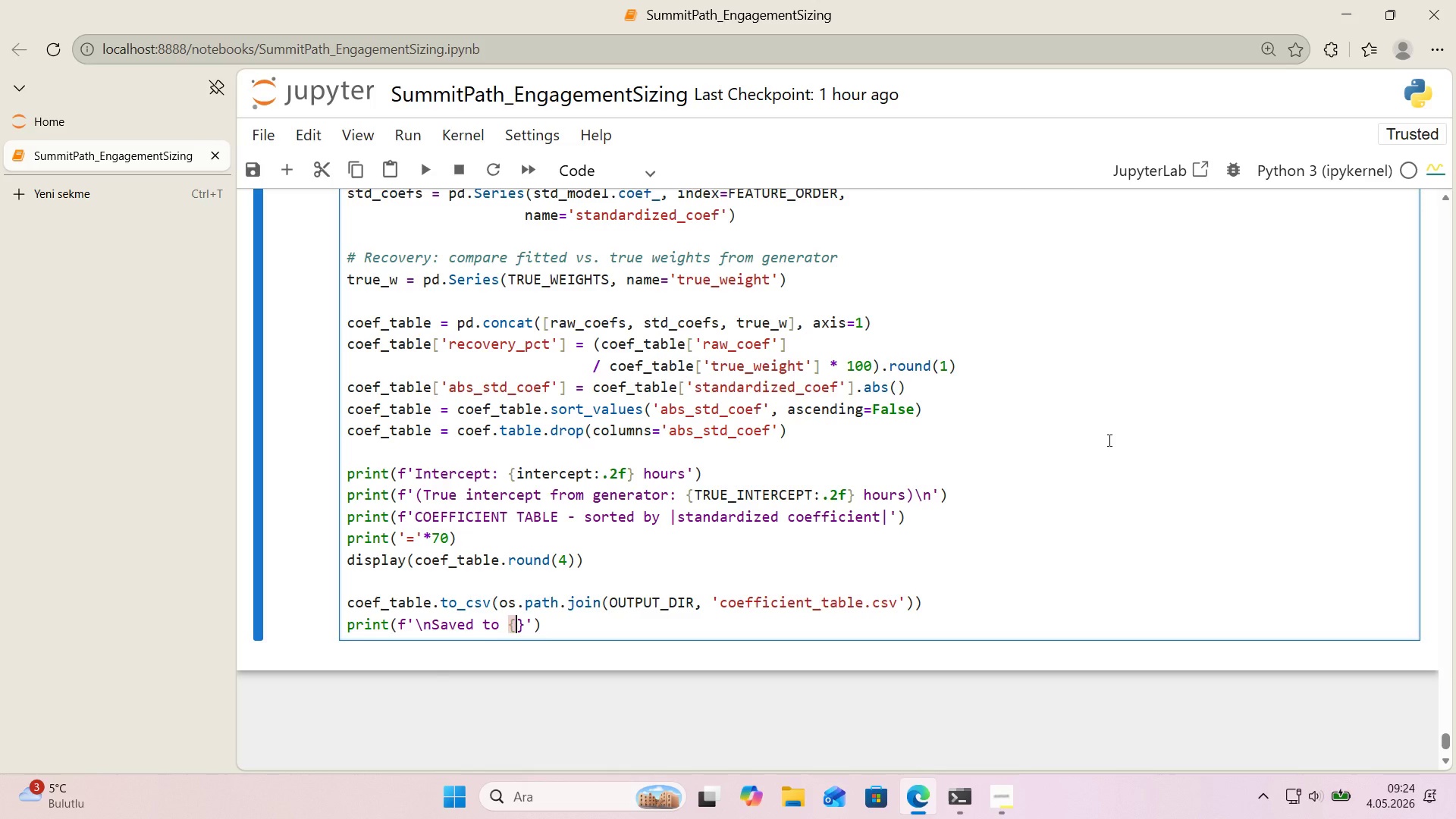 
type(OUTPUT_DIR)
 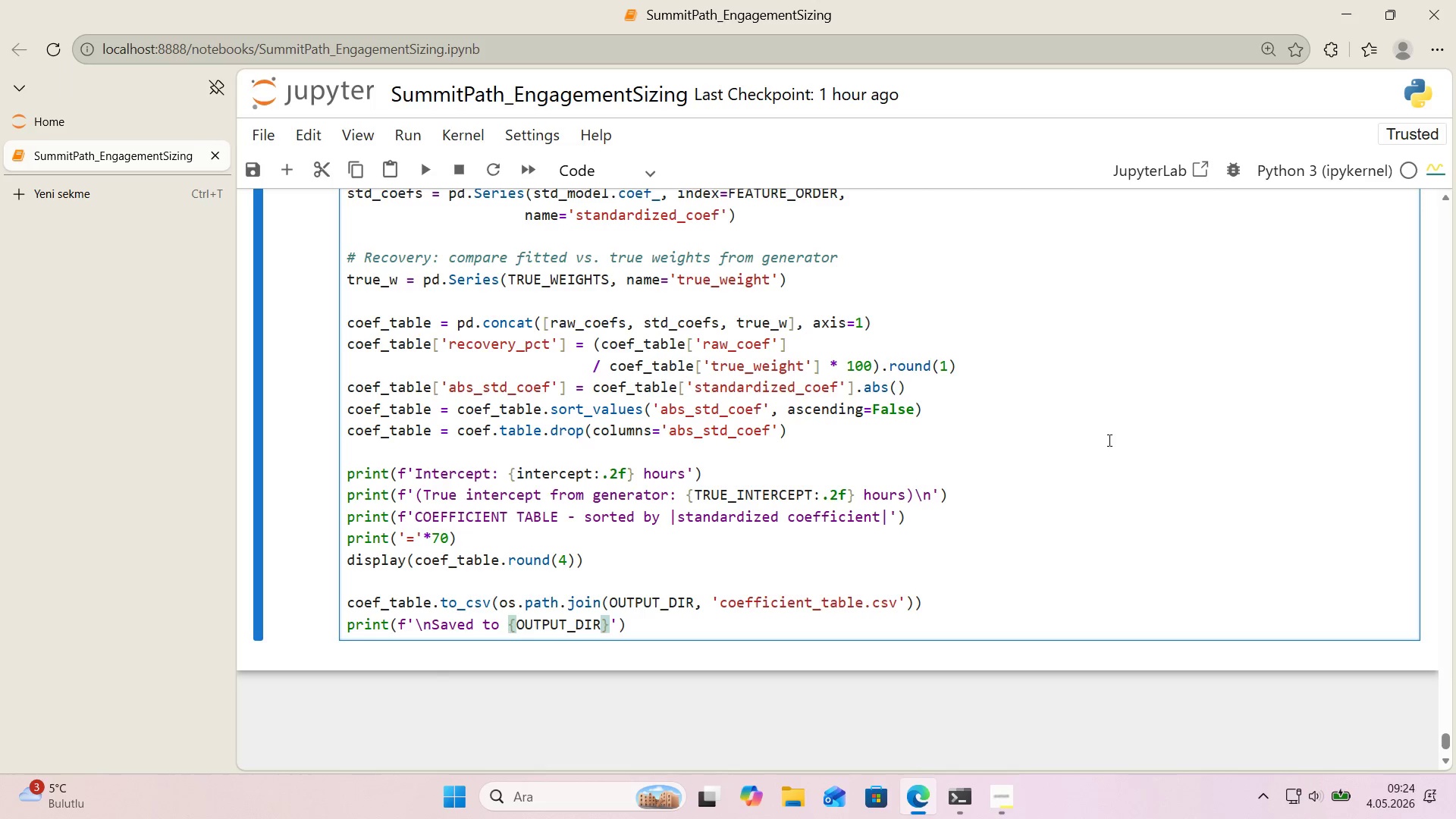 
key(ArrowRight)
 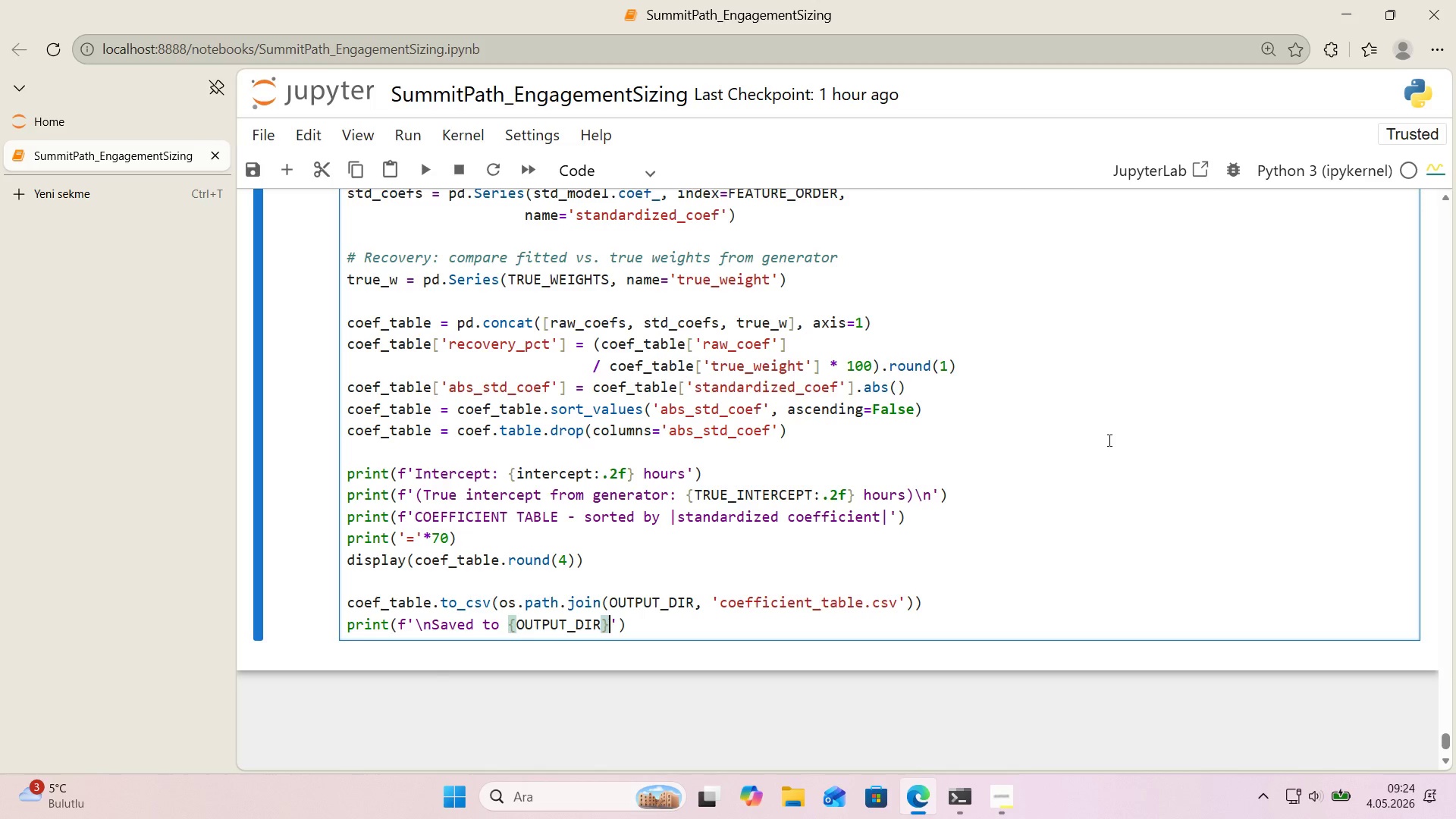 
type(&coeff'c'ent )
key(Backspace)
type(_table.csv)
 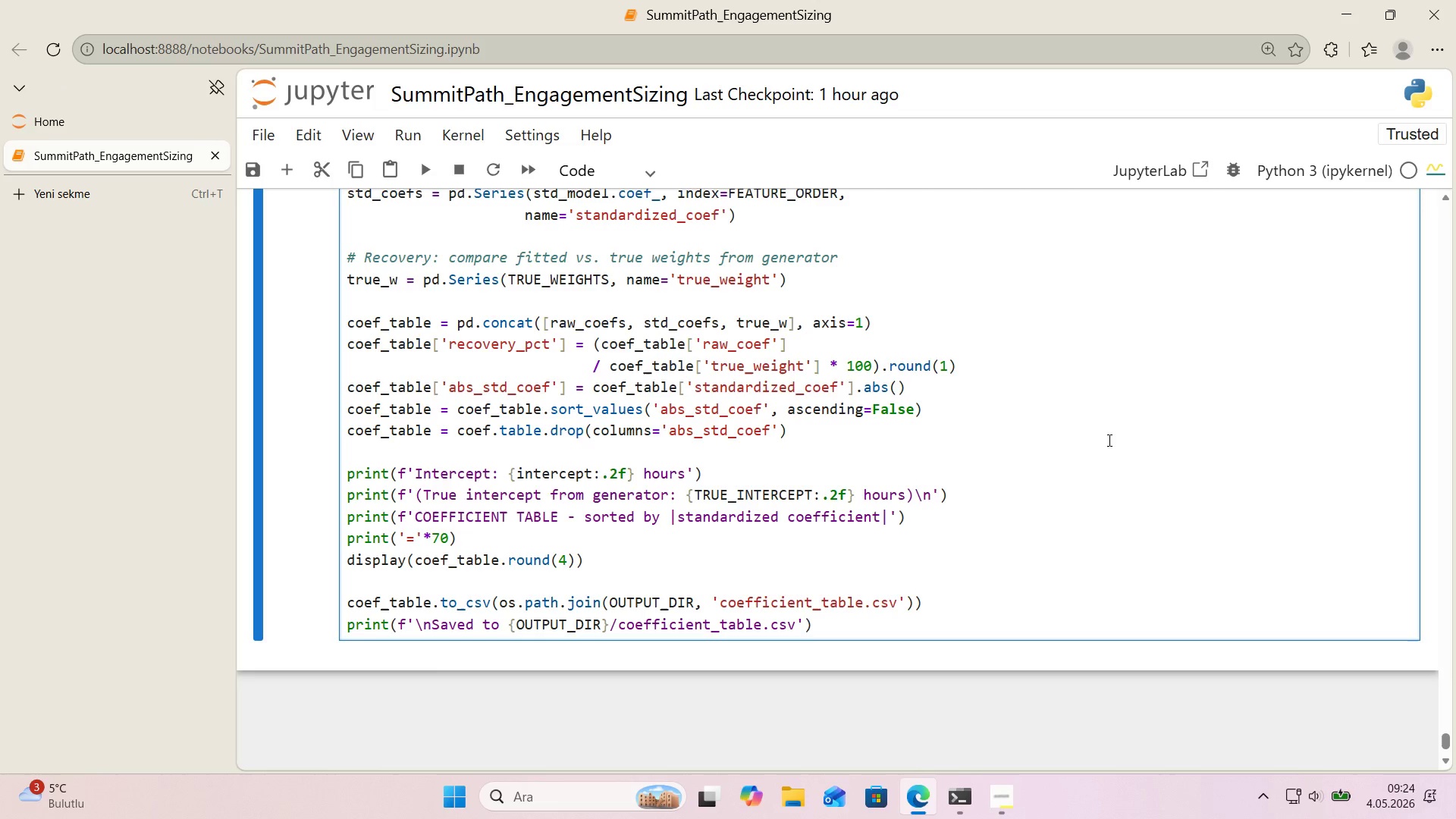 
key(ArrowRight)
 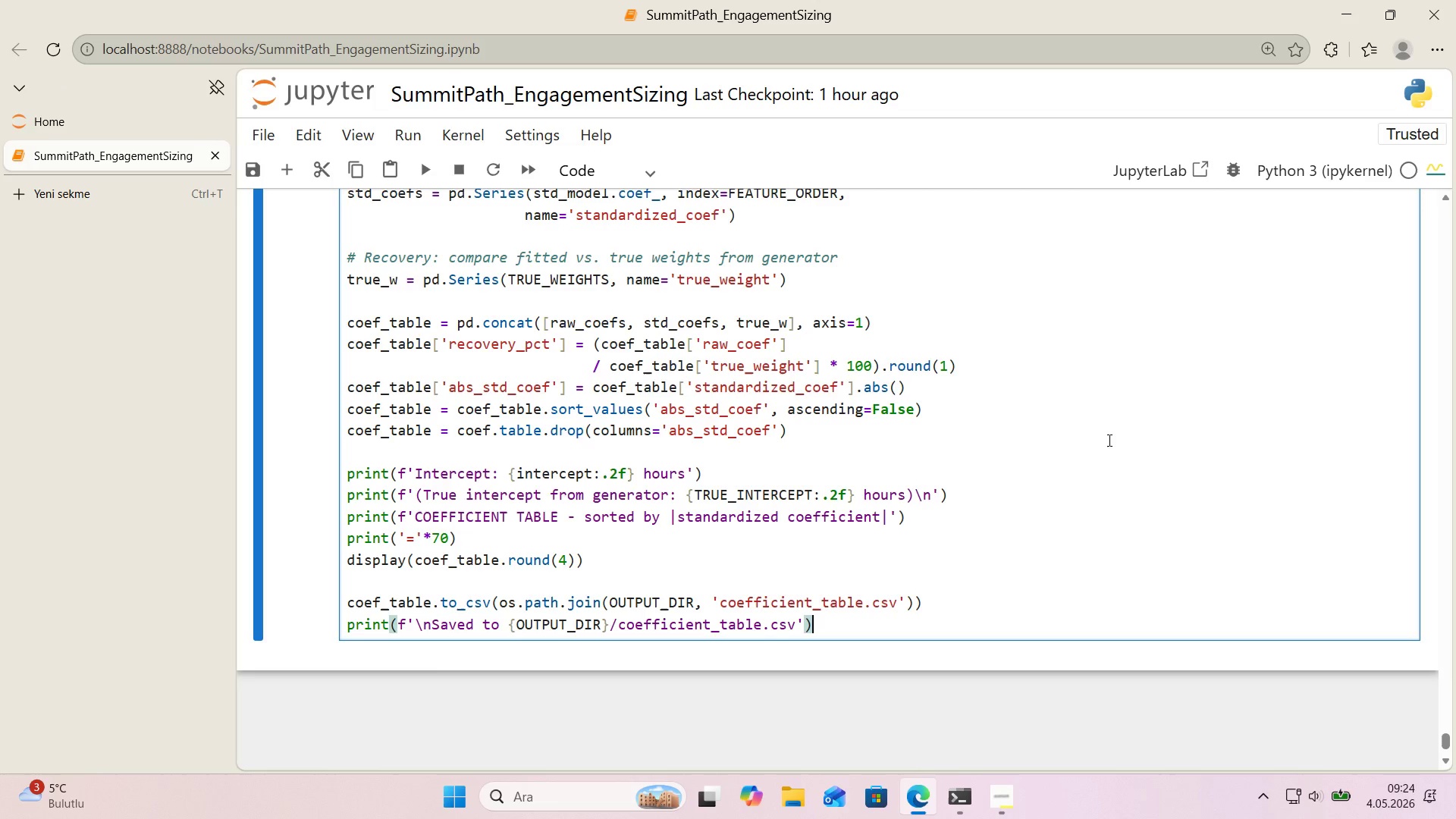 
key(ArrowRight)
 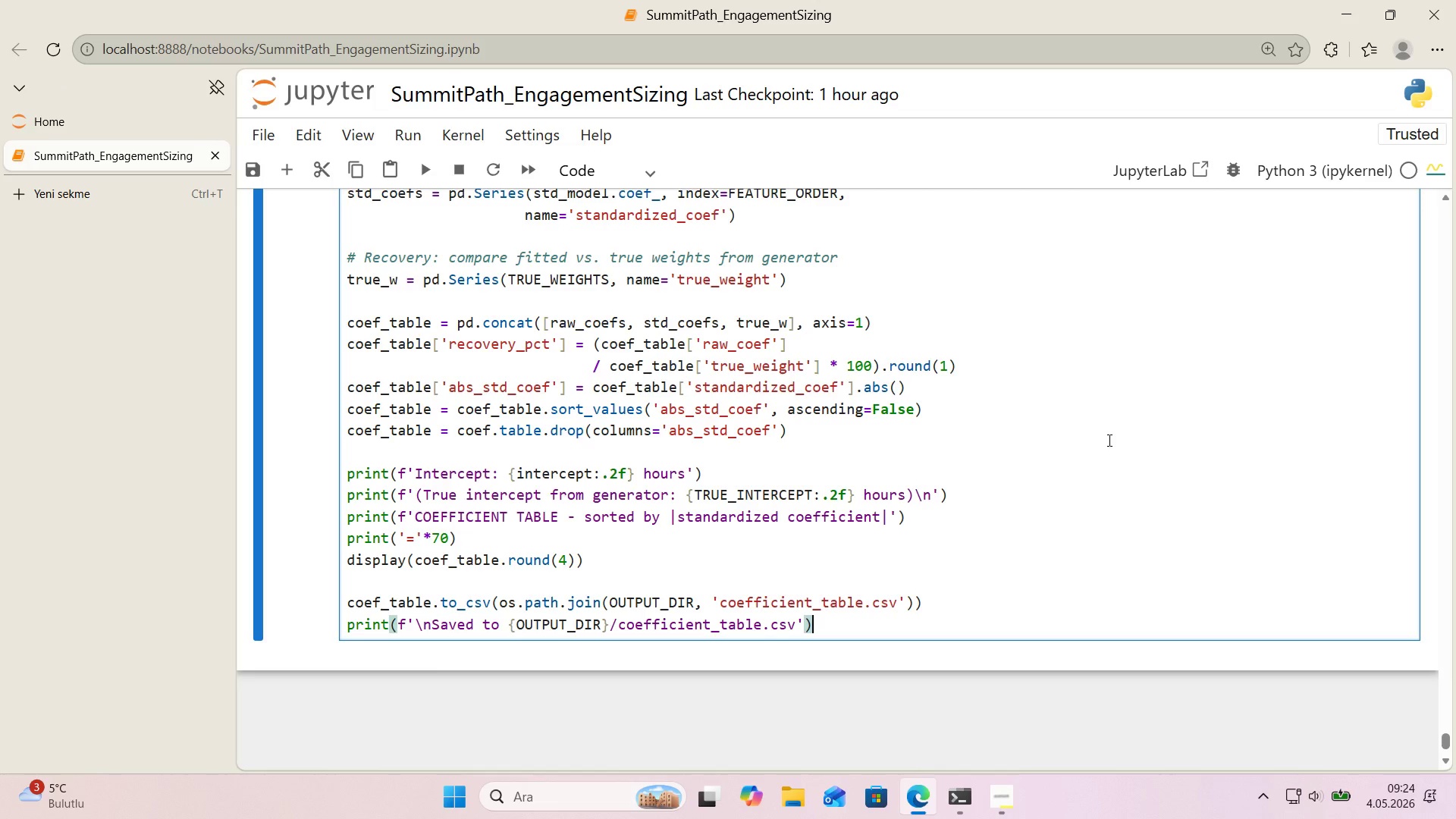 
key(Enter)
 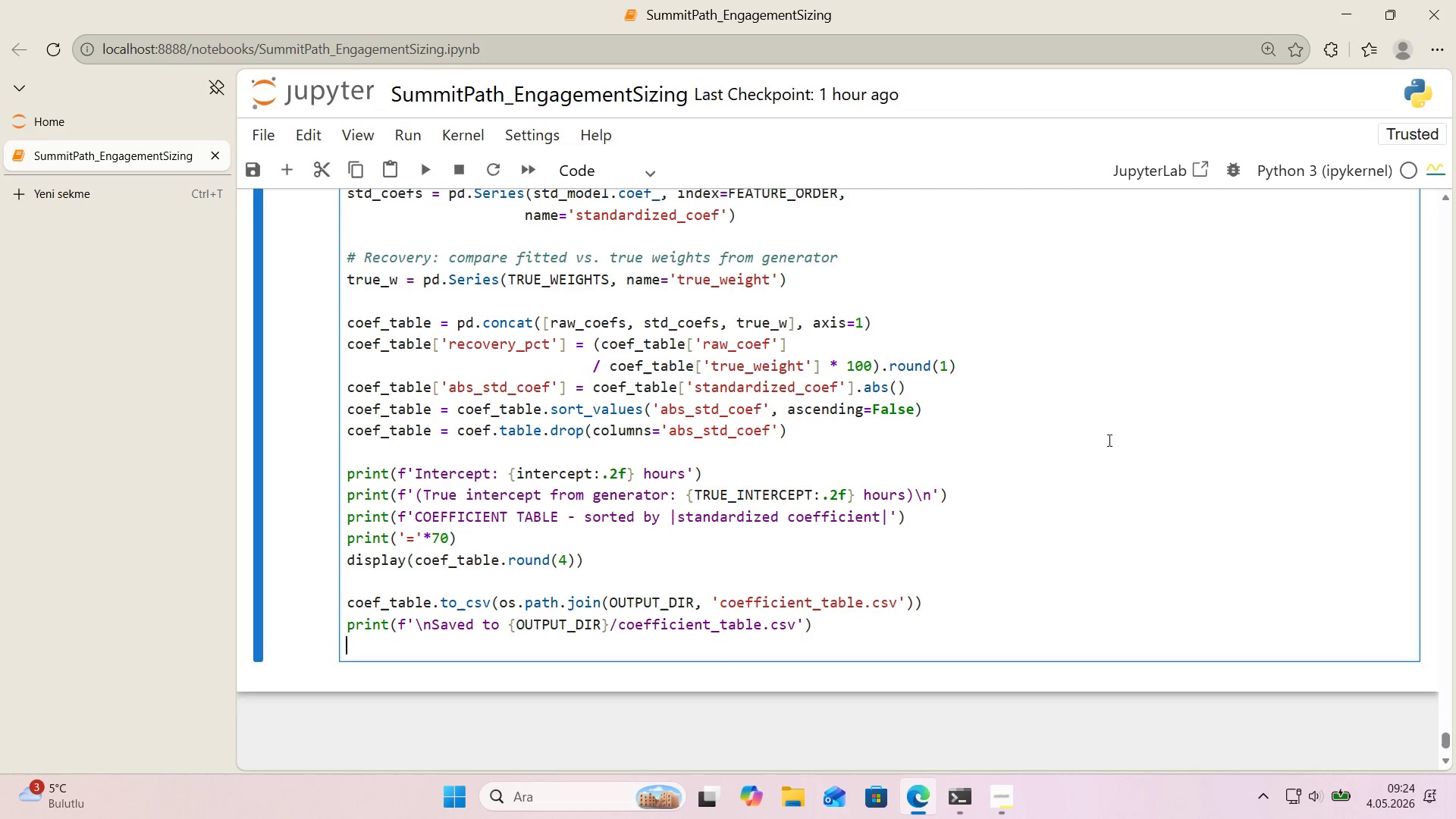 
key(Enter)
 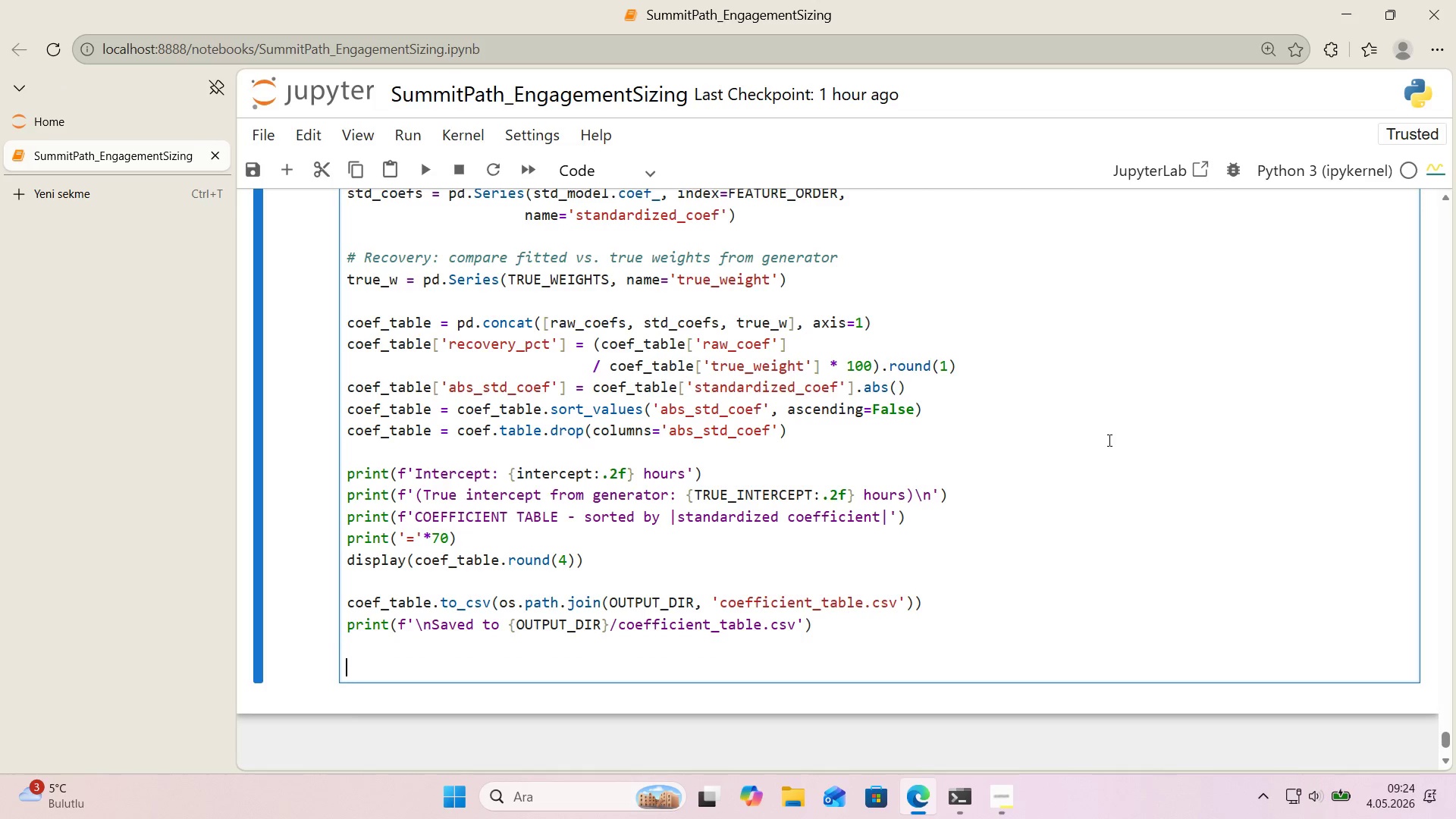 
key(Alt+Control+AltRight)
 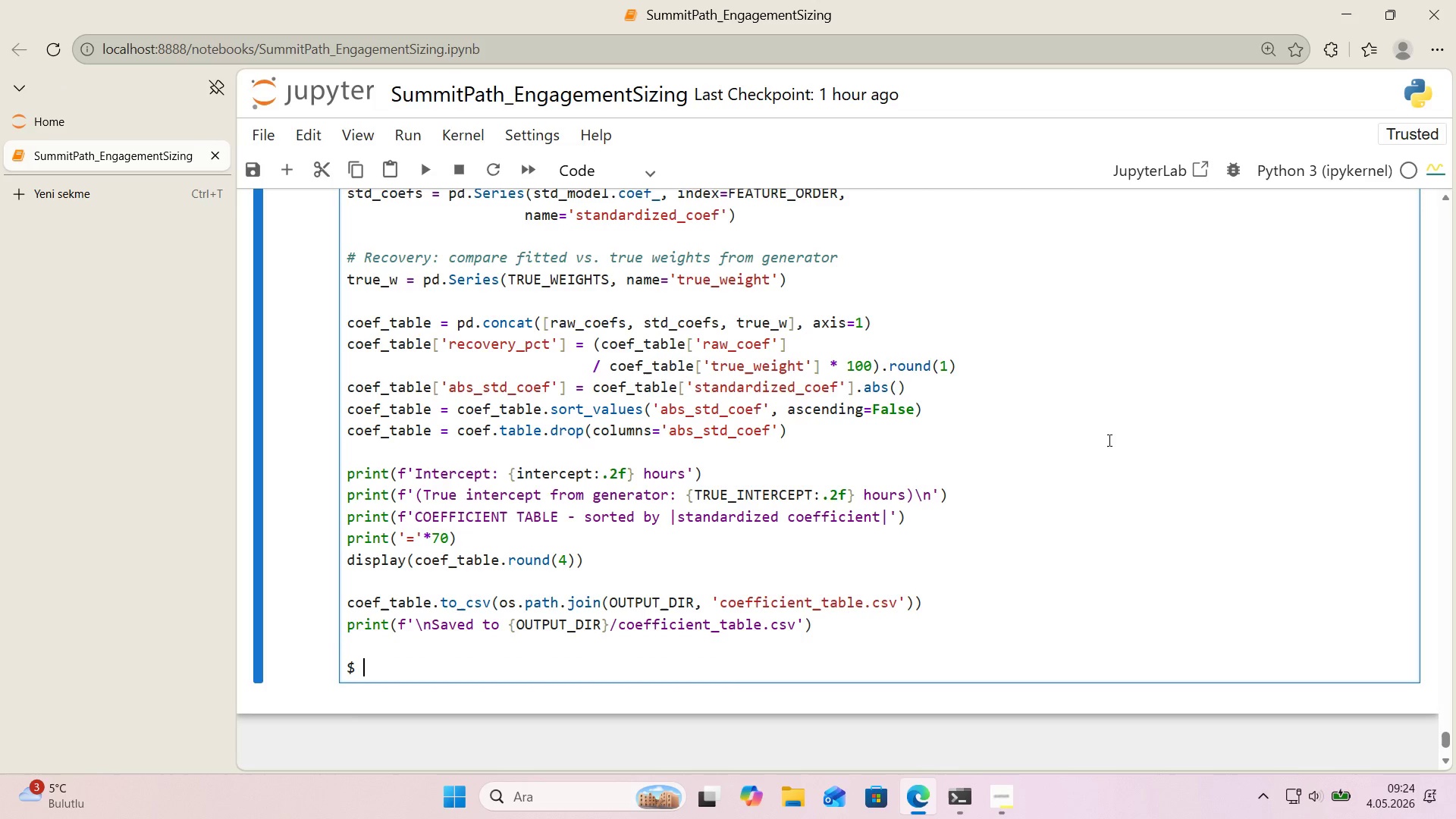 
key(Control+ControlLeft)
 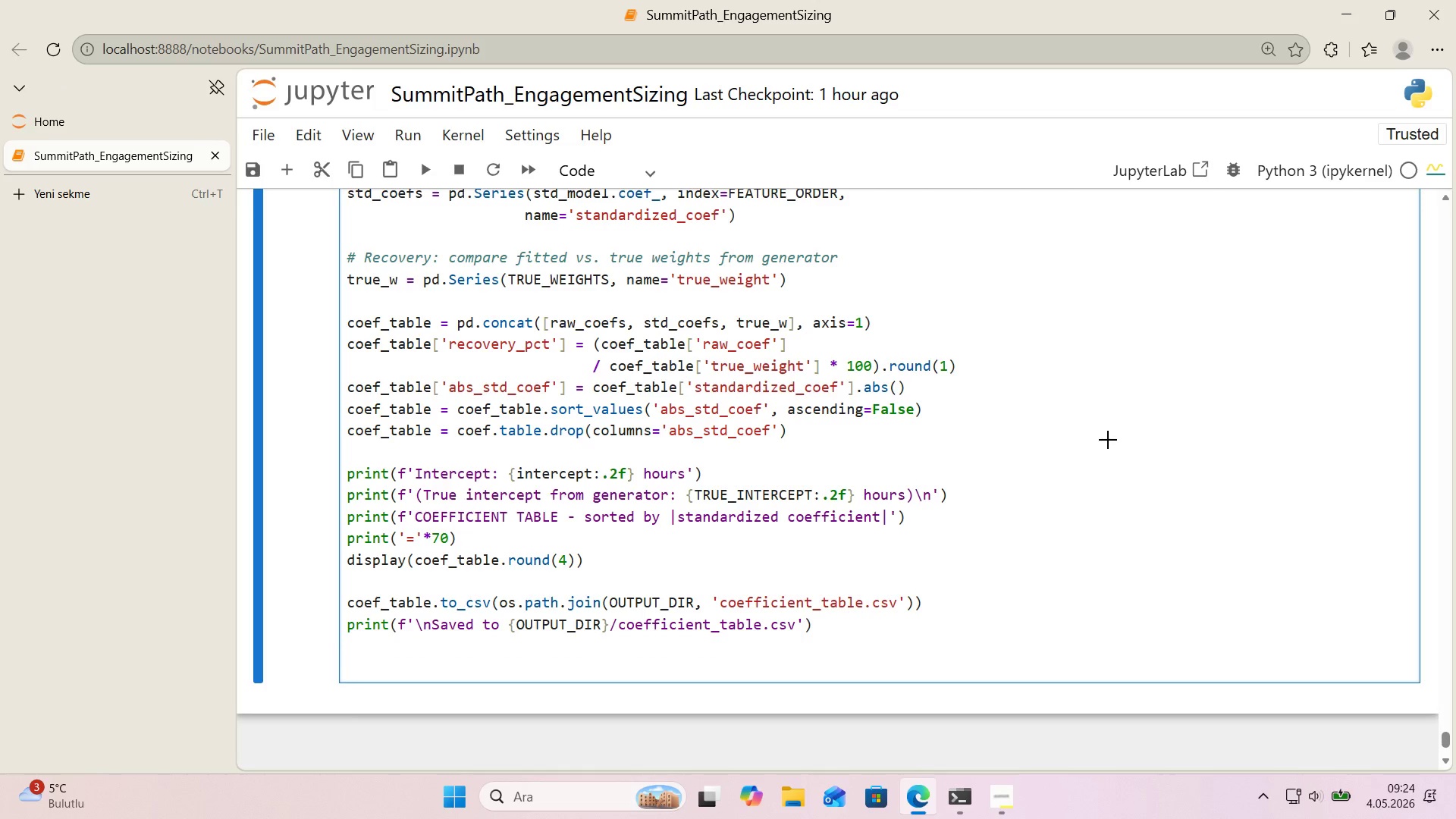 
key(Alt+Control+4)
 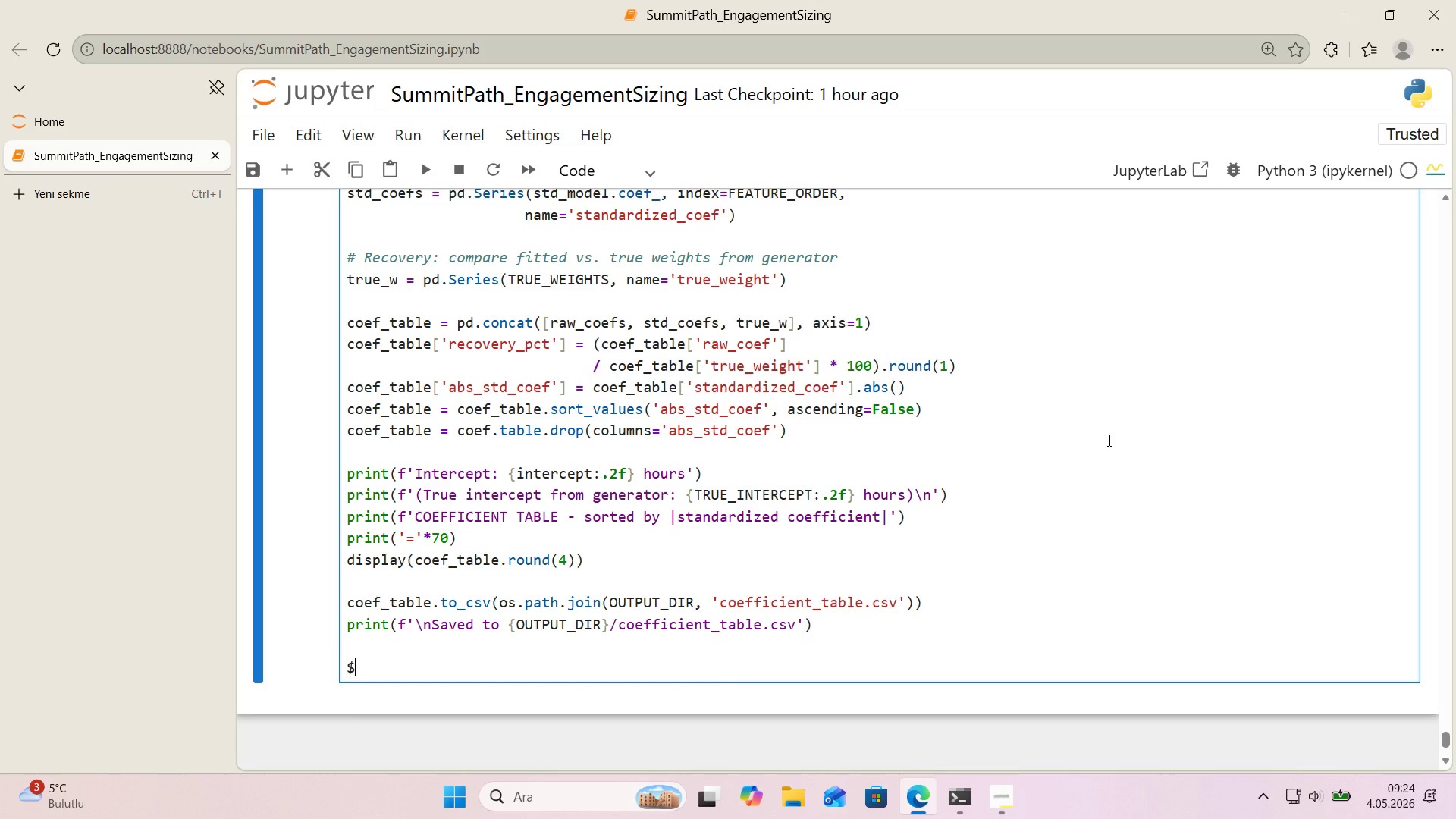 
key(Space)
 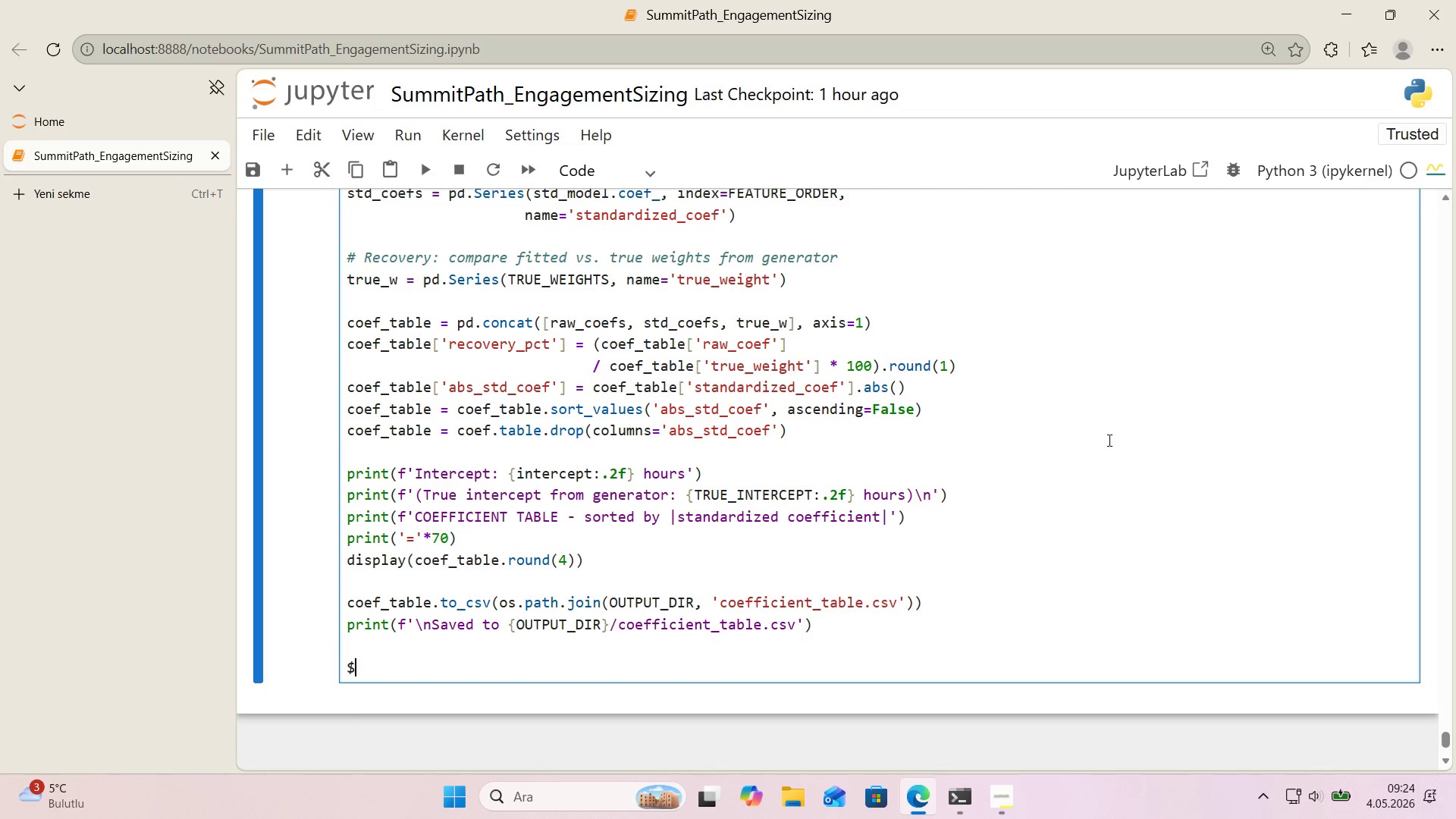 
key(Backspace)
 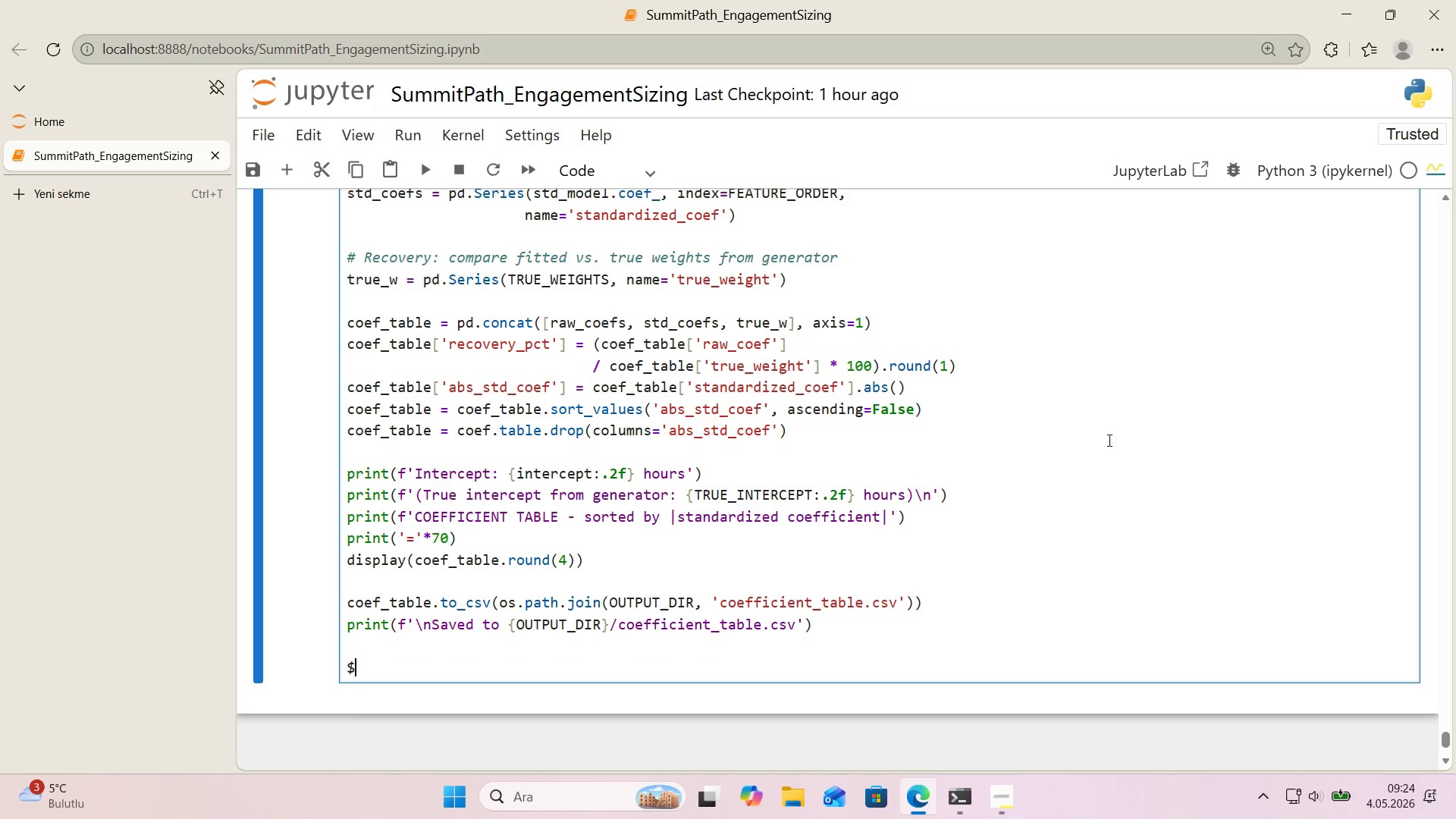 
key(Backspace)
 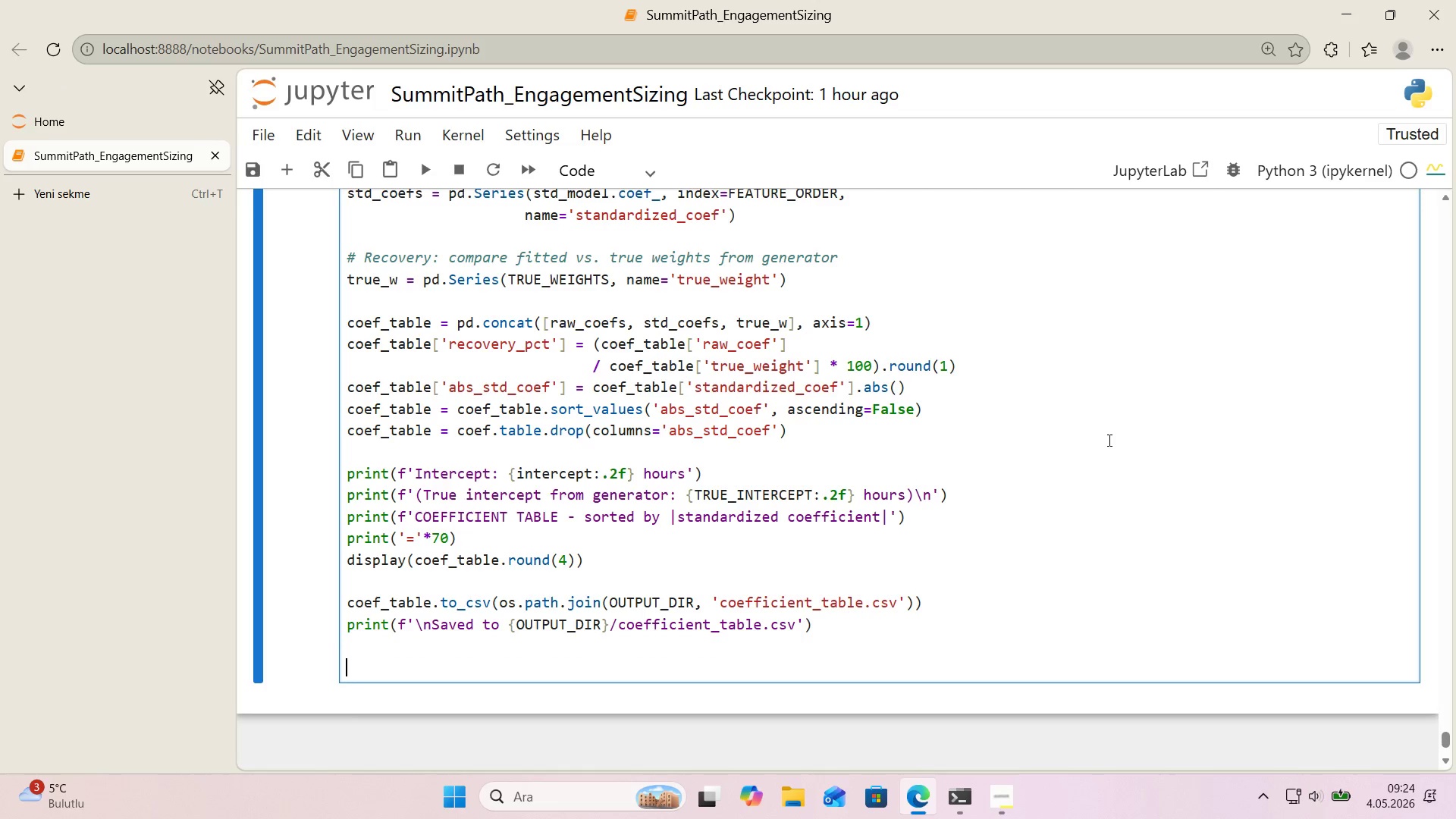 
key(Control+ControlLeft)
 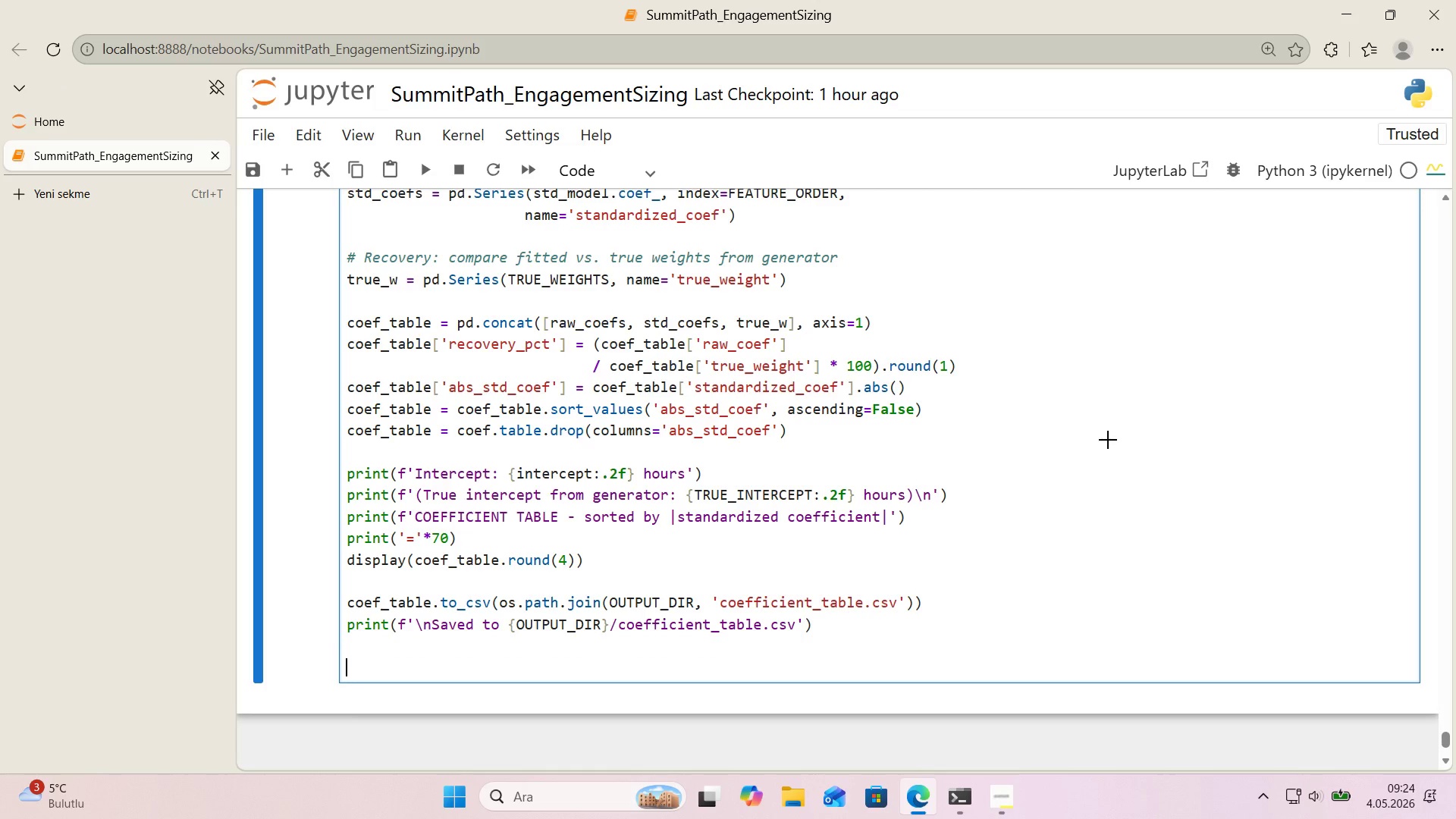 
key(Alt+Control+AltRight)
 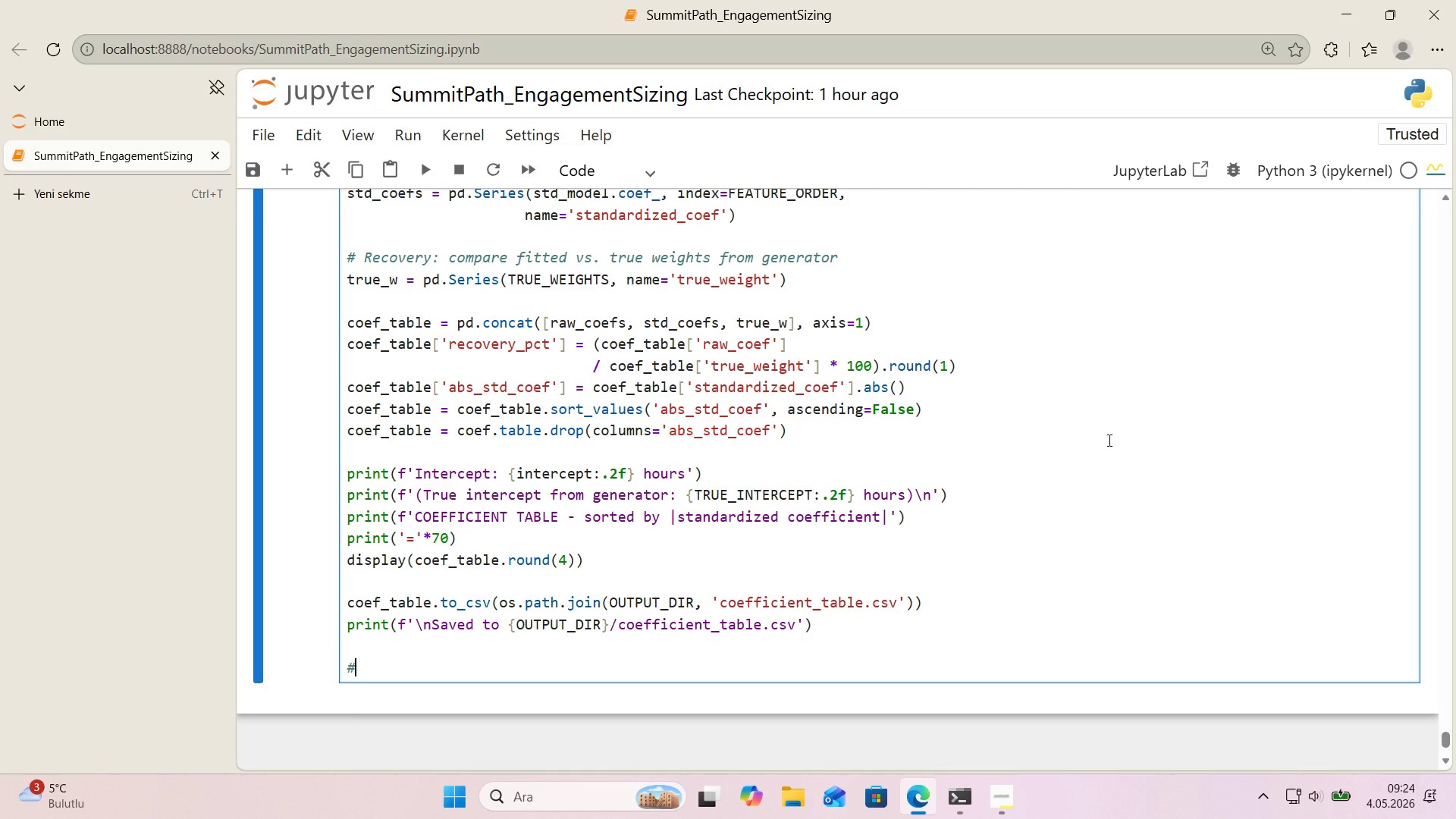 
key(Alt+Control+3)
 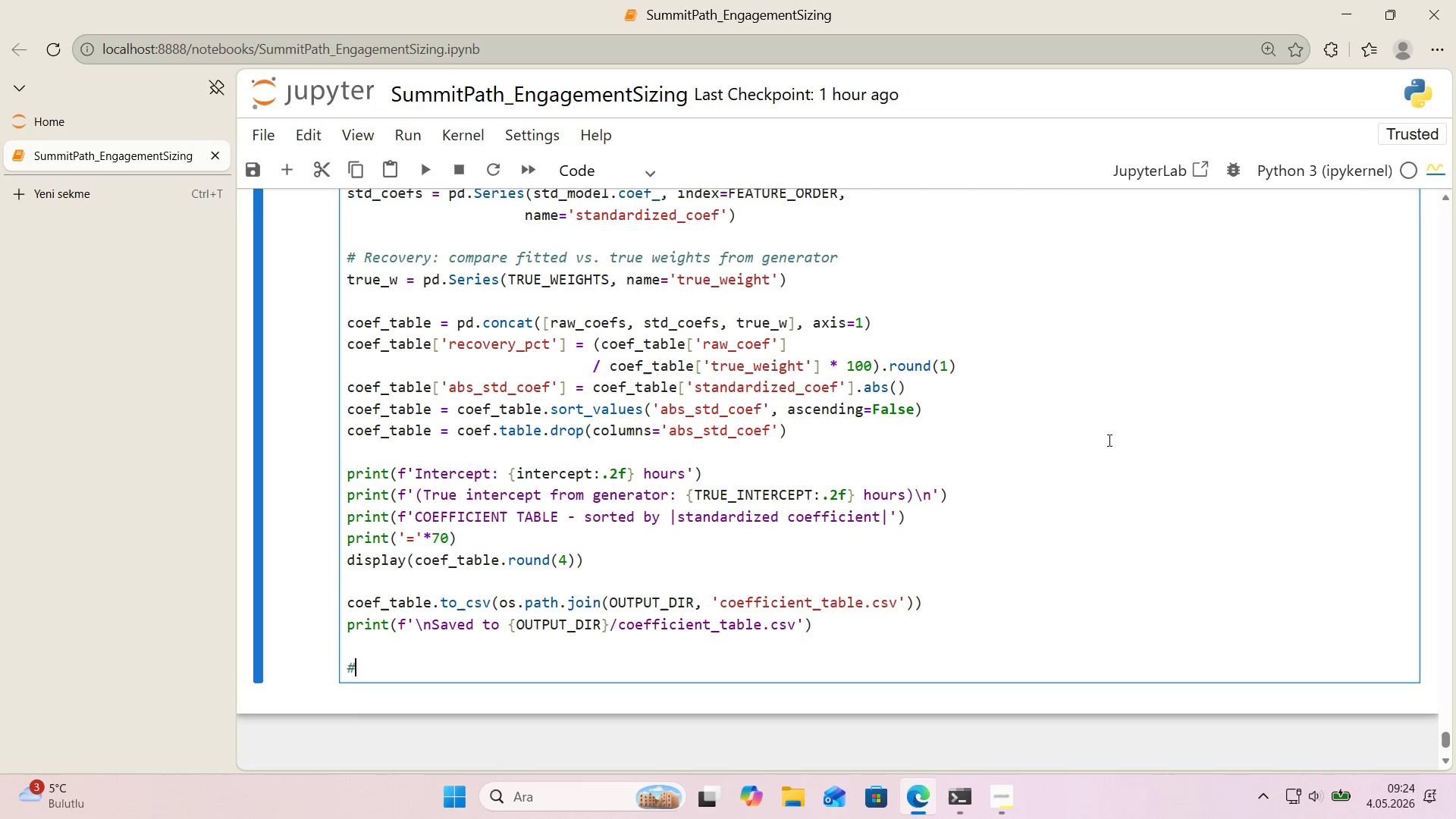 
type( V'sual'ze standard'zed coeff'c'ents as a hor'zontal bar chart, color-locked)
 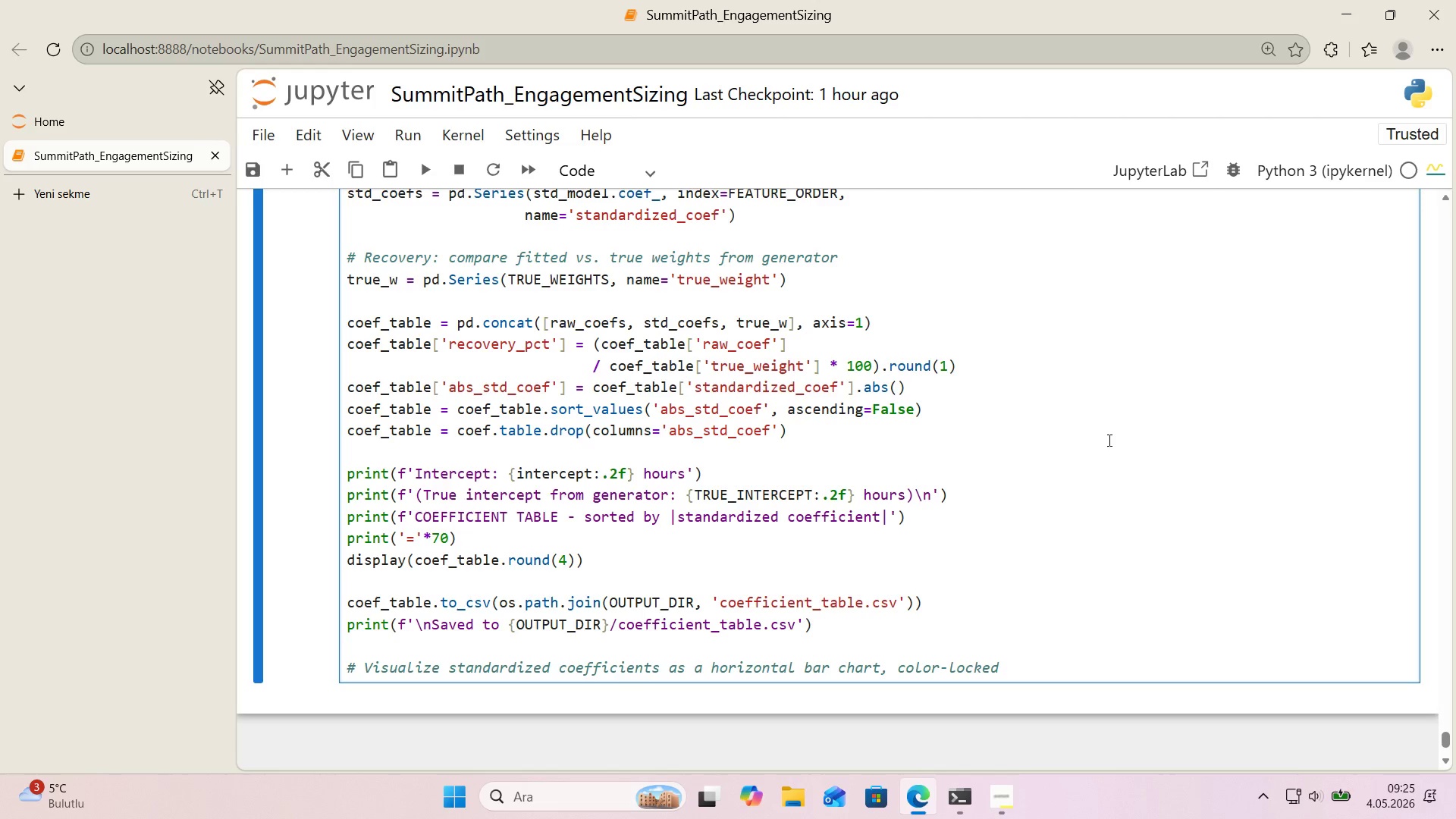 
key(Enter)
 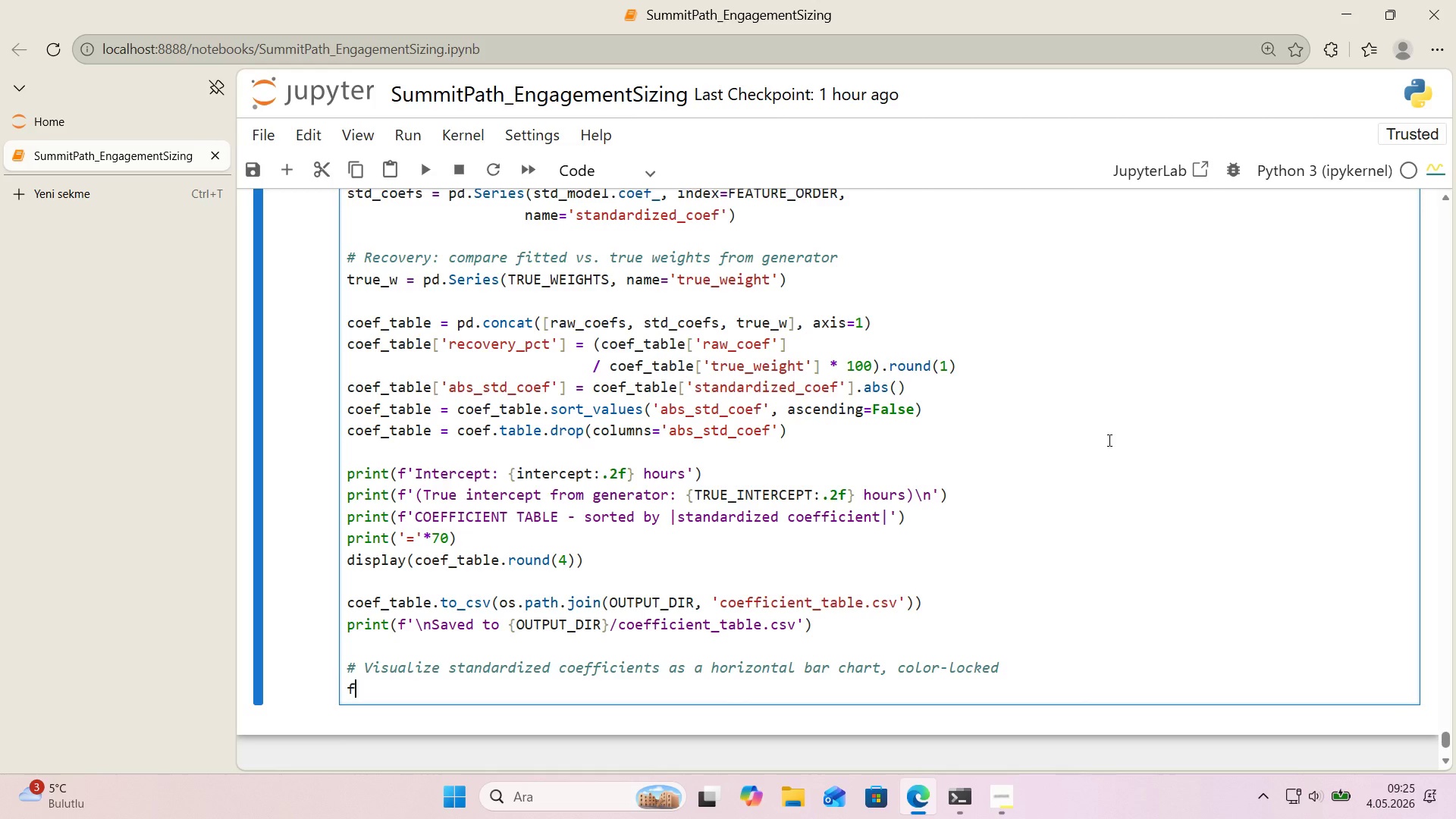 
type(f'g, ax ))
 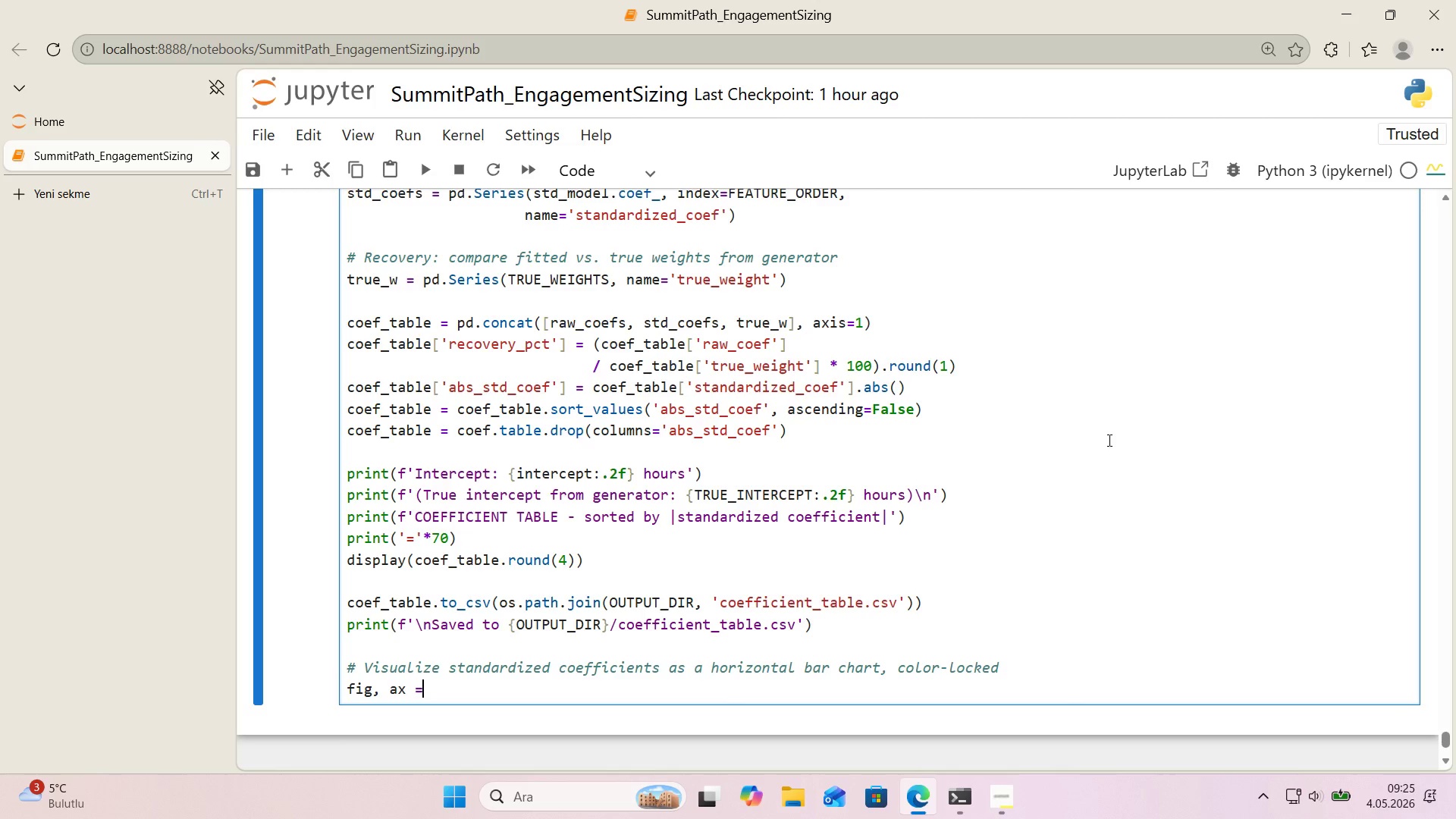 
scroll: coordinate [1112, 438], scroll_direction: down, amount: 1.0
 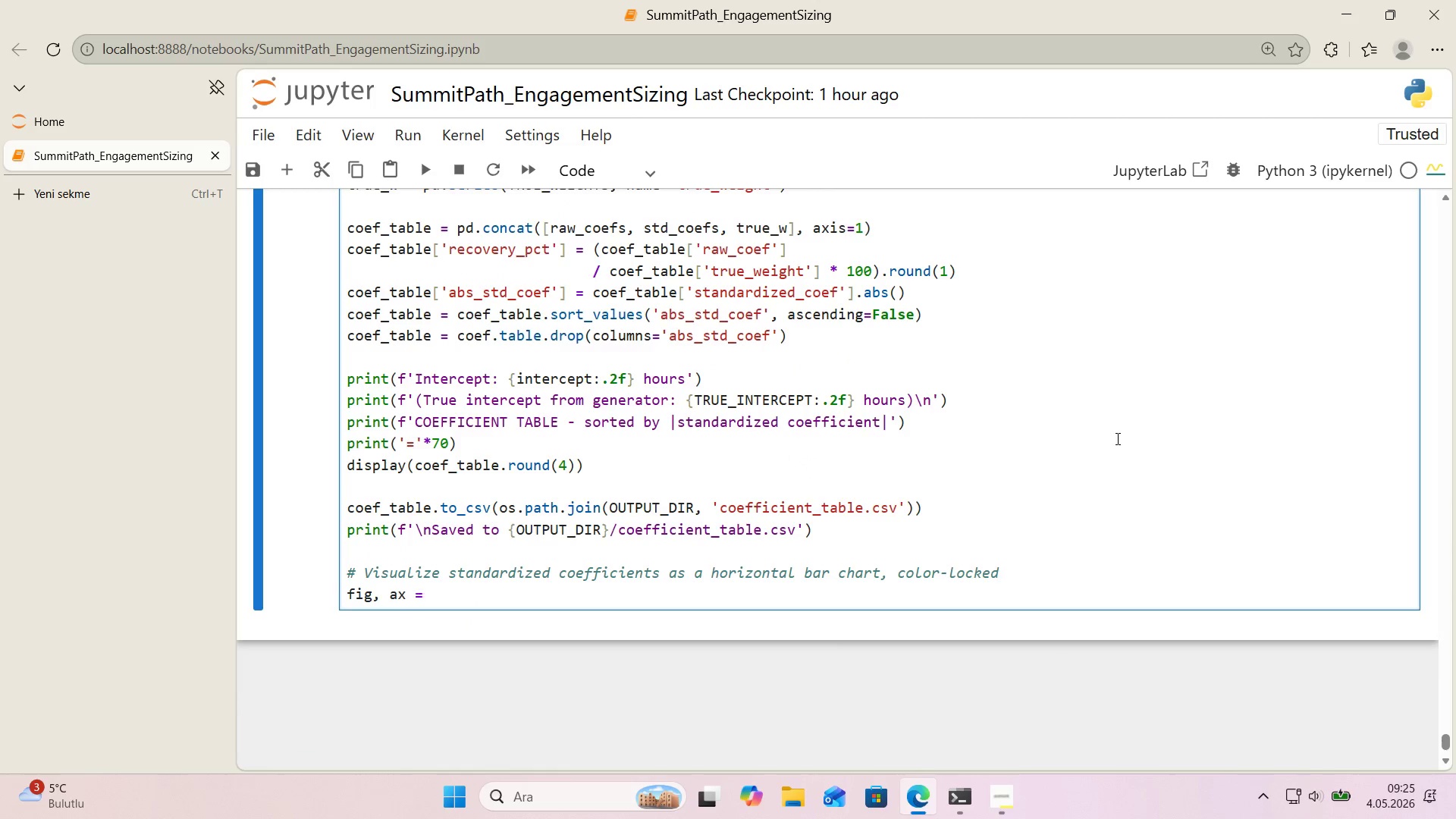 
type( plt.subplots*()
 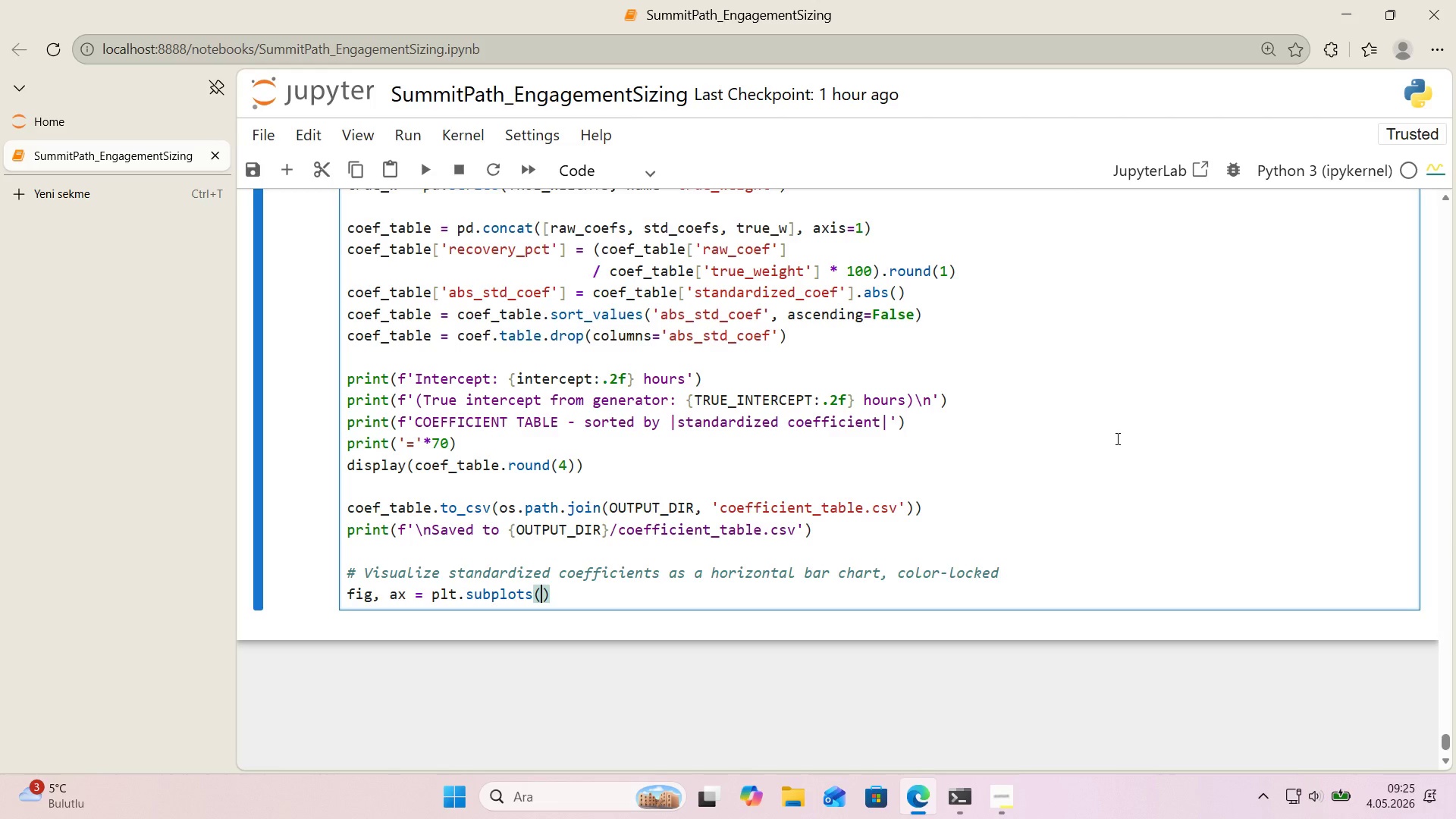 
 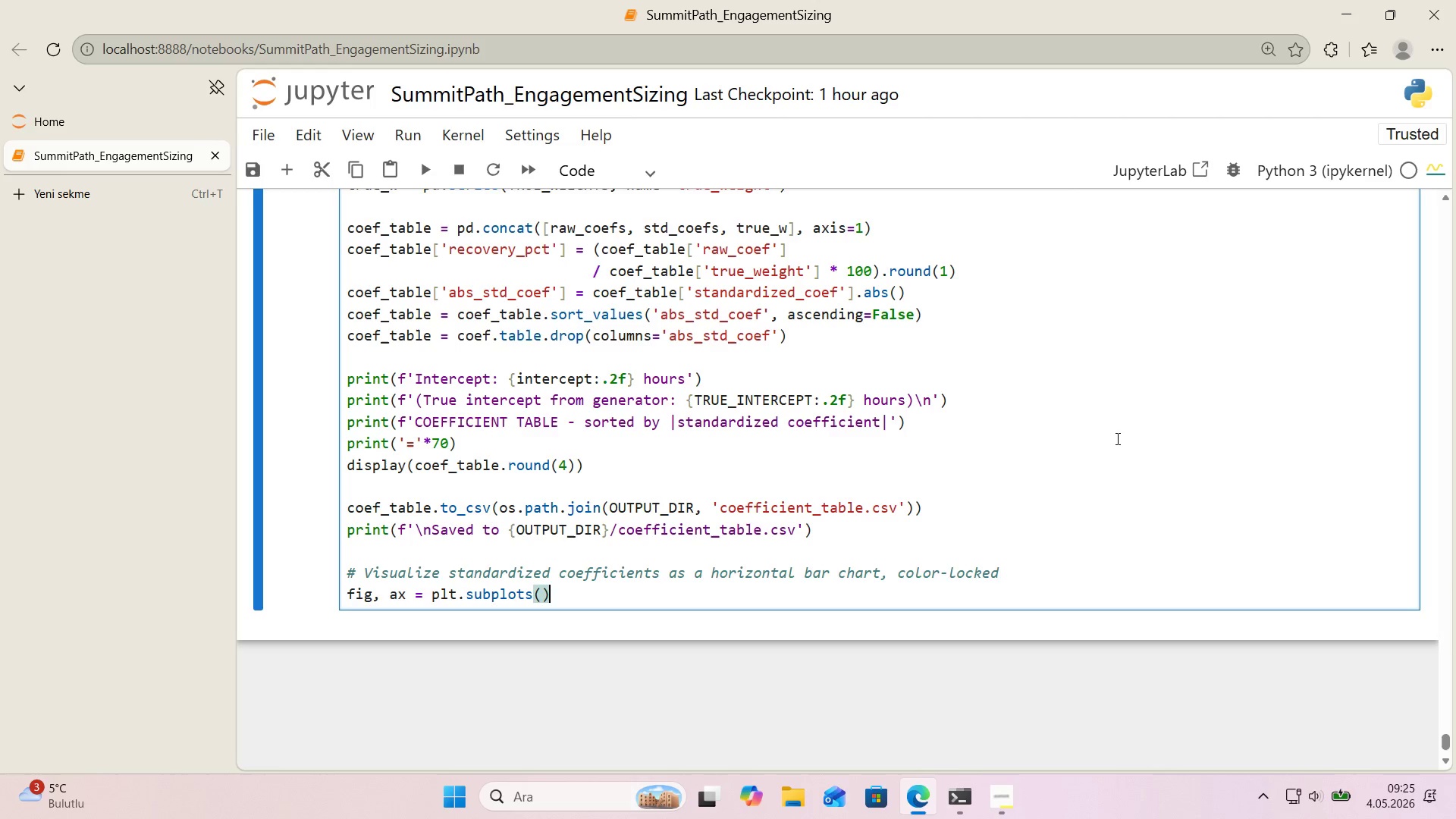 
key(ArrowLeft)
 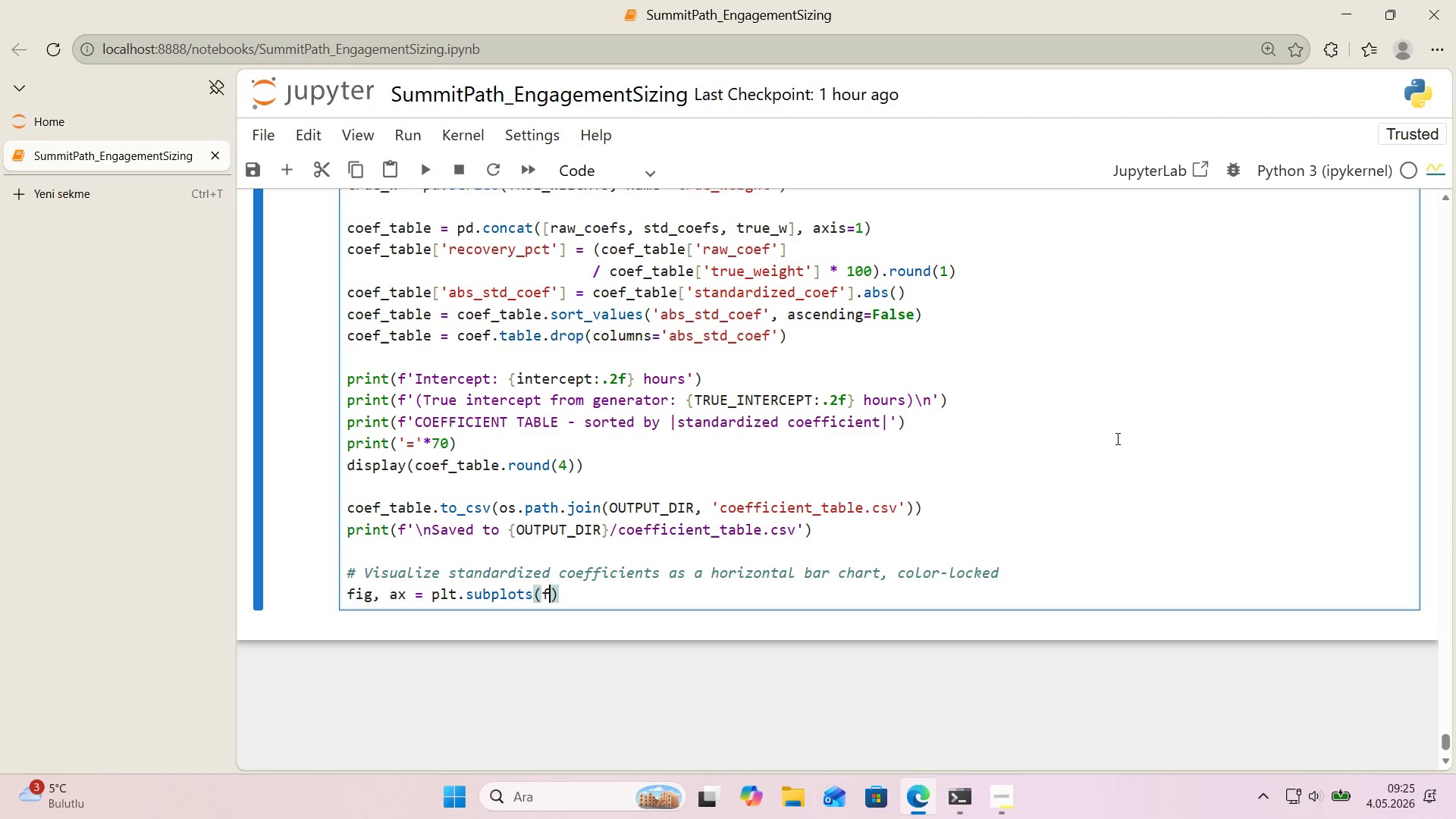 
type(fg')
key(Backspace)
key(Backspace)
type('gs'ze)*()
 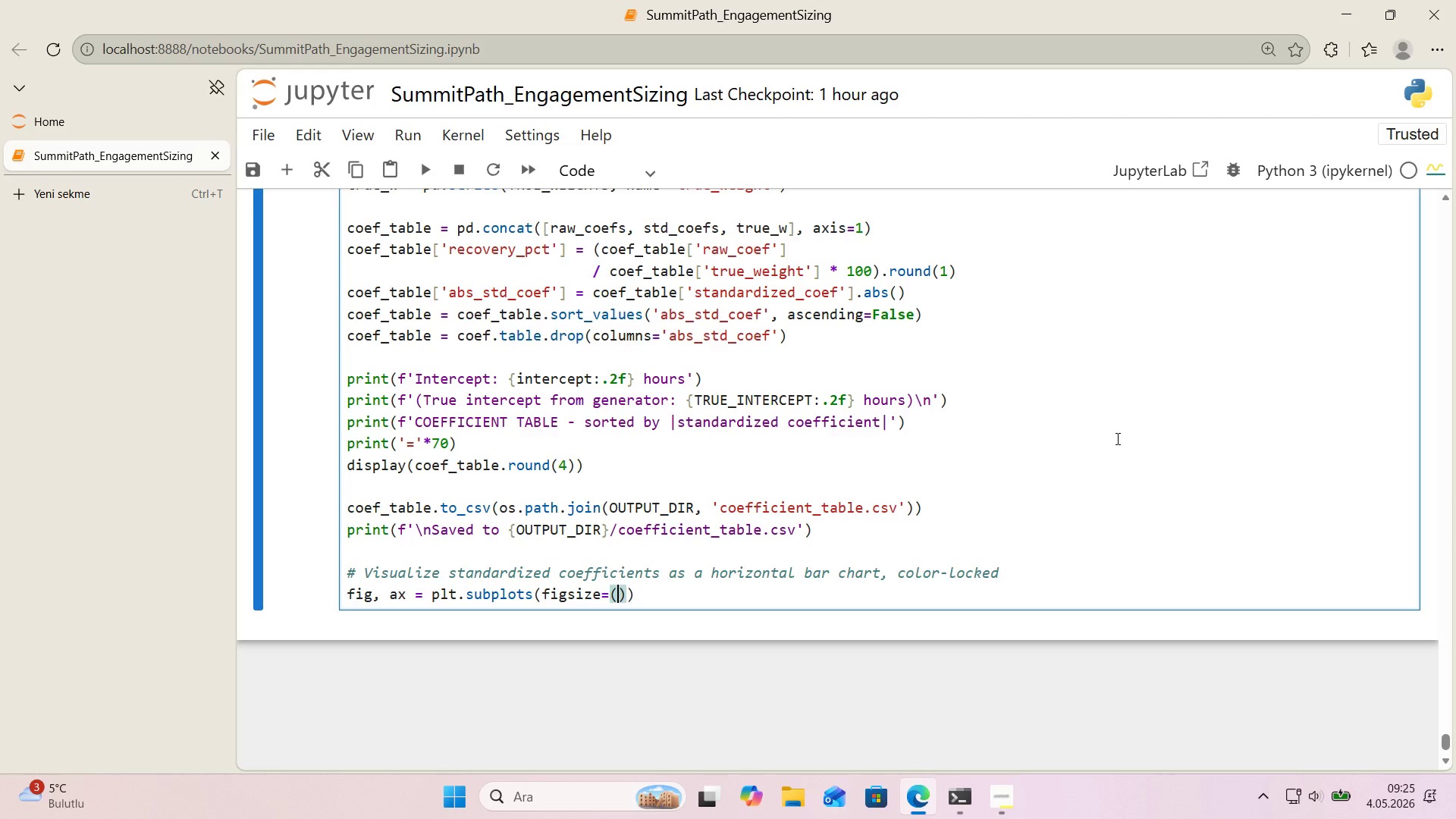 
 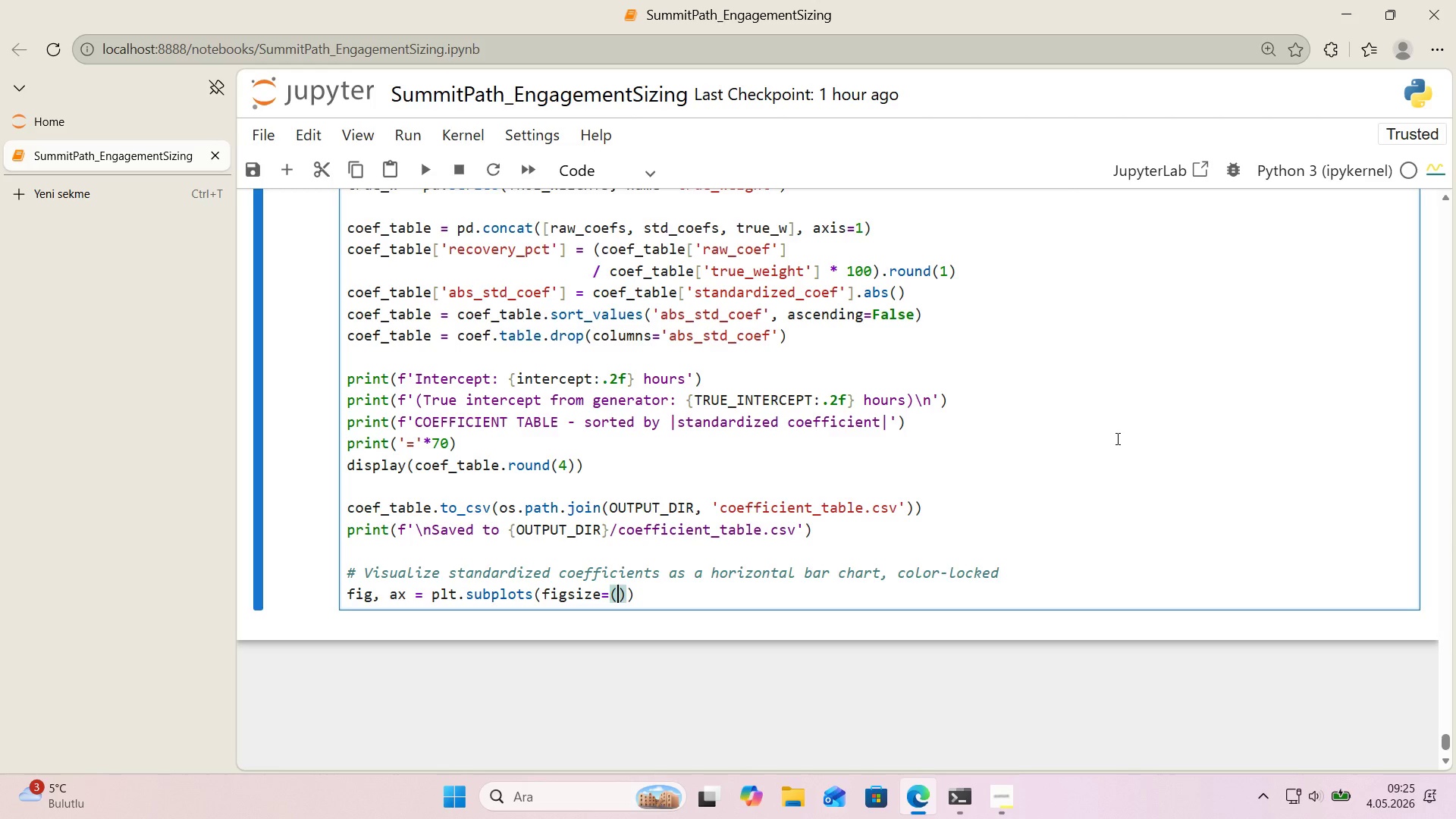 
key(ArrowLeft)
 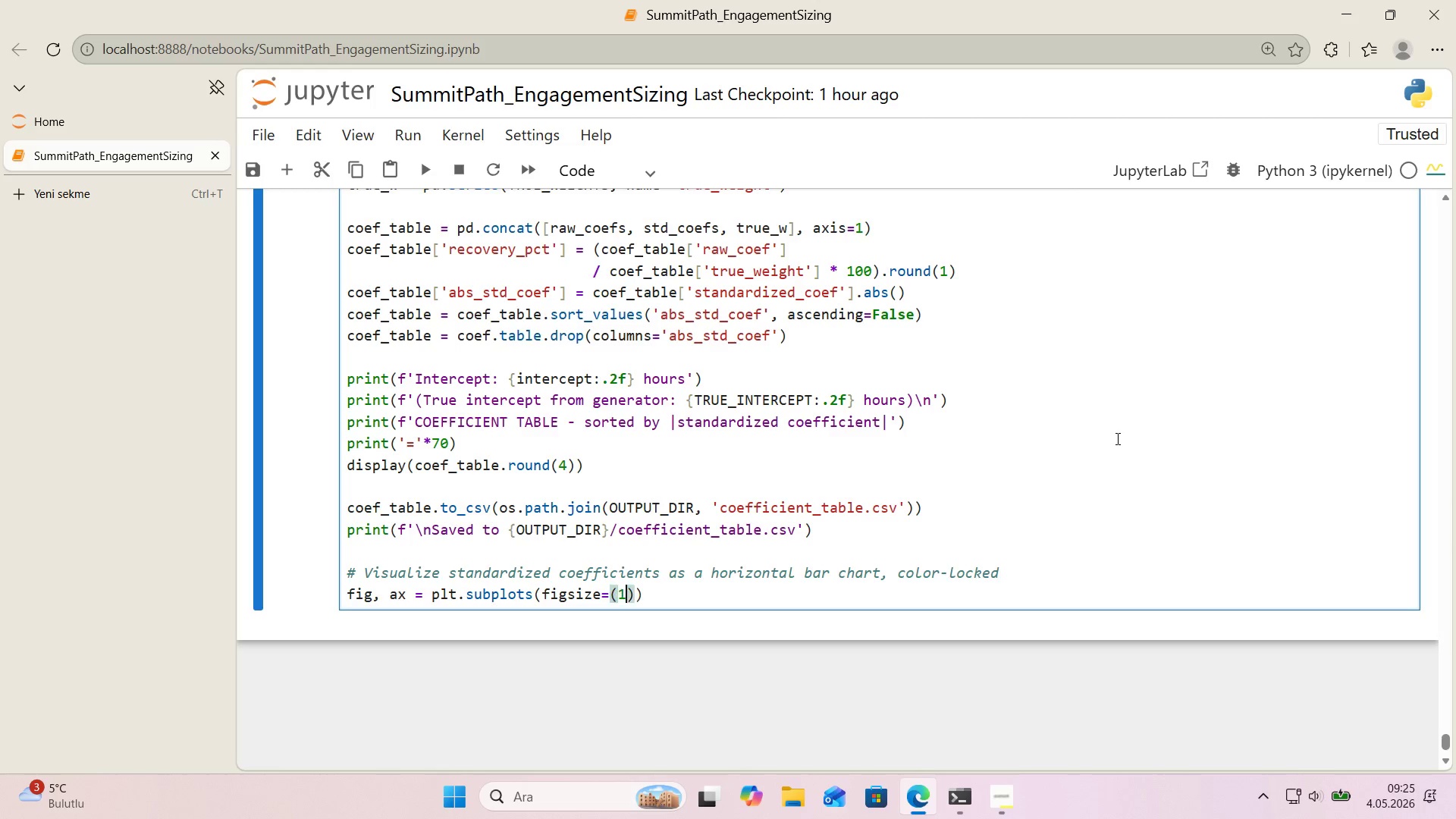 
type(10, 4.5)
 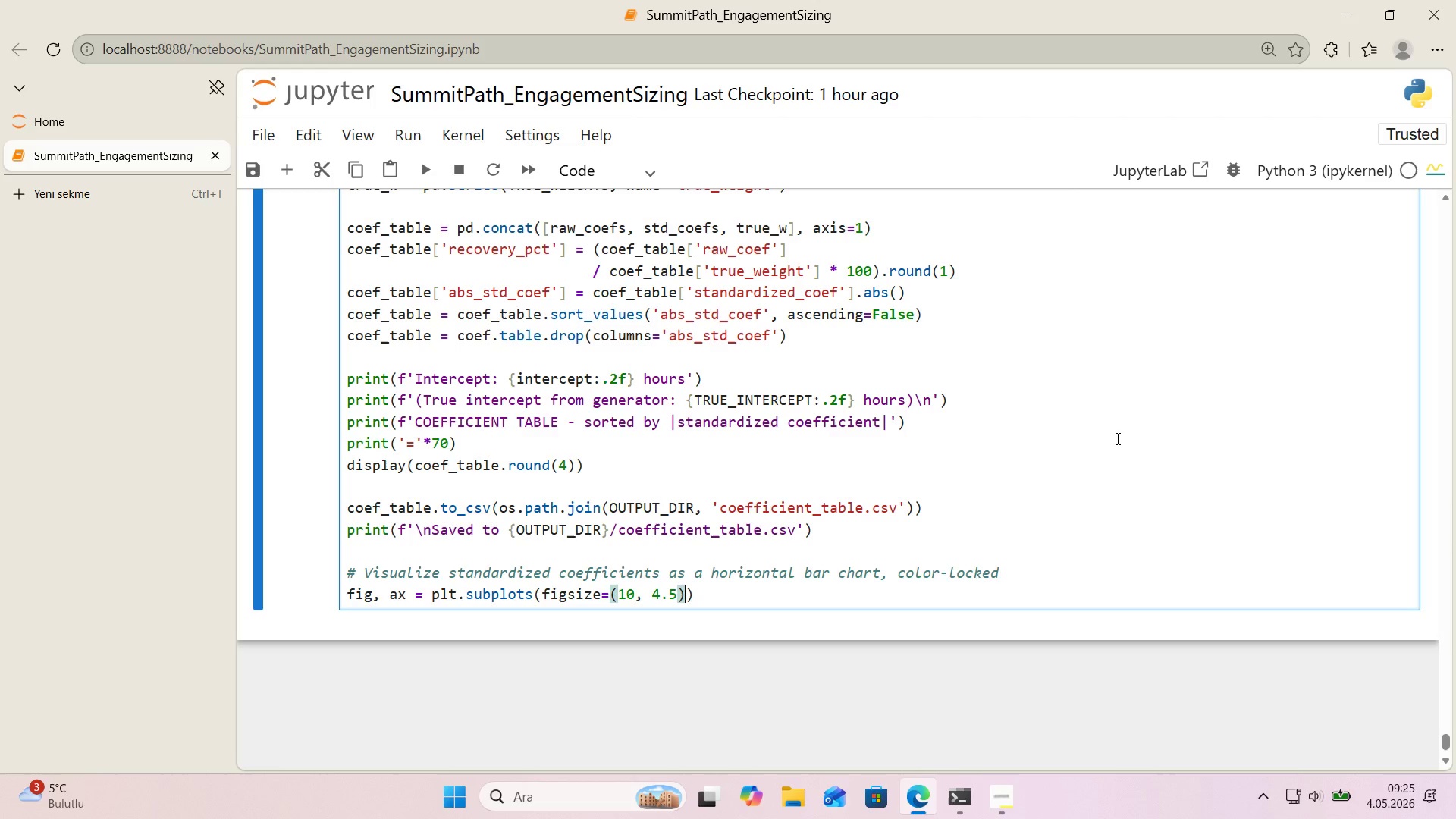 
key(ArrowRight)
 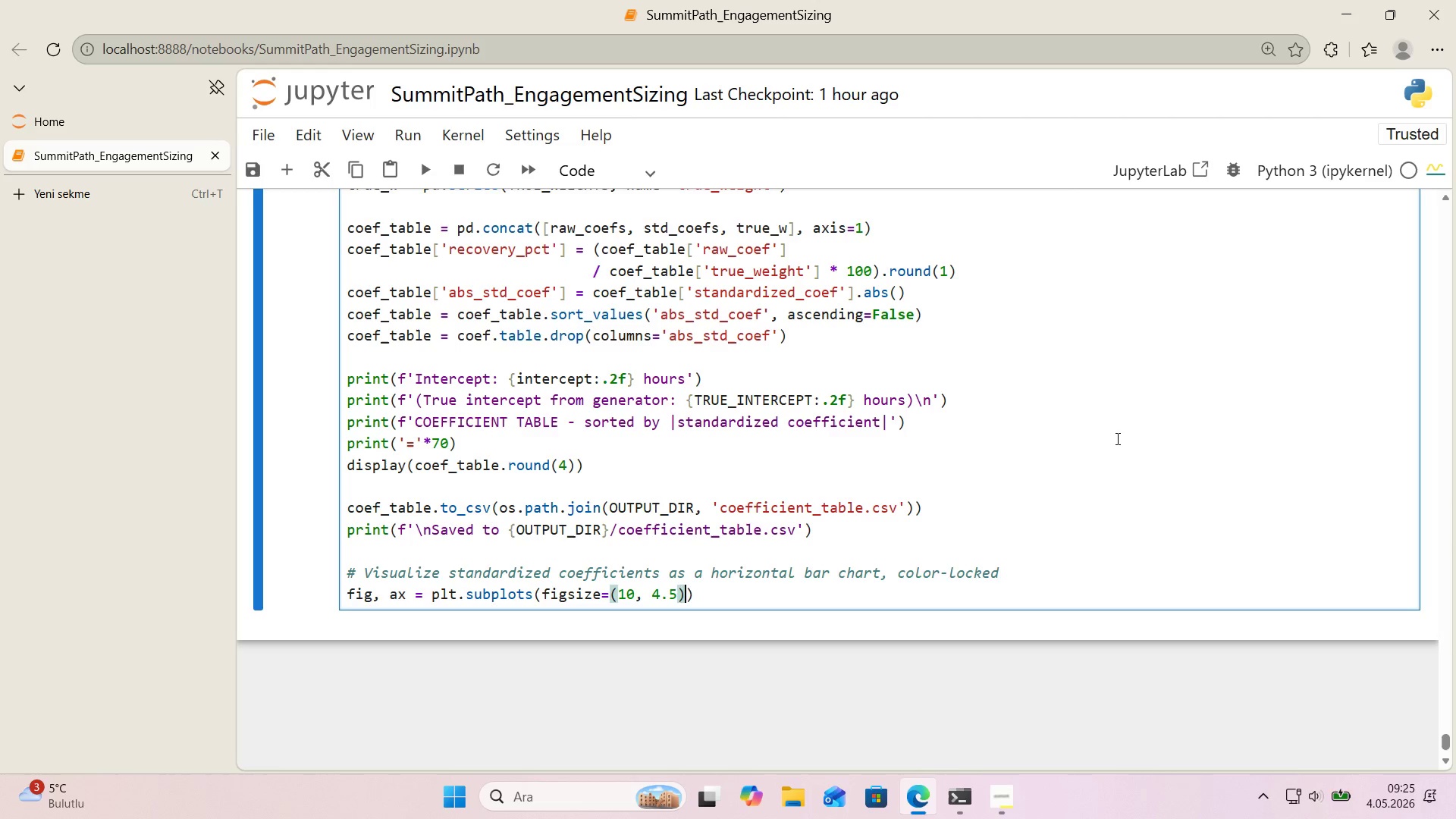 
key(ArrowRight)
 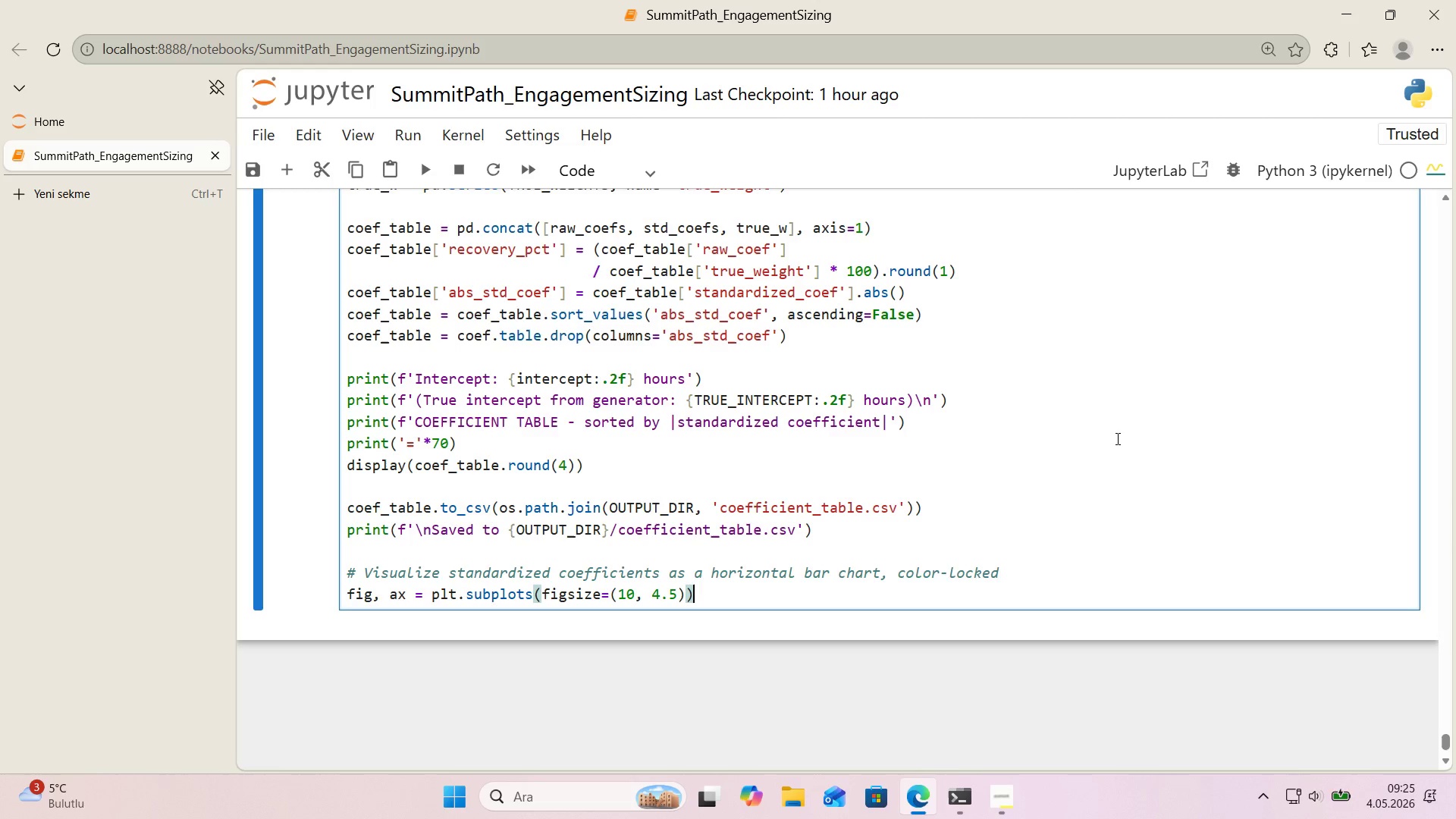 
key(Enter)
 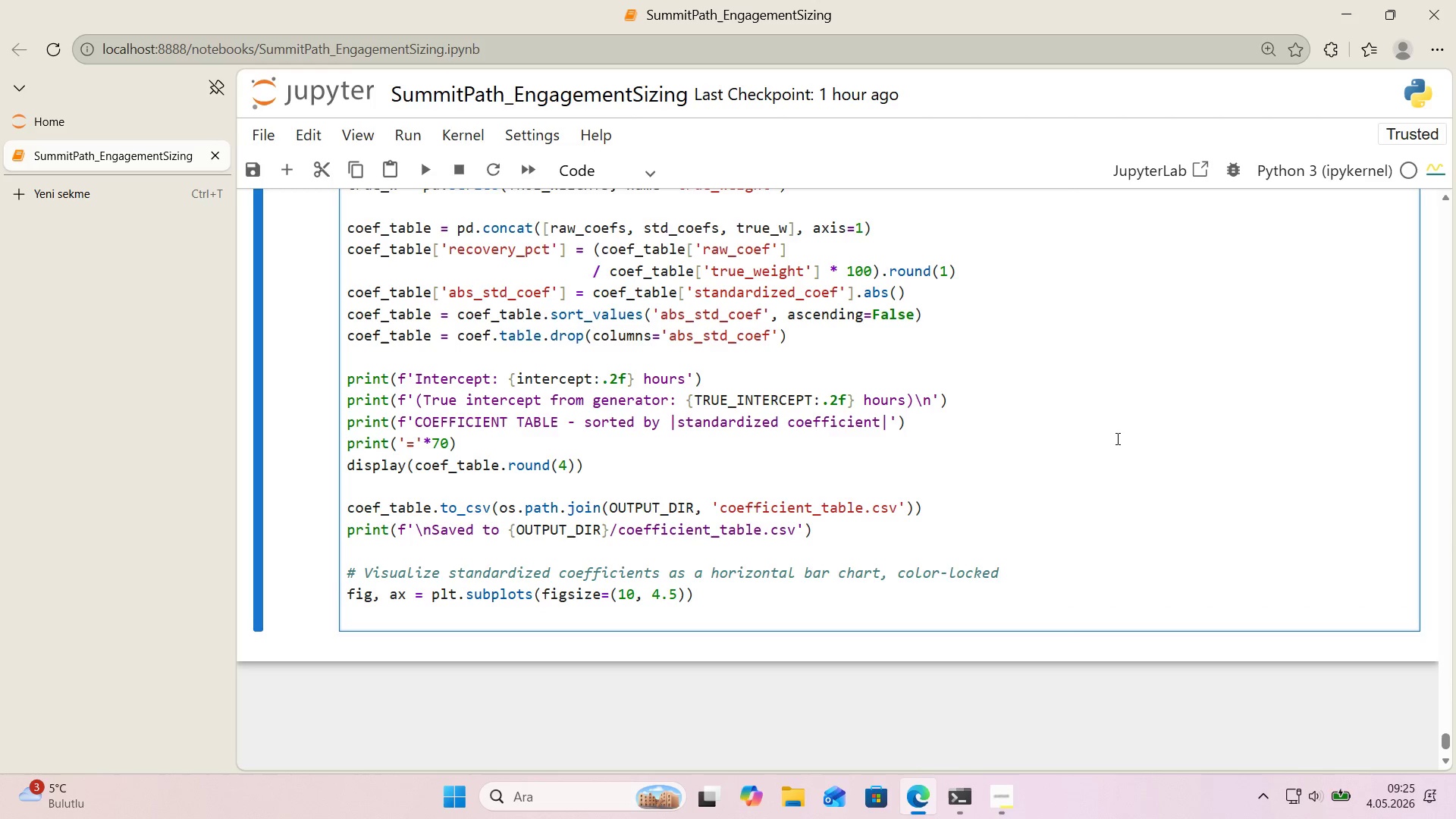 
type(order ) coef_table.'ndex.tol'st*()
 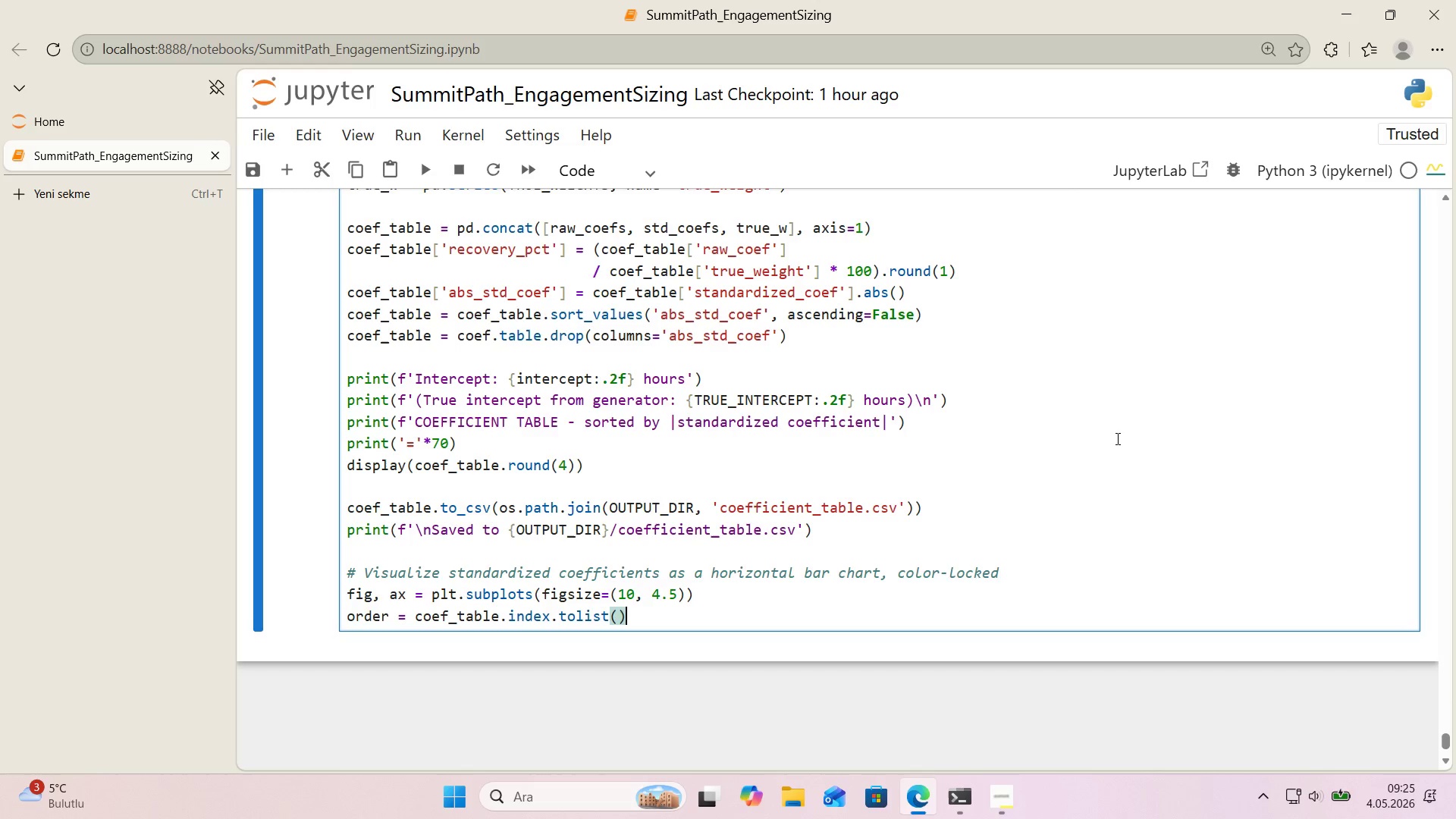 
key(Enter)
 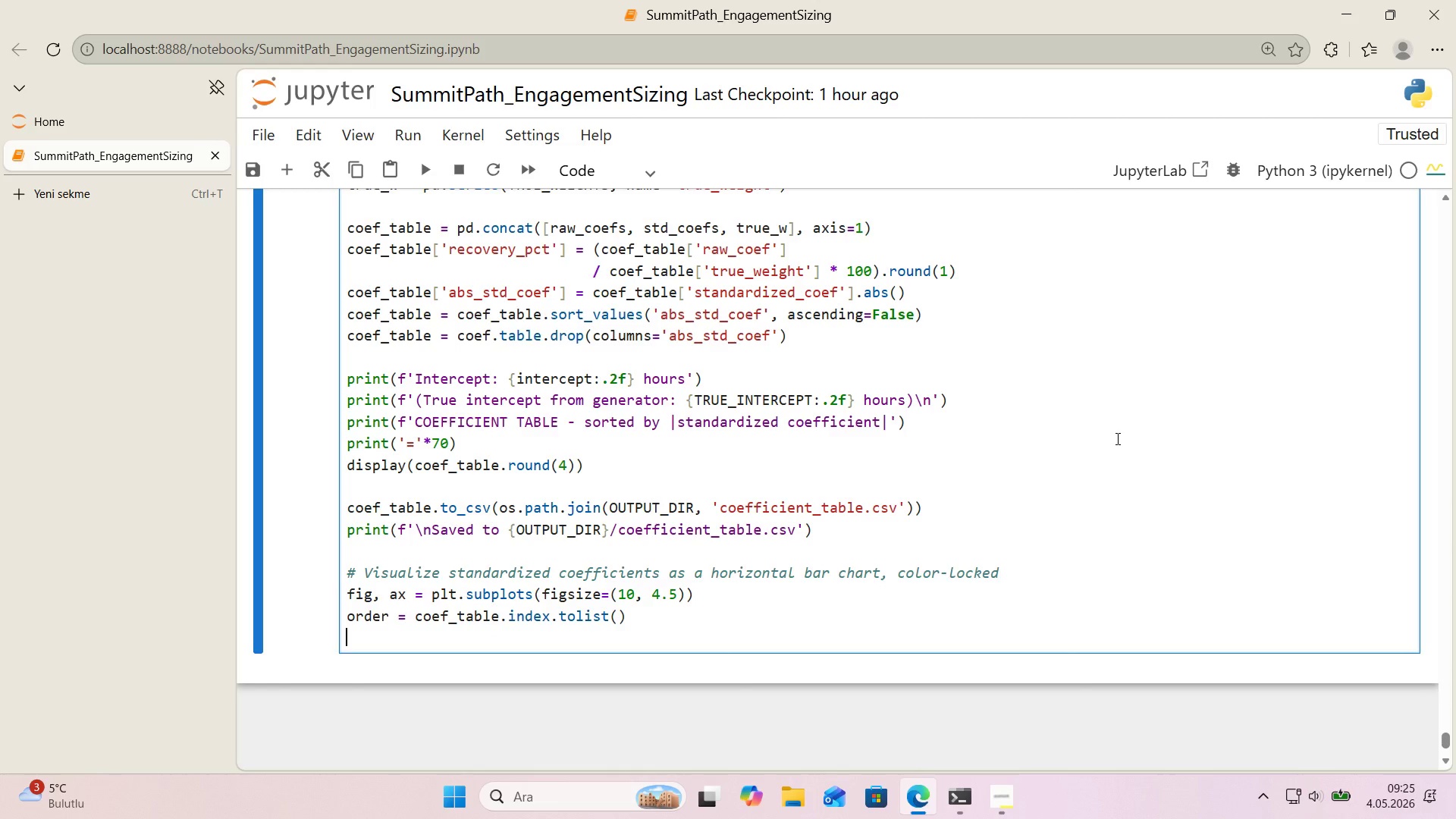 
type(bar_colors ) )
 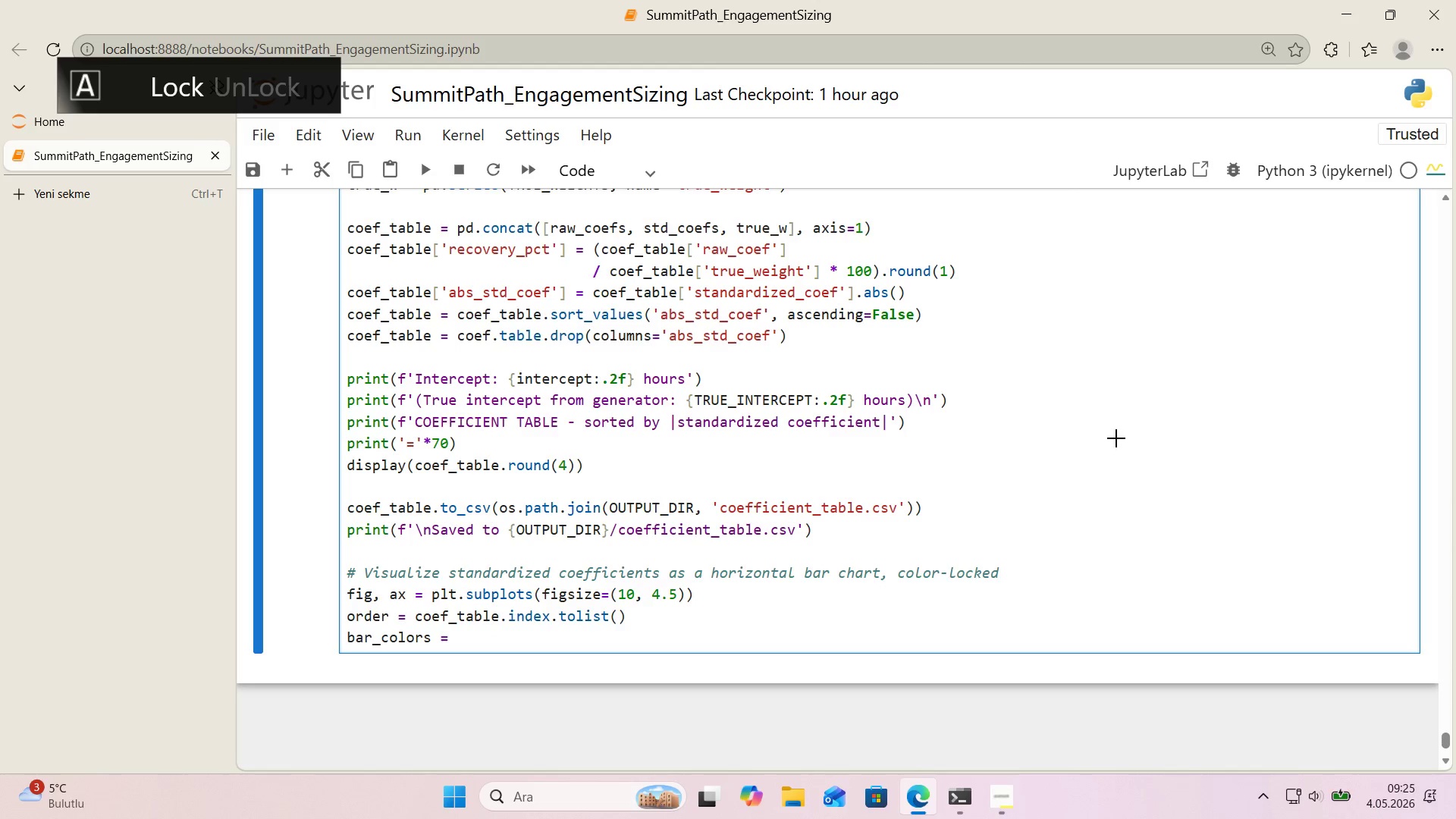 
key(Alt+Control+8)
 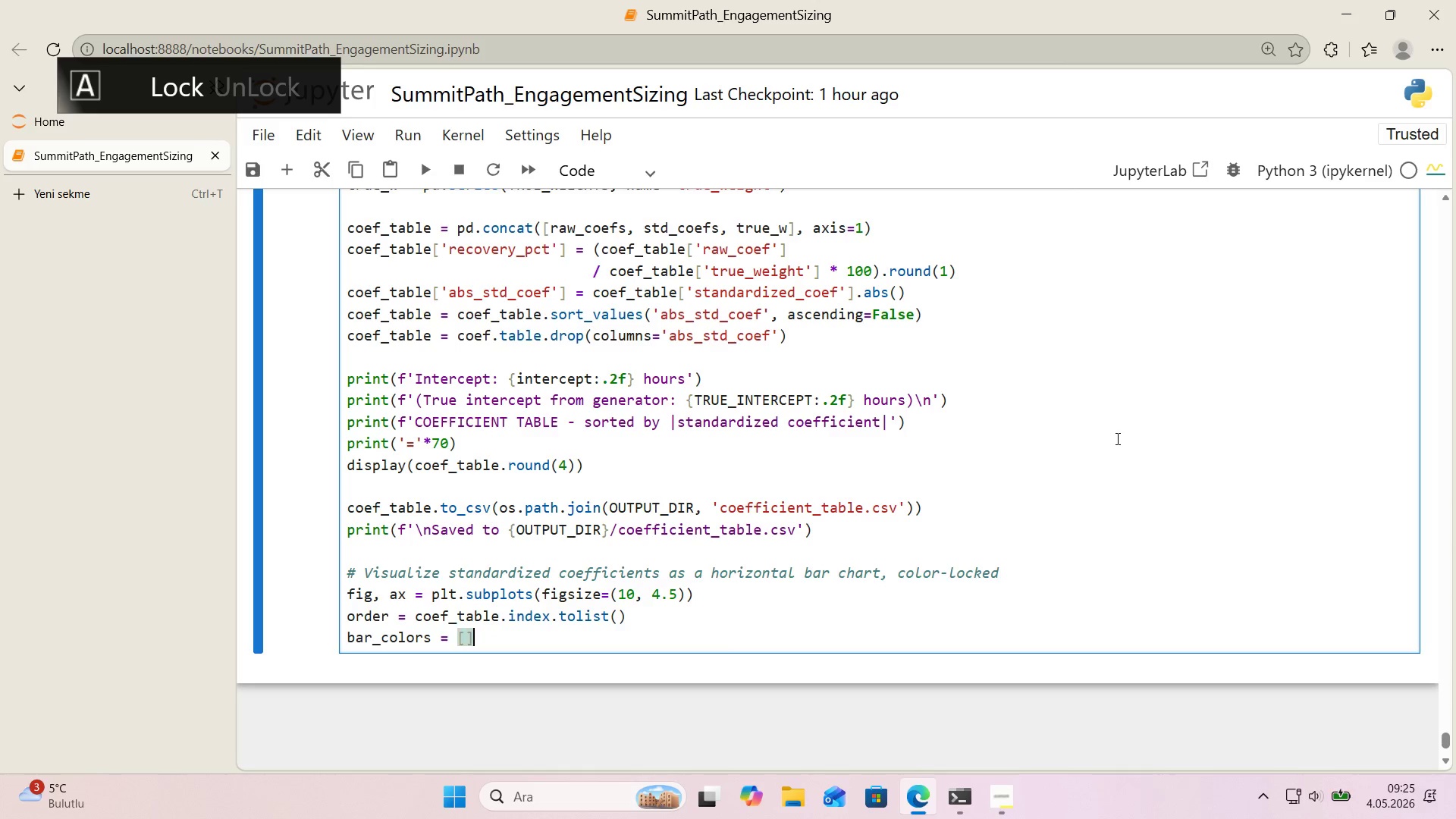 
key(Alt+Control+9)
 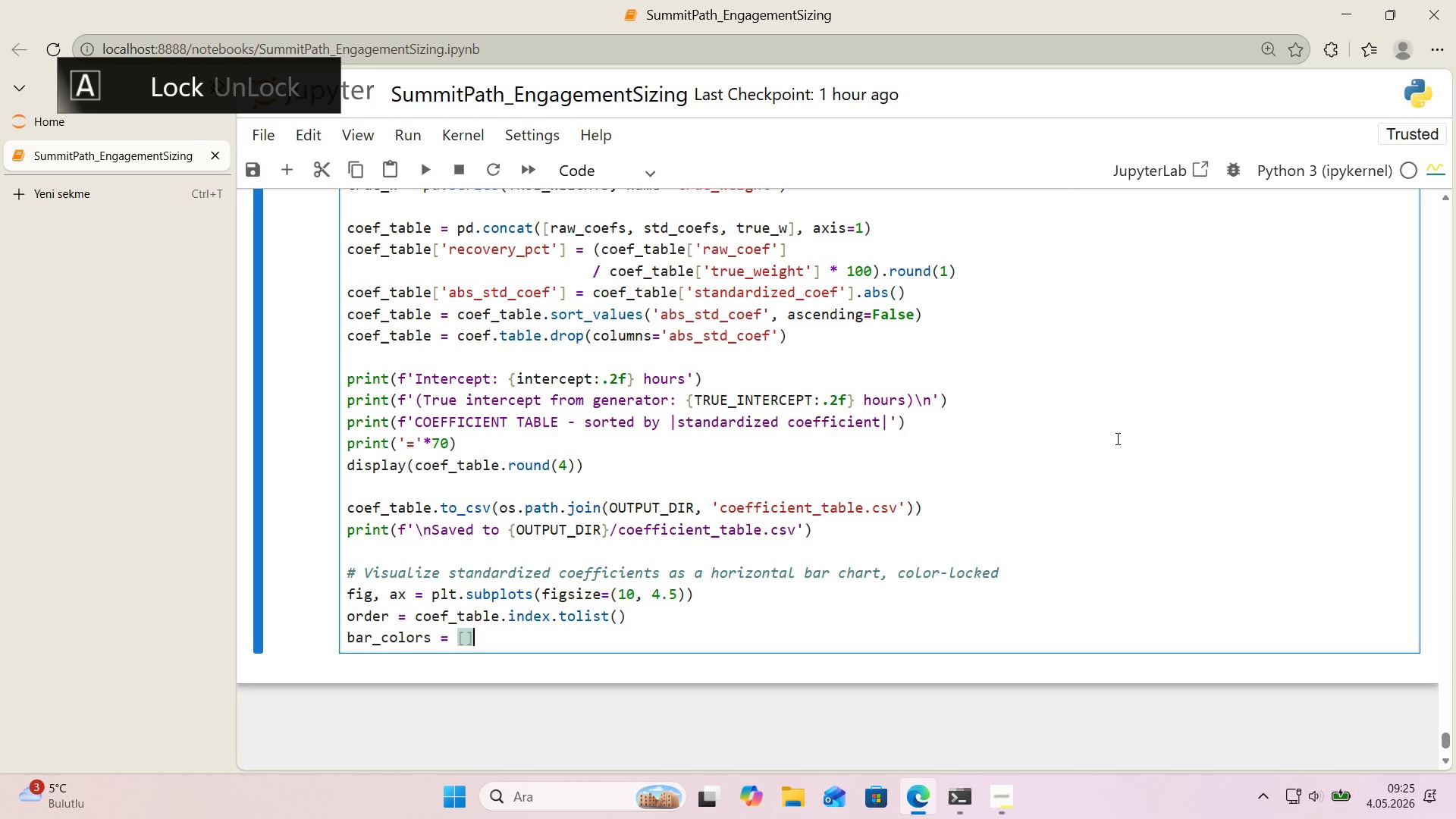 
key(ArrowLeft)
 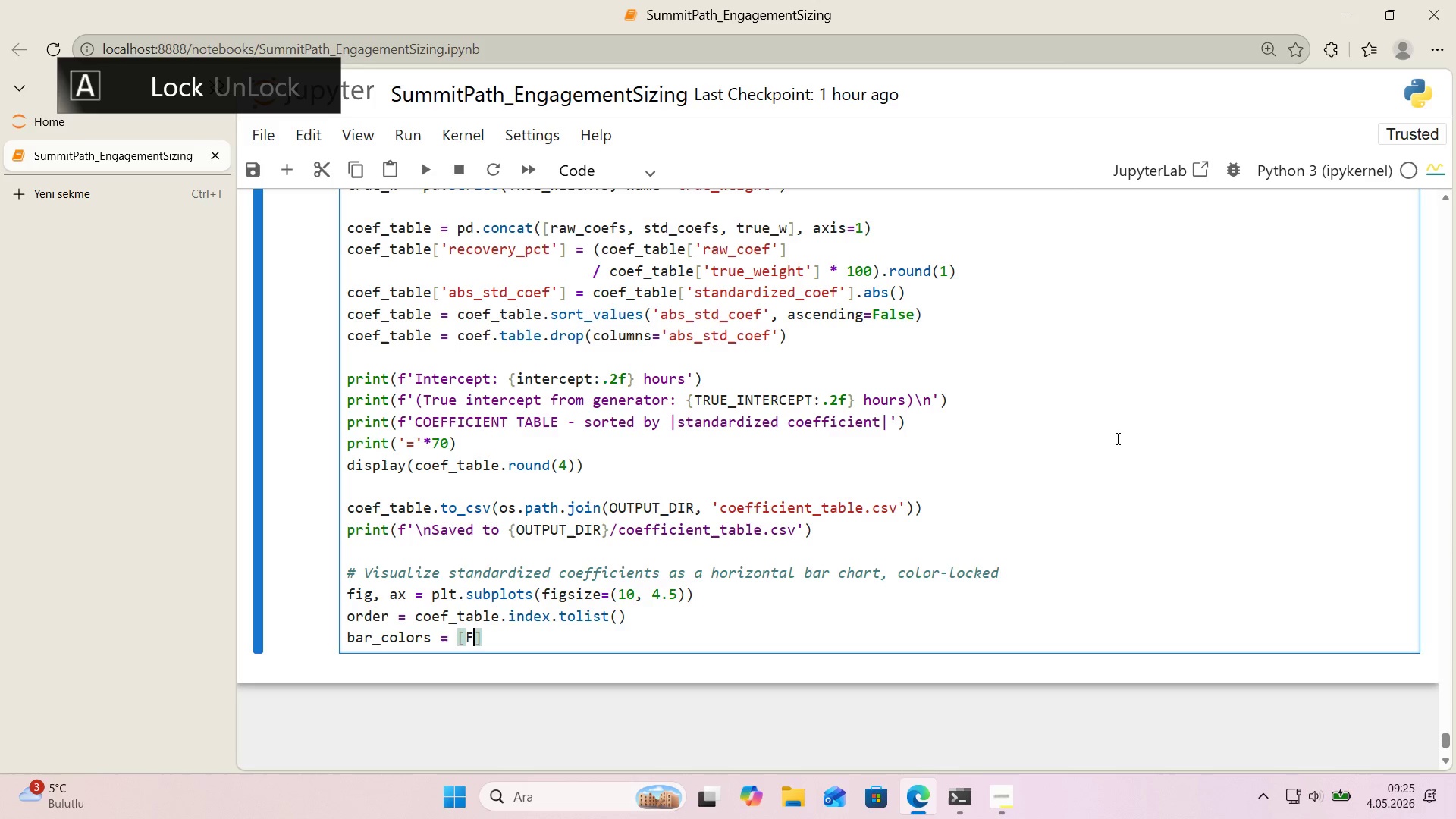 
type(FEATURE_COLOR)
 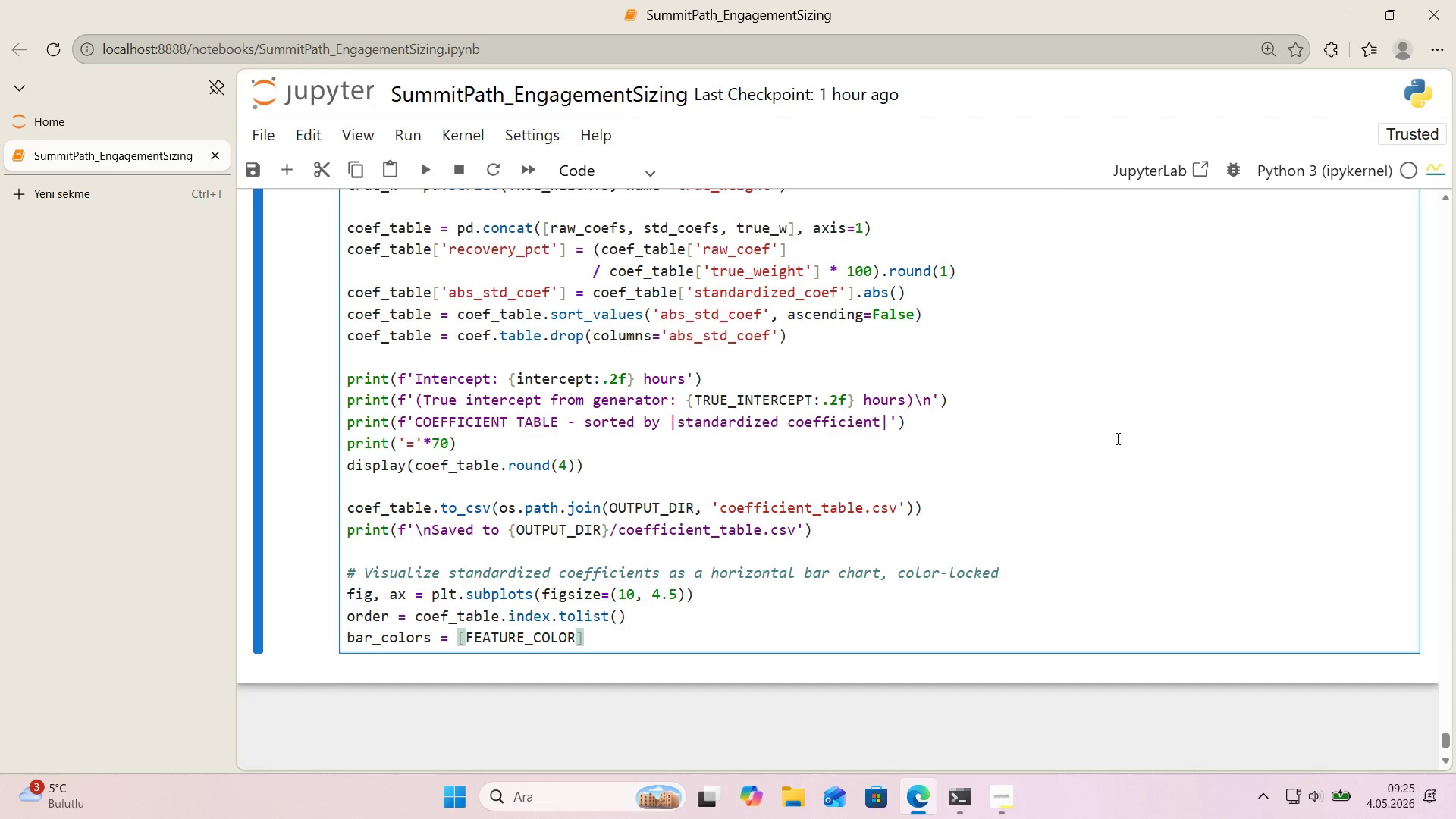 
key(Alt+Control+8)
 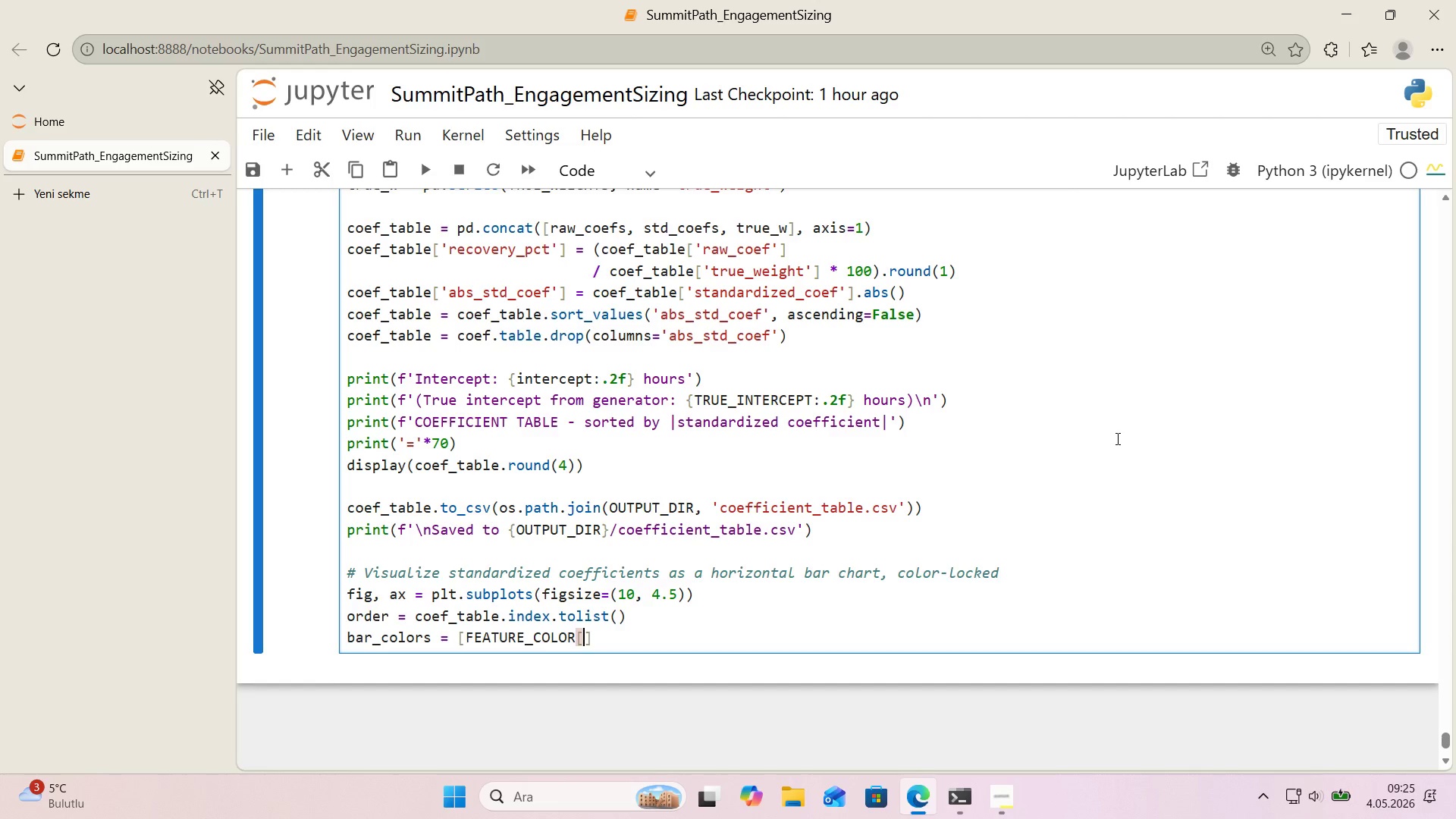 
key(Alt+Control+9)
 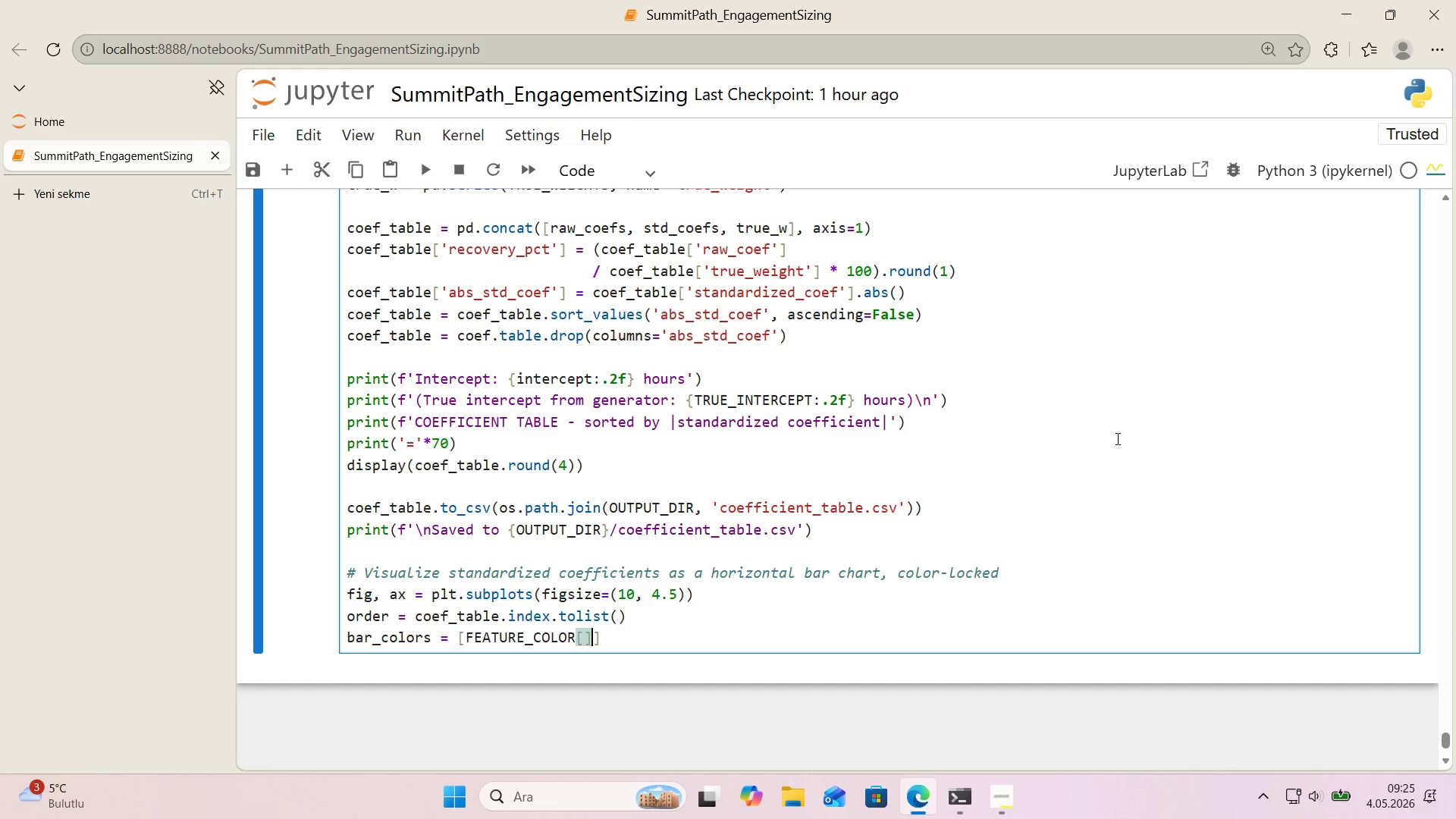 
key(CapsLock)
 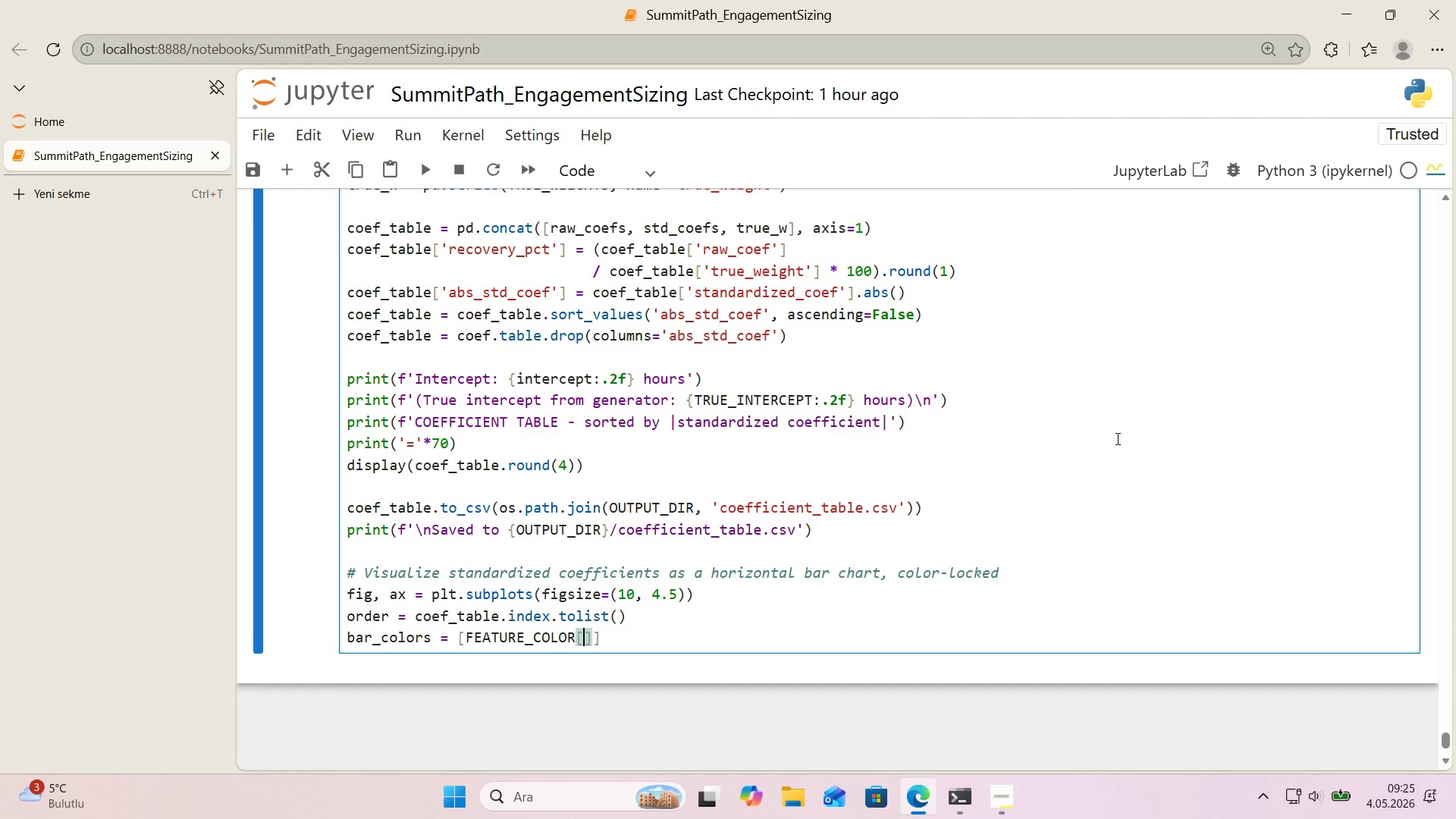 
key(ArrowLeft)
 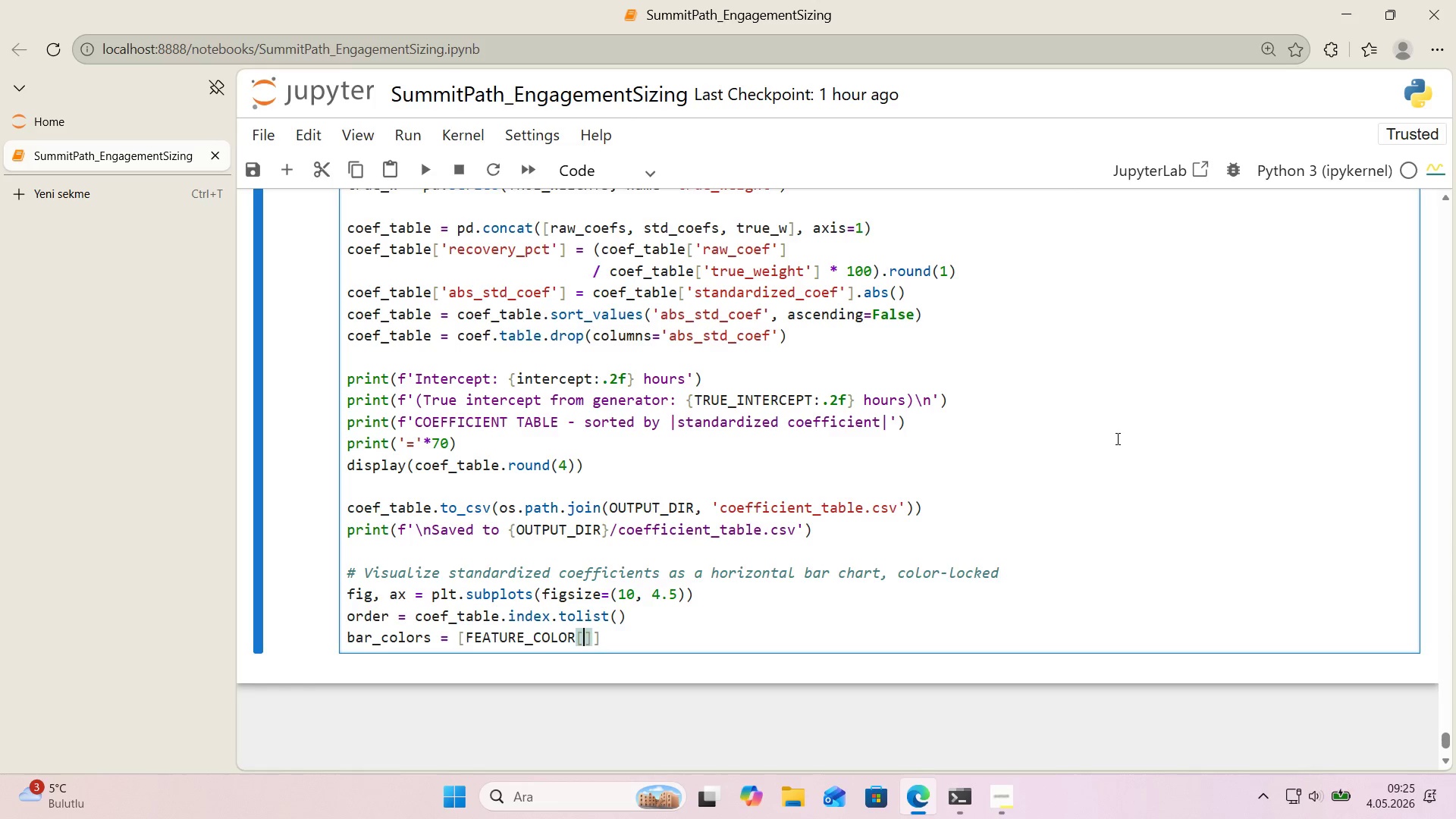 
key(C)
 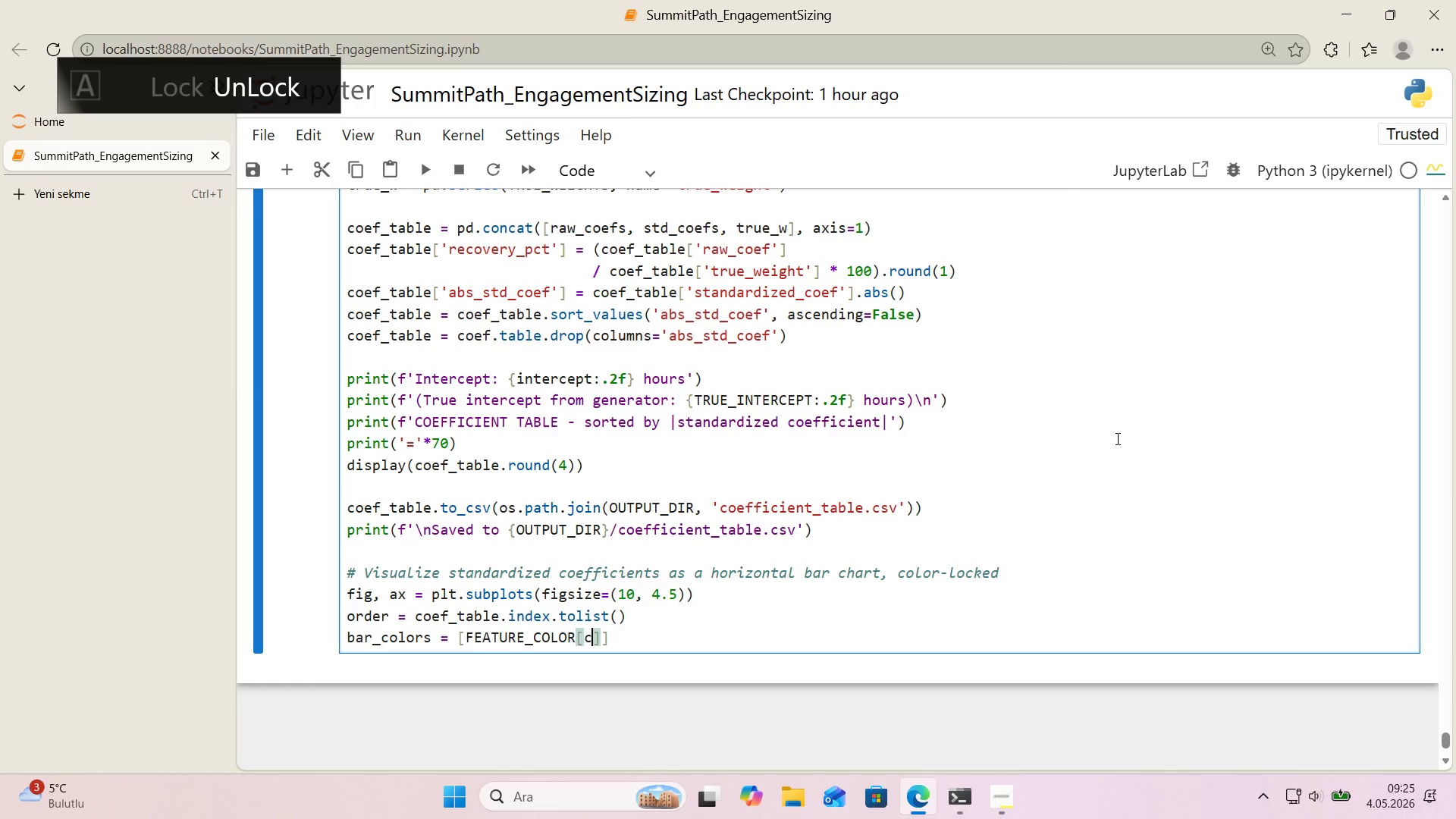 
key(ArrowRight)
 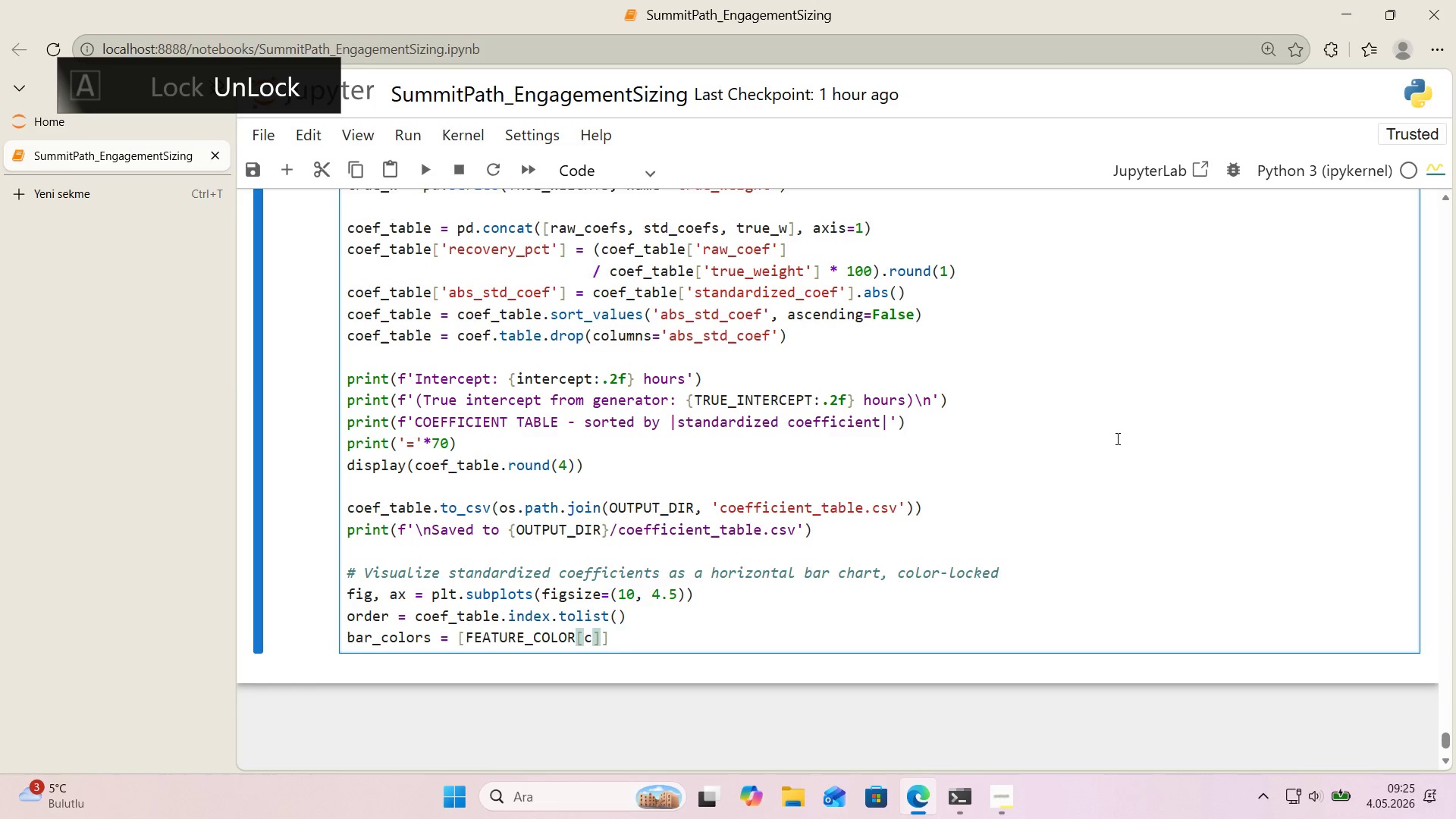 
type( for c 'n ordder)
 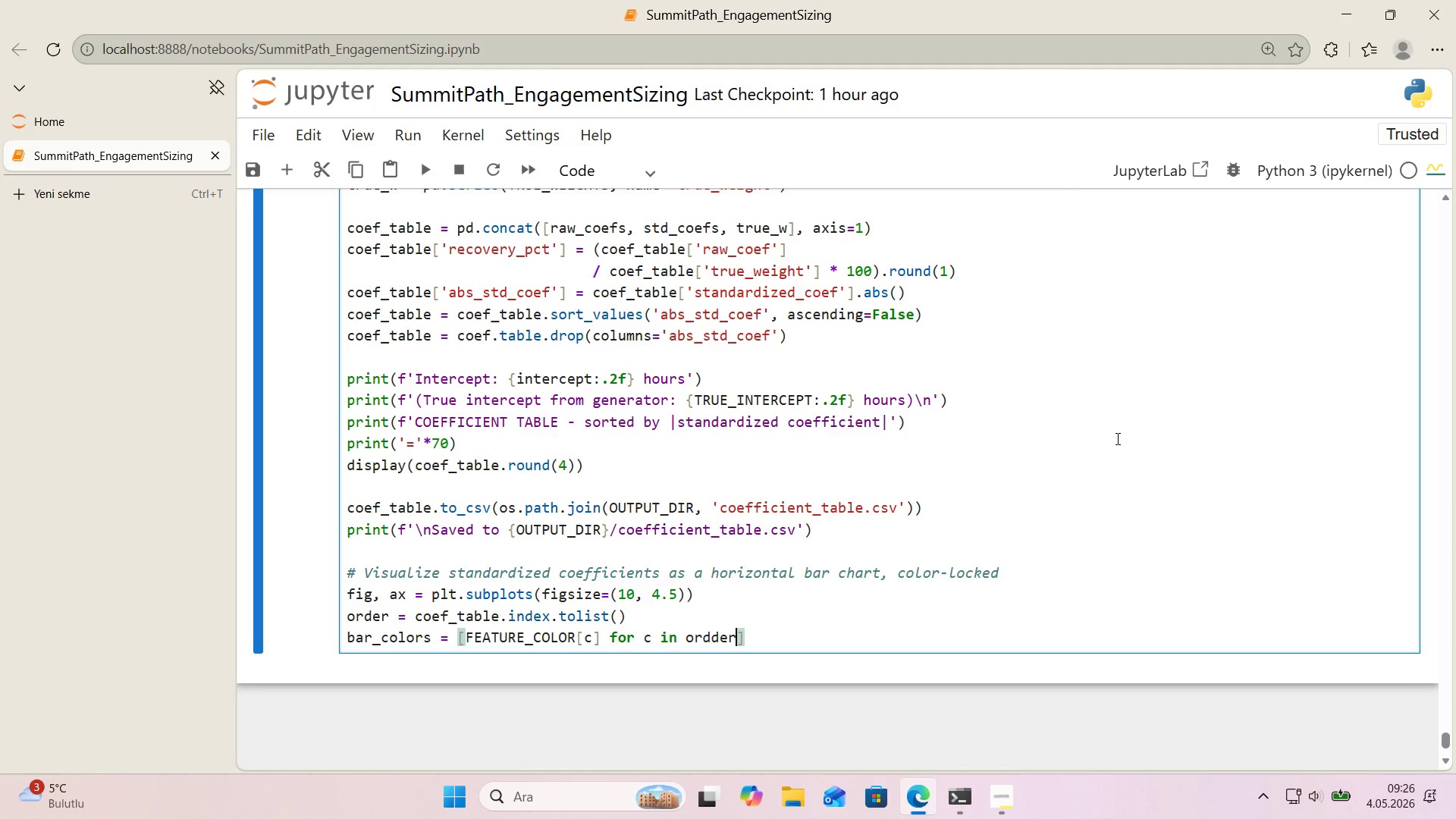 
key(ArrowRight)
 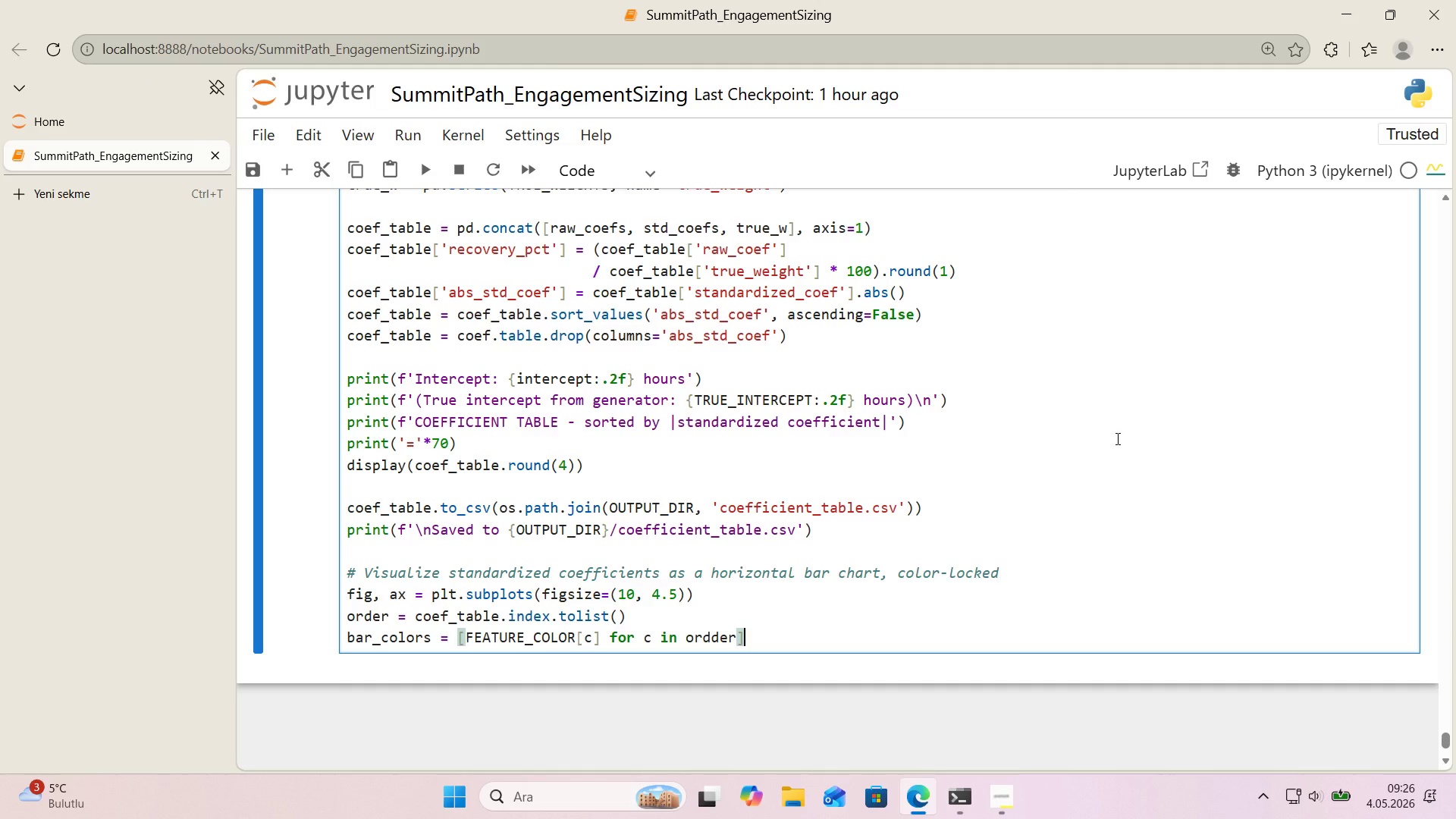 
key(Enter)
 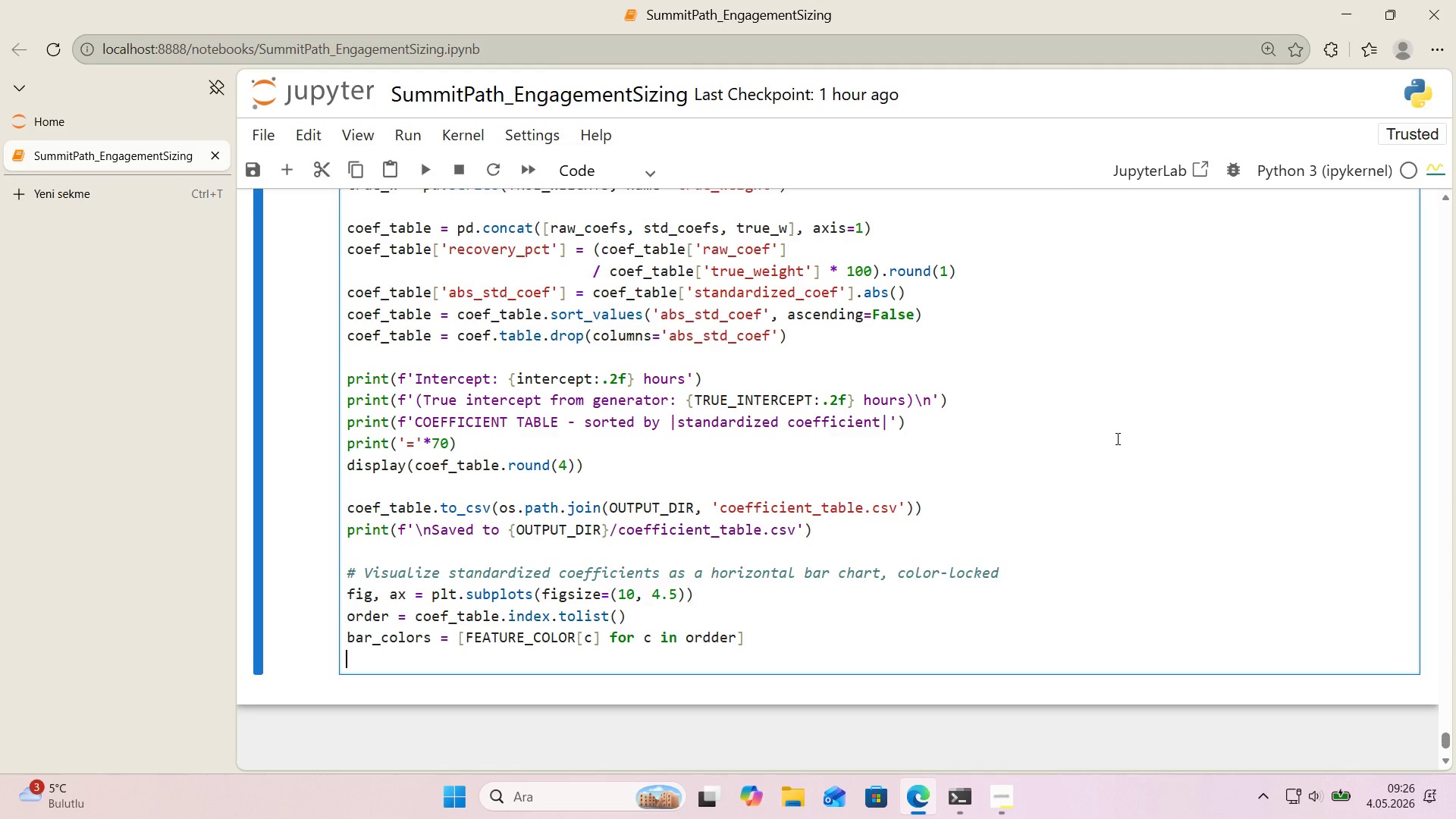 
key(Backspace)
 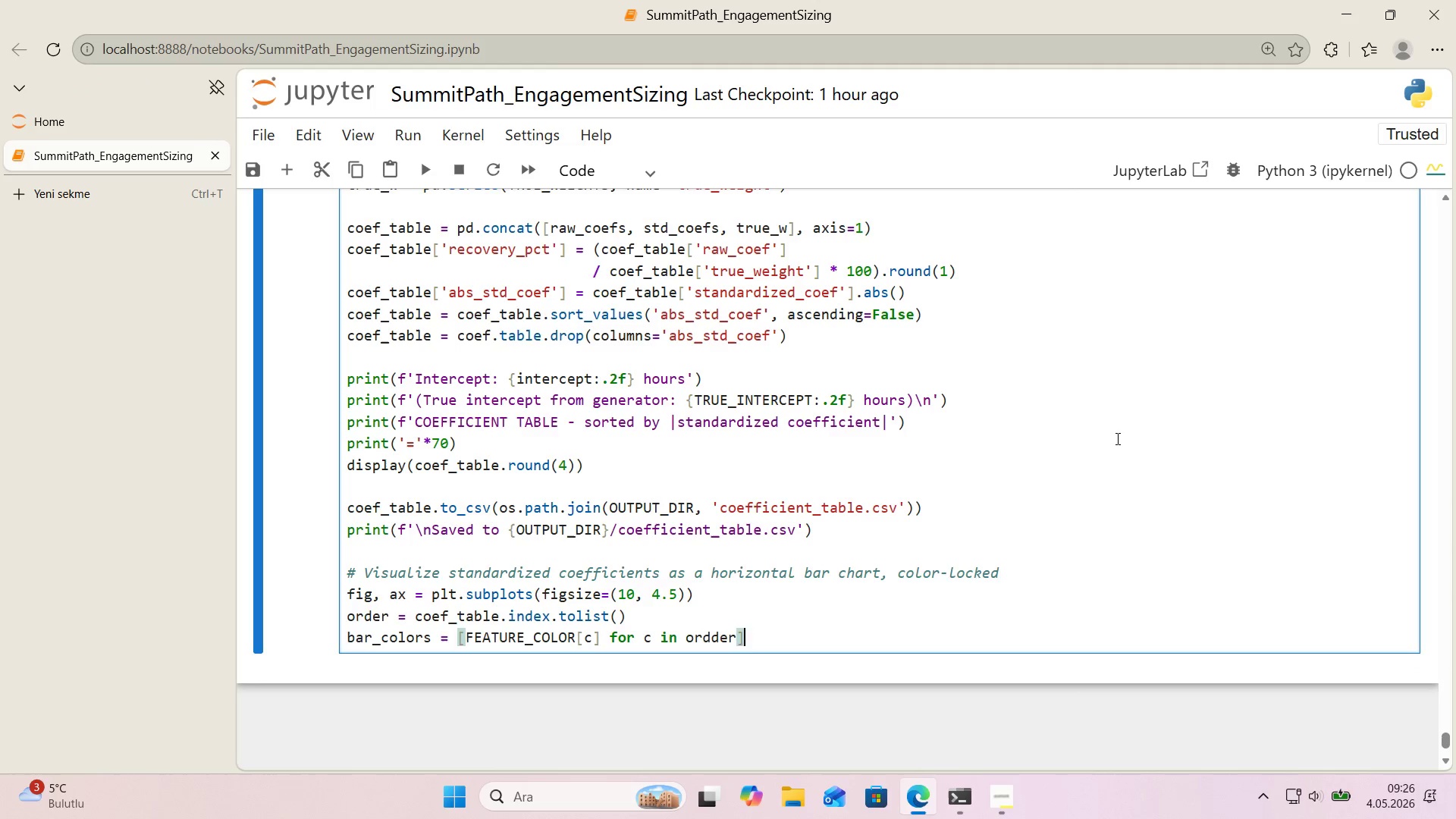 
key(ArrowLeft)
 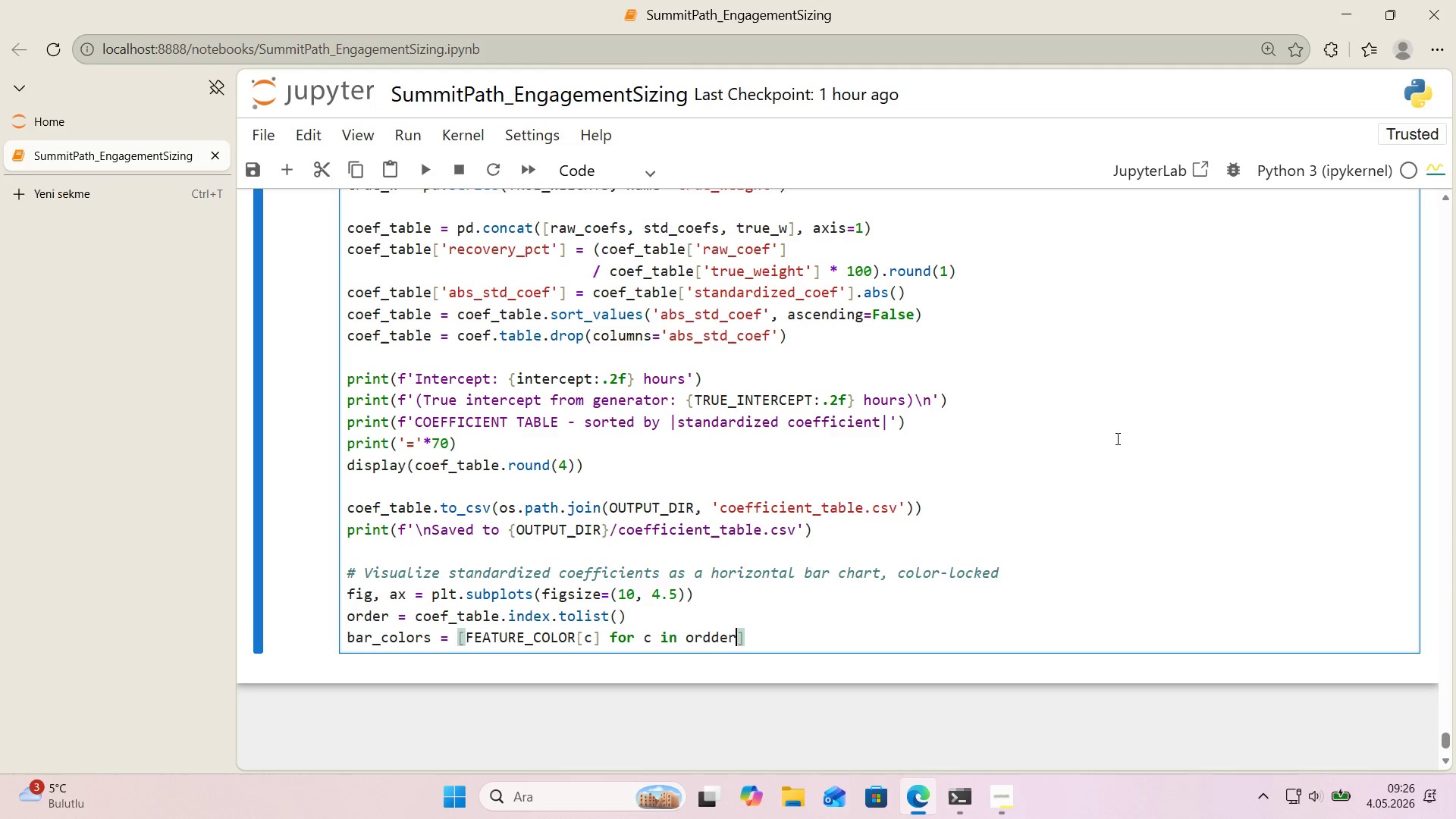 
key(ArrowLeft)
 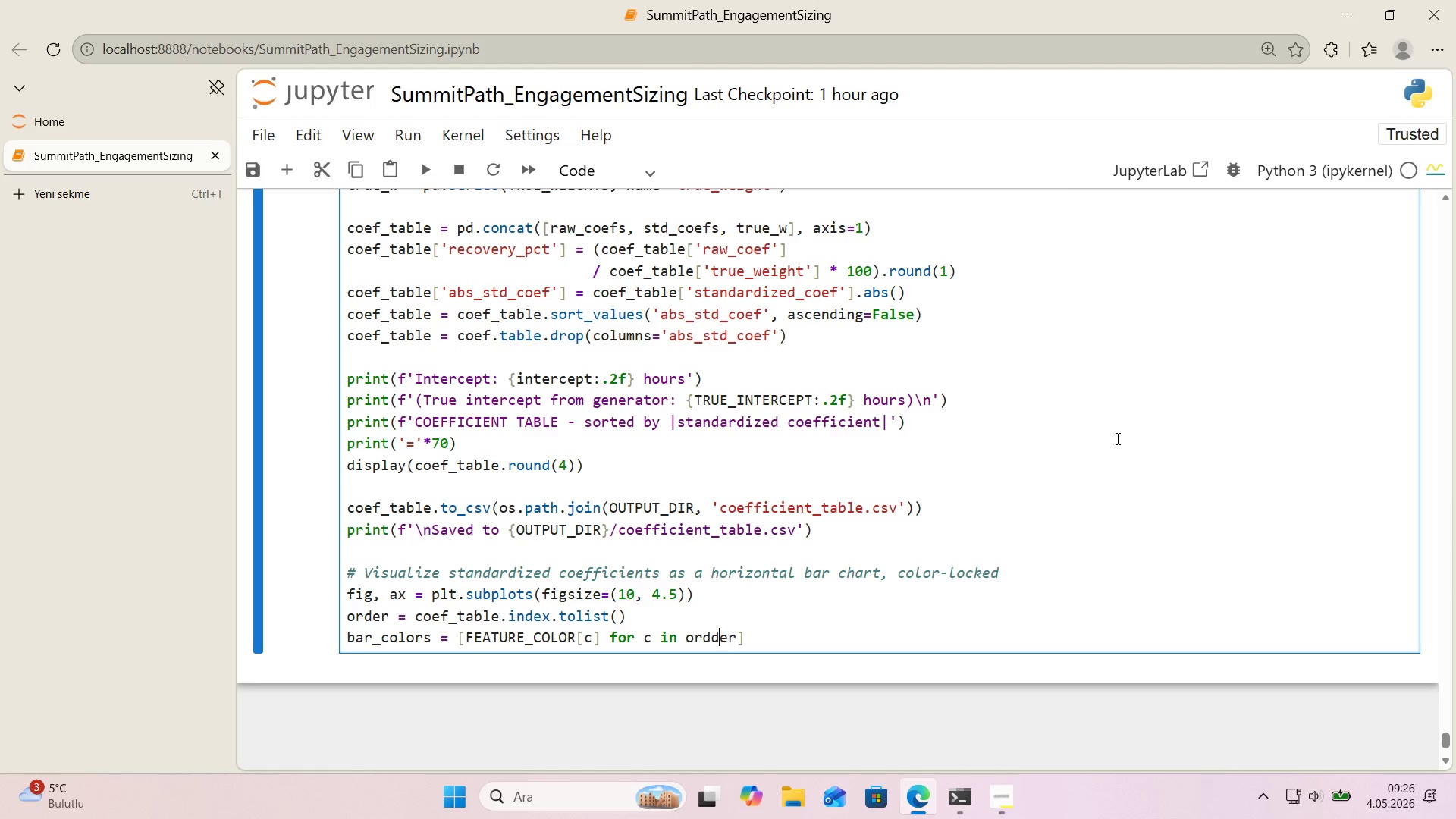 
key(ArrowLeft)
 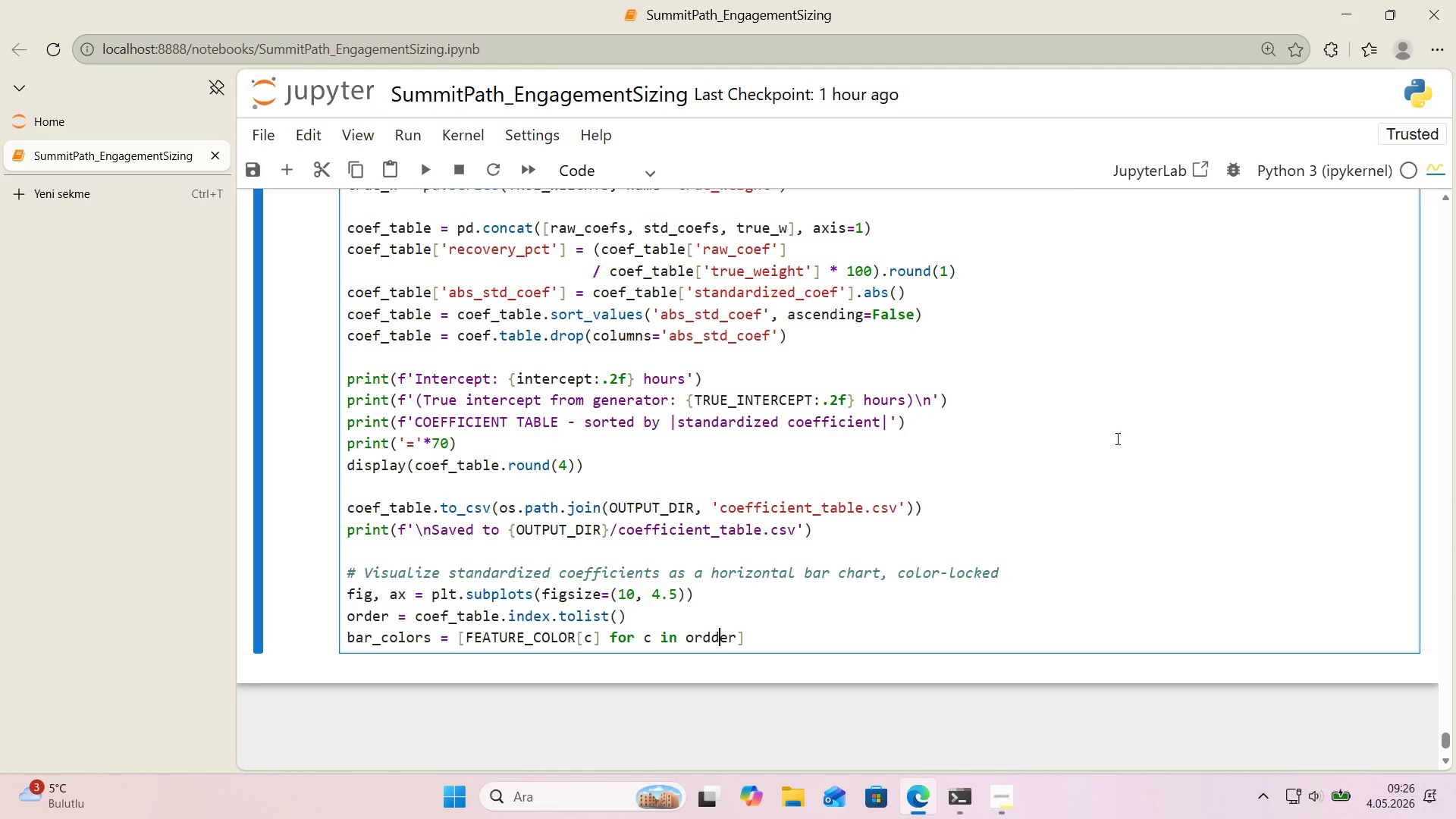 
key(Backspace)
 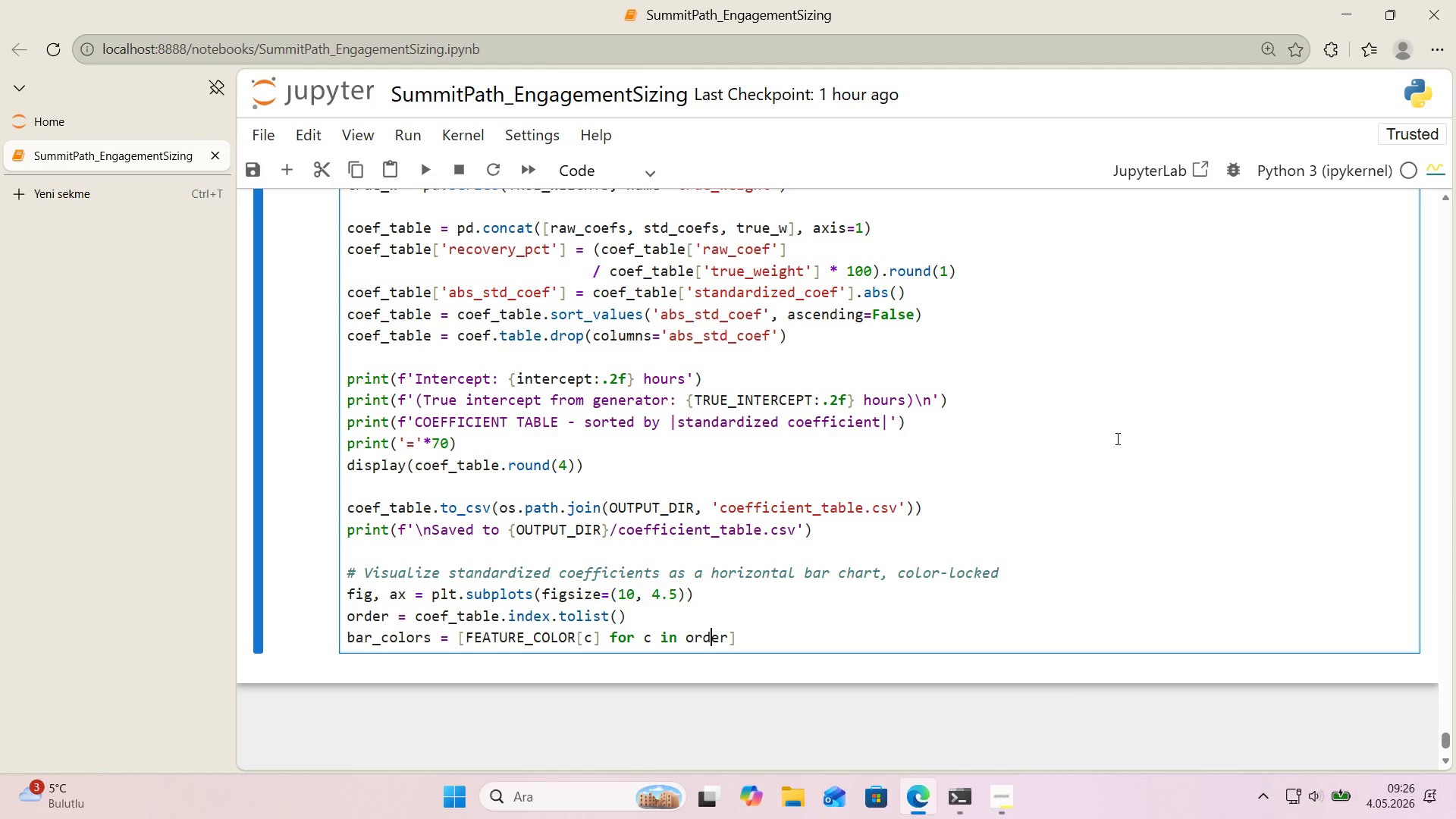 
key(ArrowRight)
 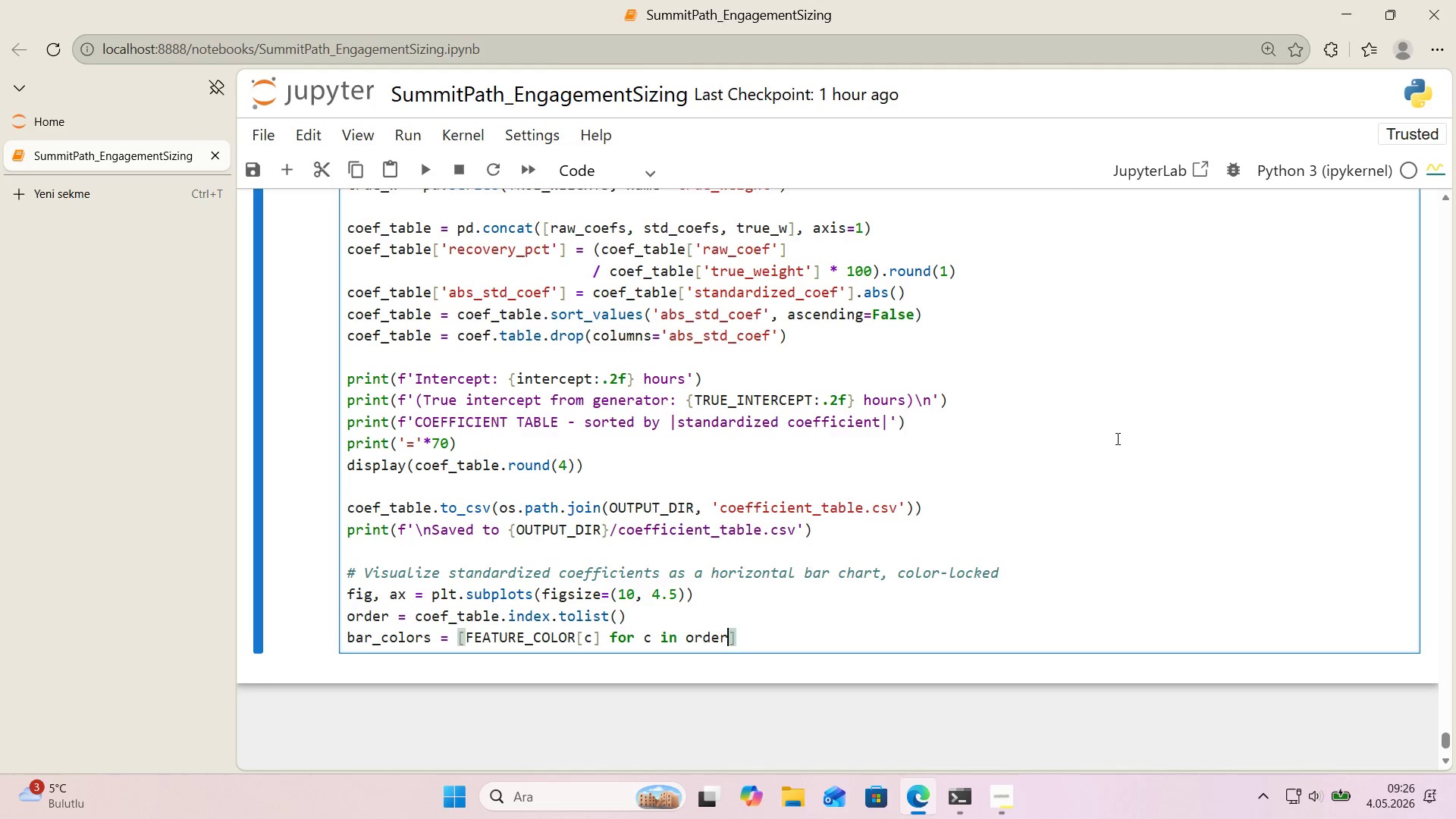 
key(ArrowRight)
 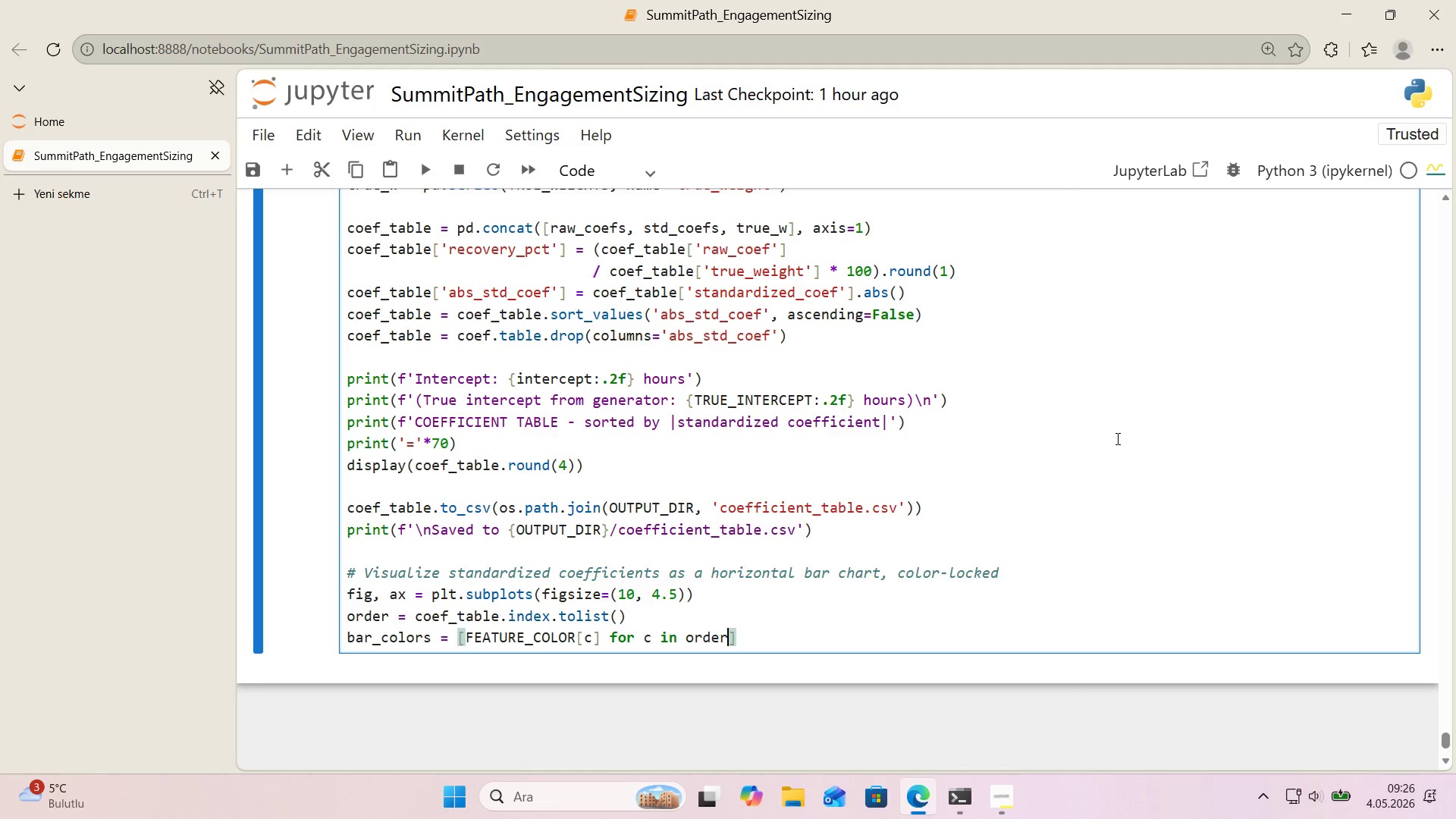 
key(ArrowRight)
 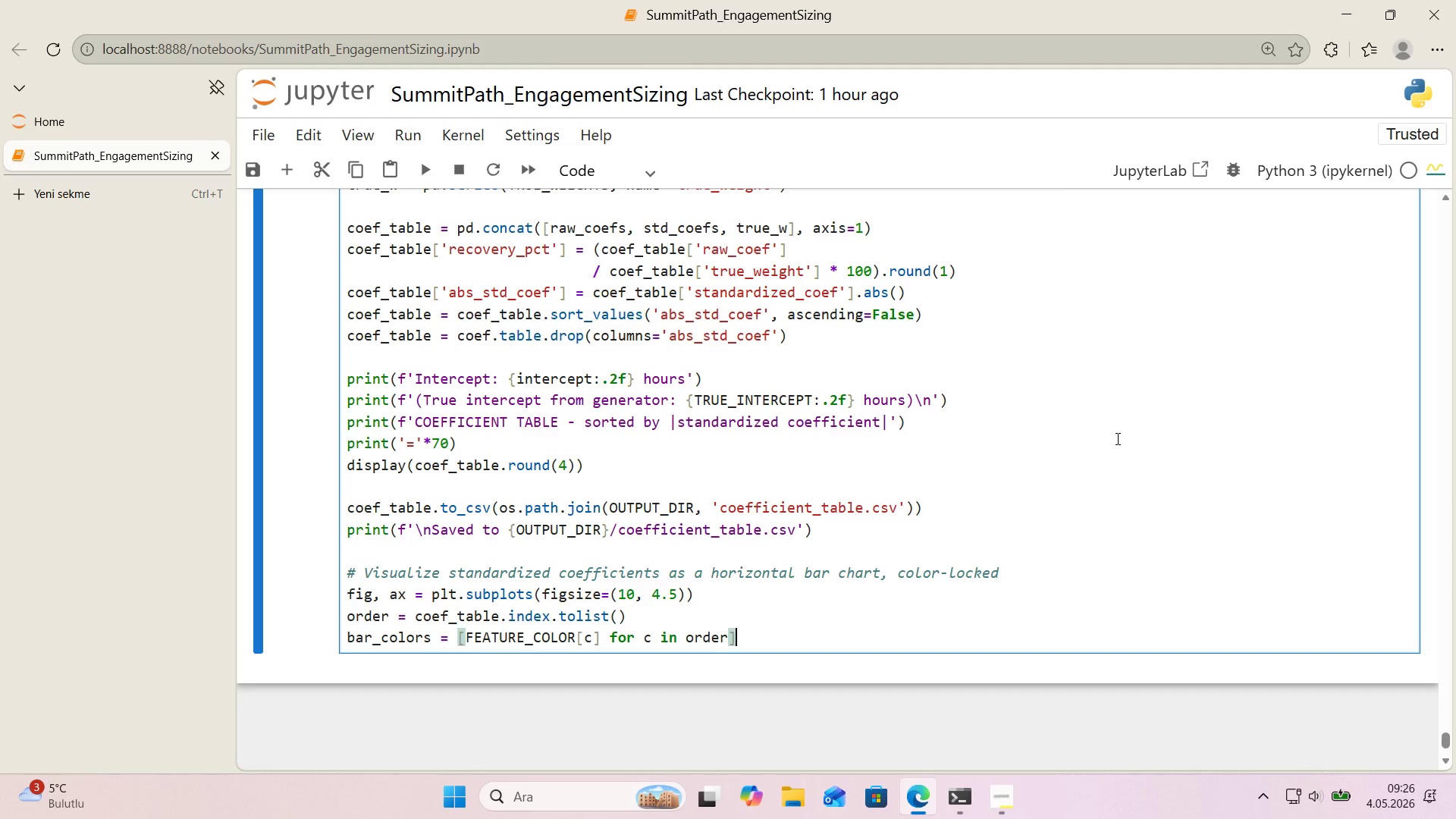 
key(Enter)
 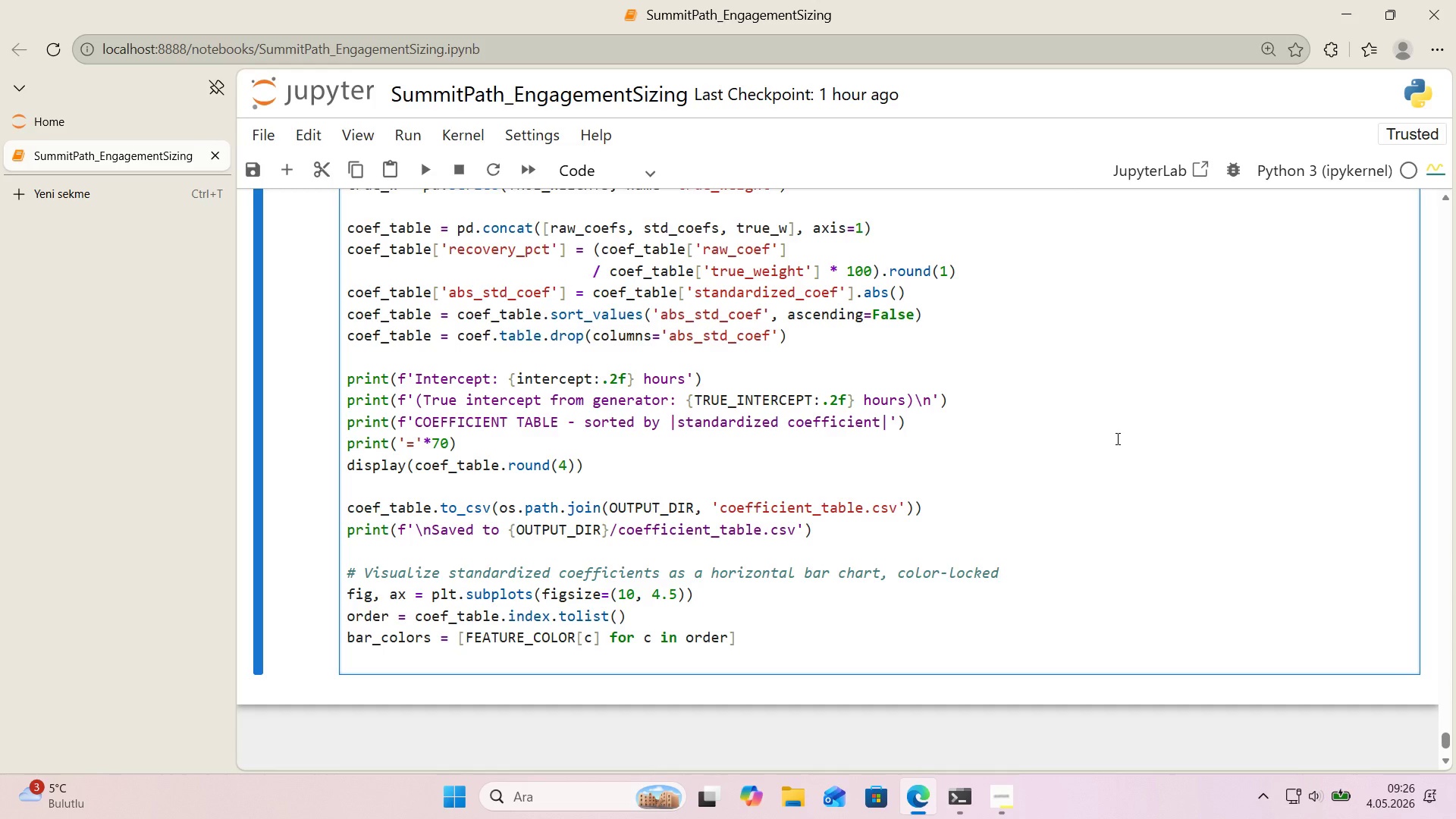 
type(ax.barh*()
 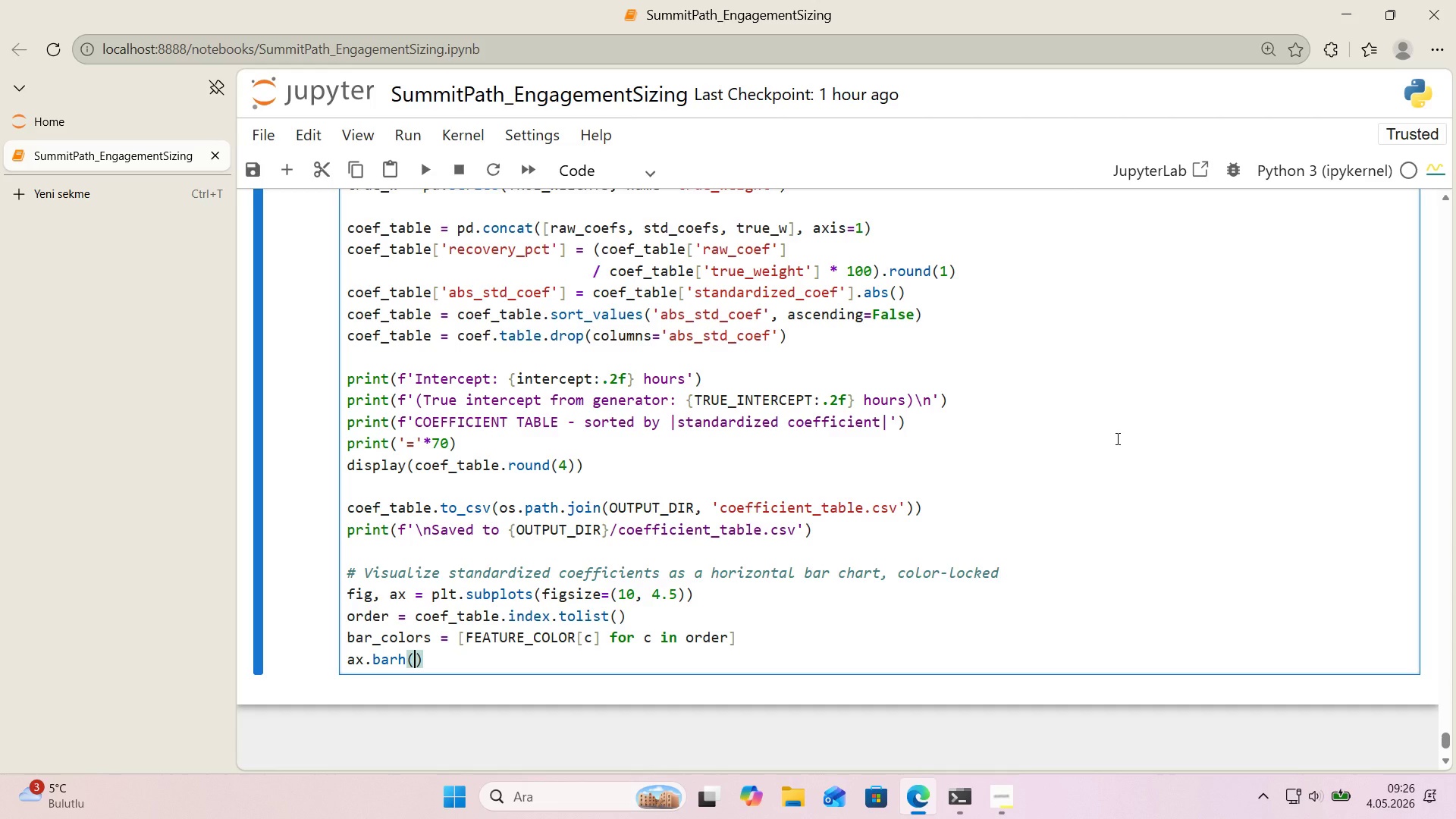 
 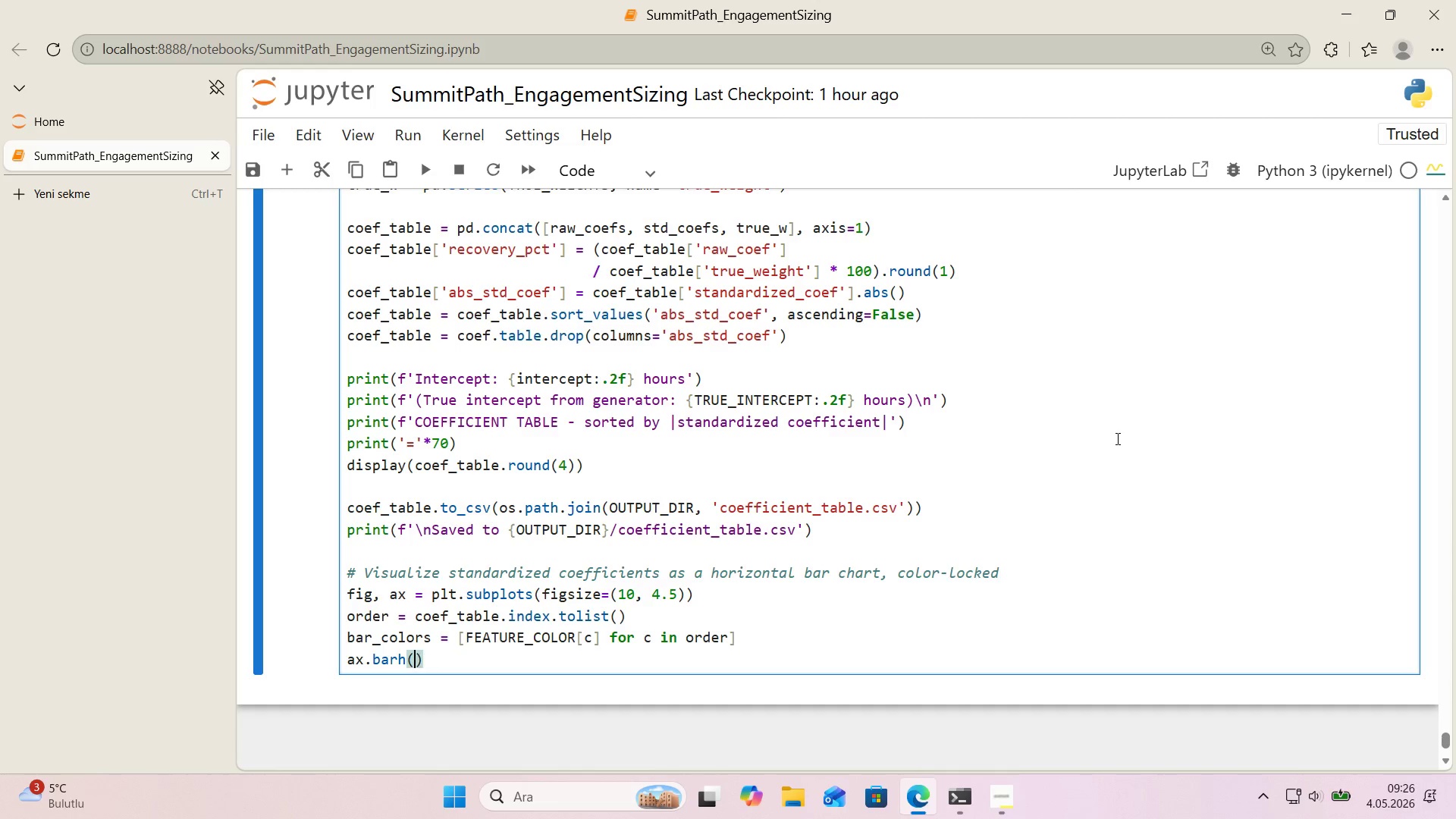 
key(ArrowLeft)
 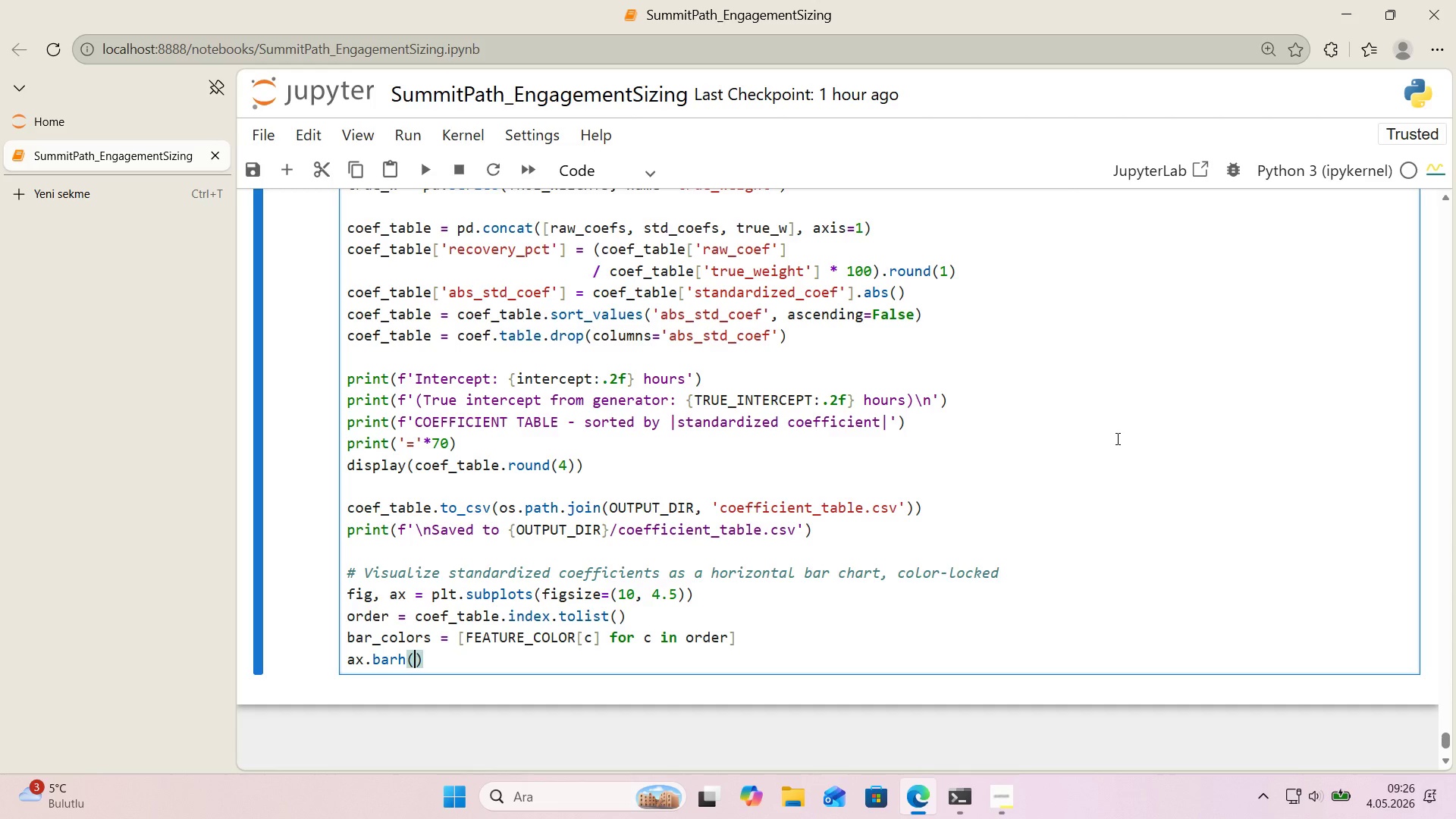 
key(Enter)
 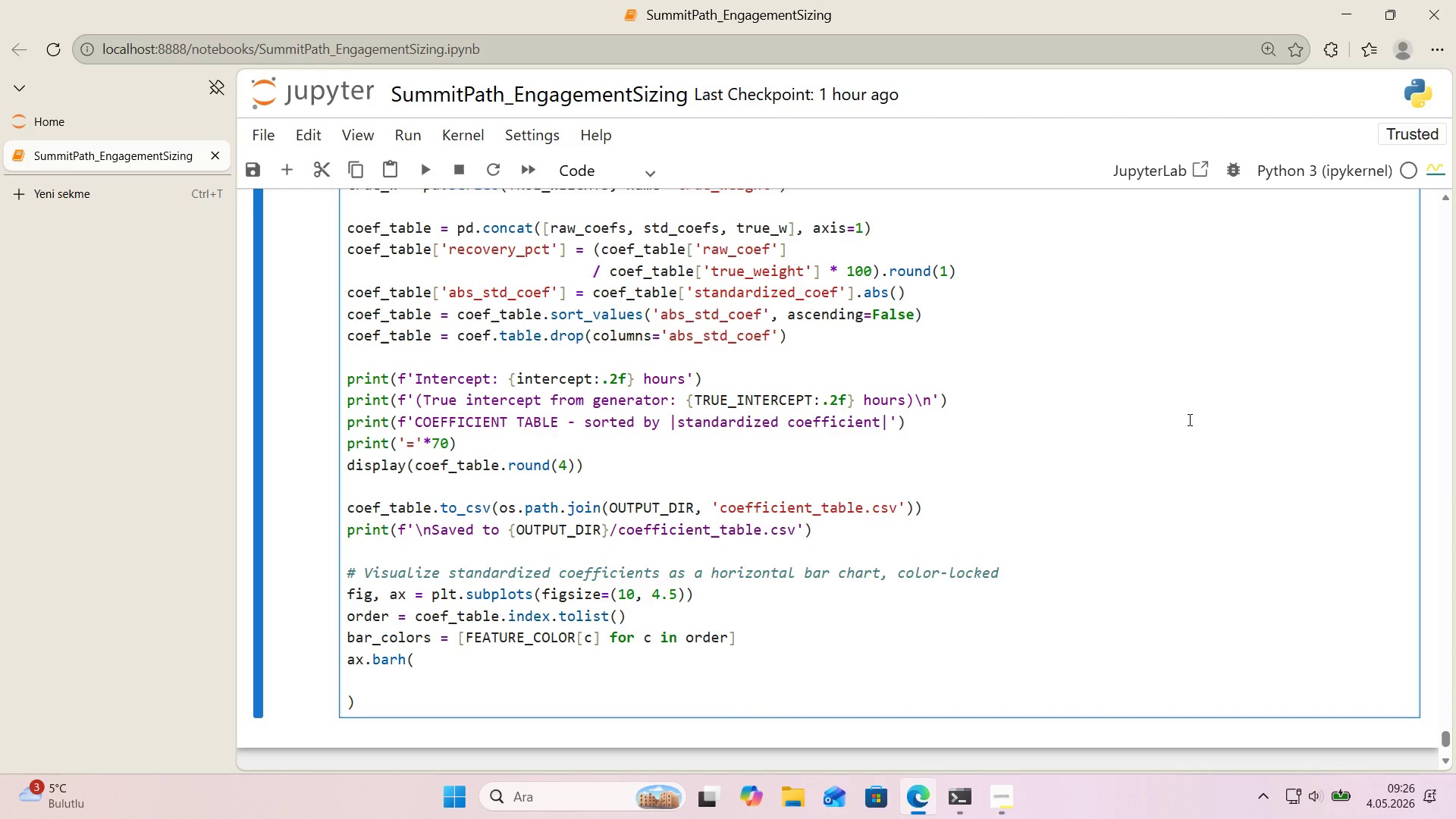 
scroll: coordinate [1188, 420], scroll_direction: down, amount: 1.0
 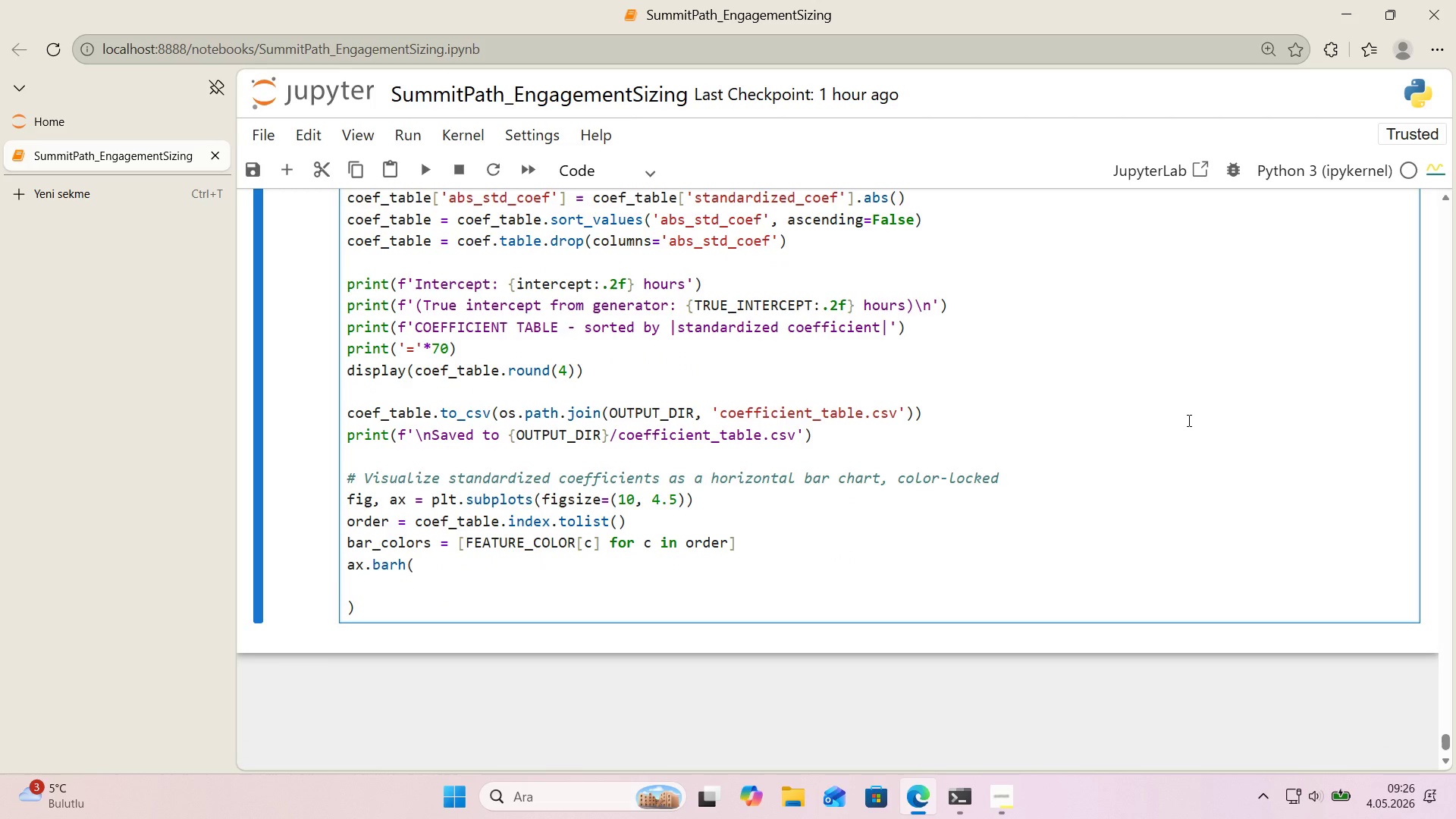 
key(Alt+Control+8)
 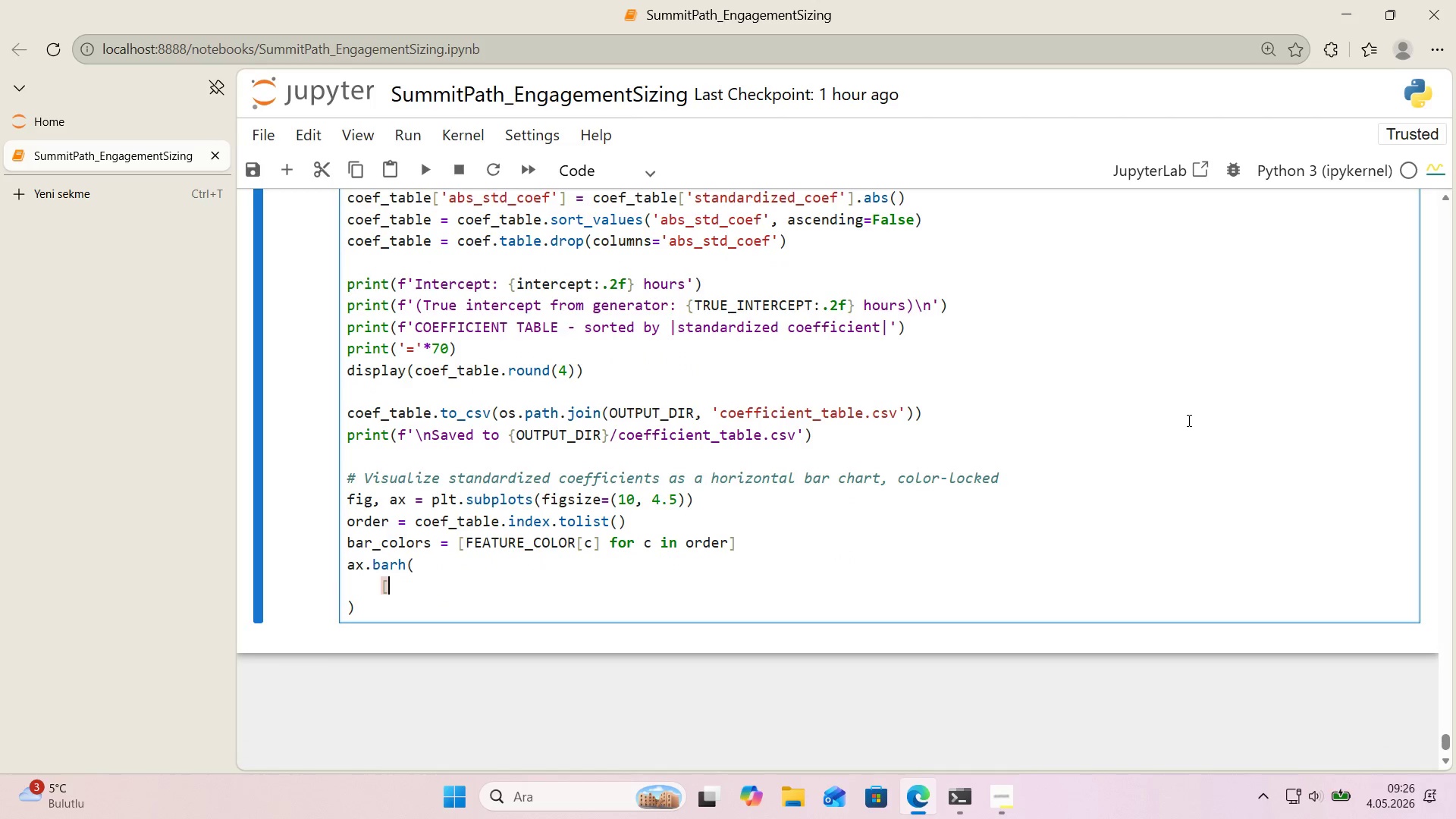 
key(Alt+Control+9)
 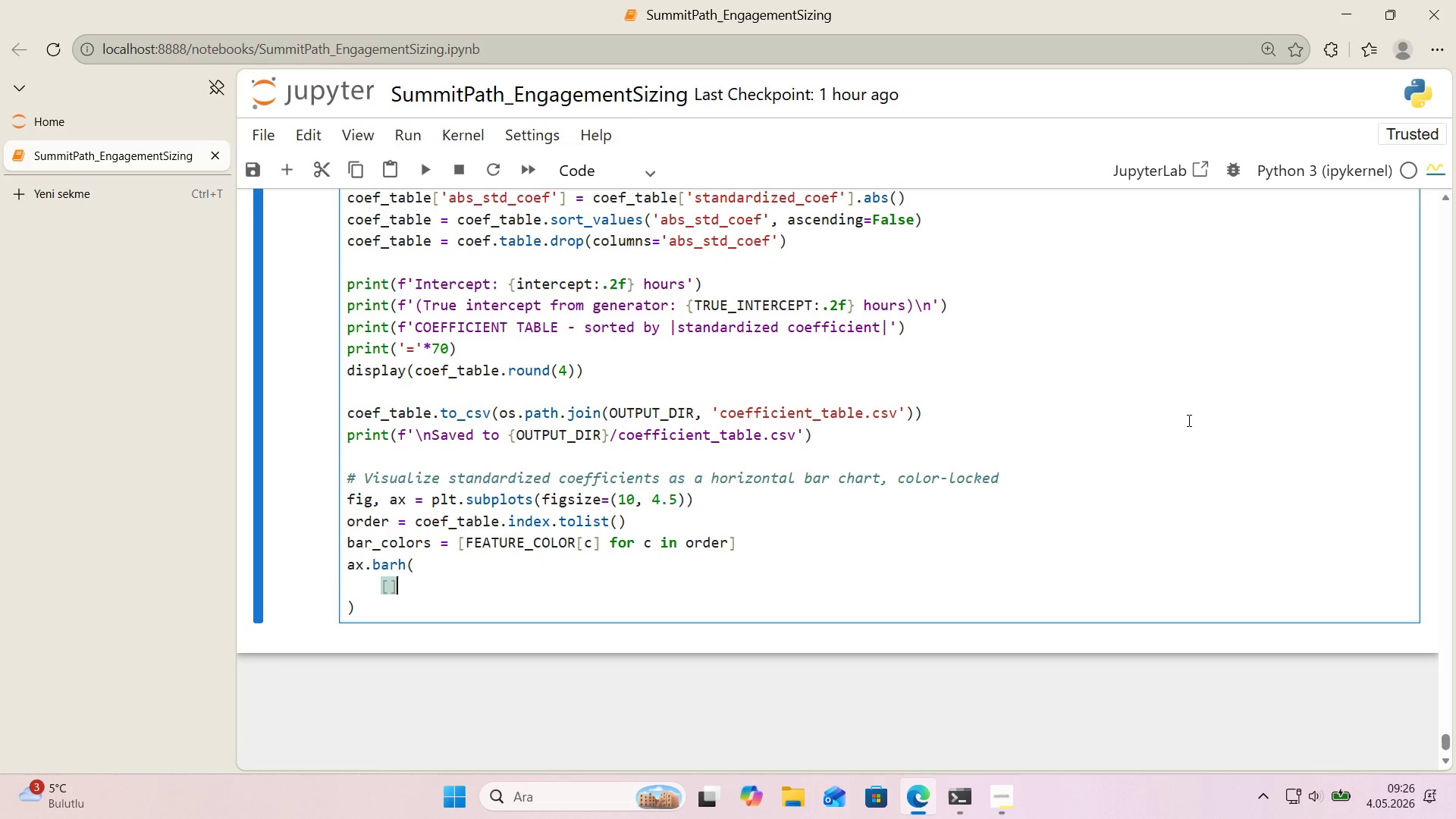 
key(ArrowLeft)
 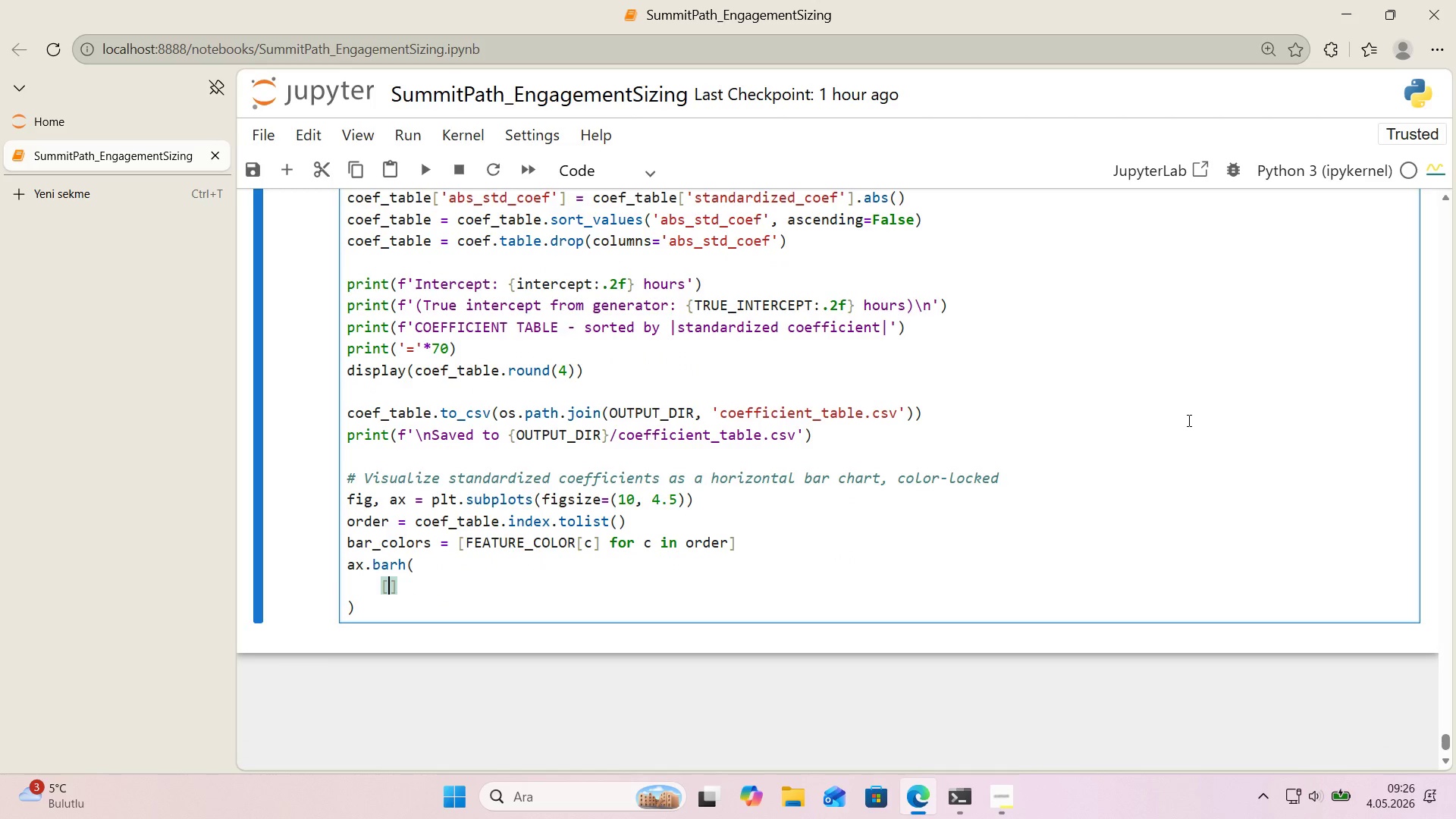 
type(FEATURE_LABEL)
 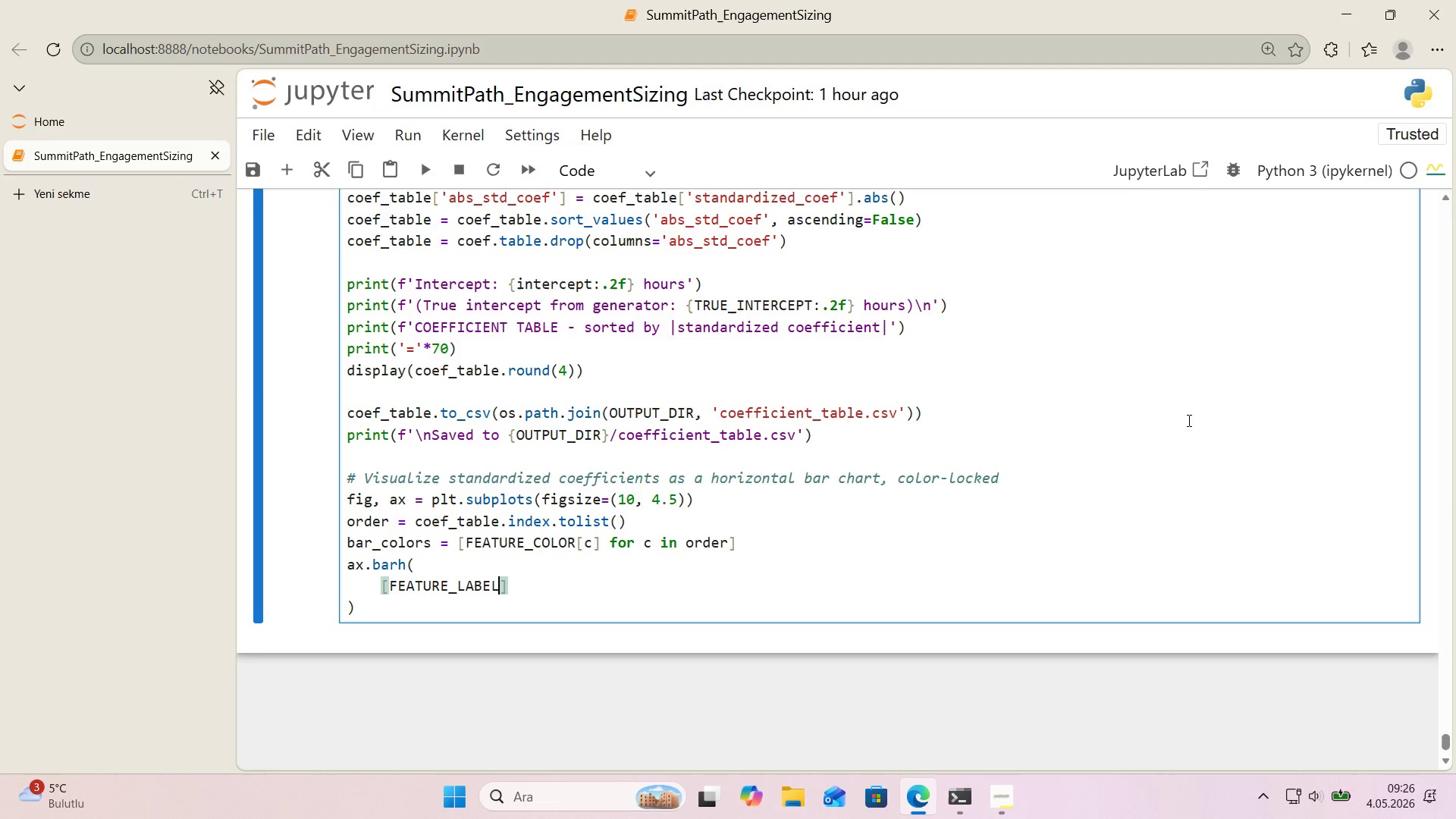 
key(Alt+Control+8)
 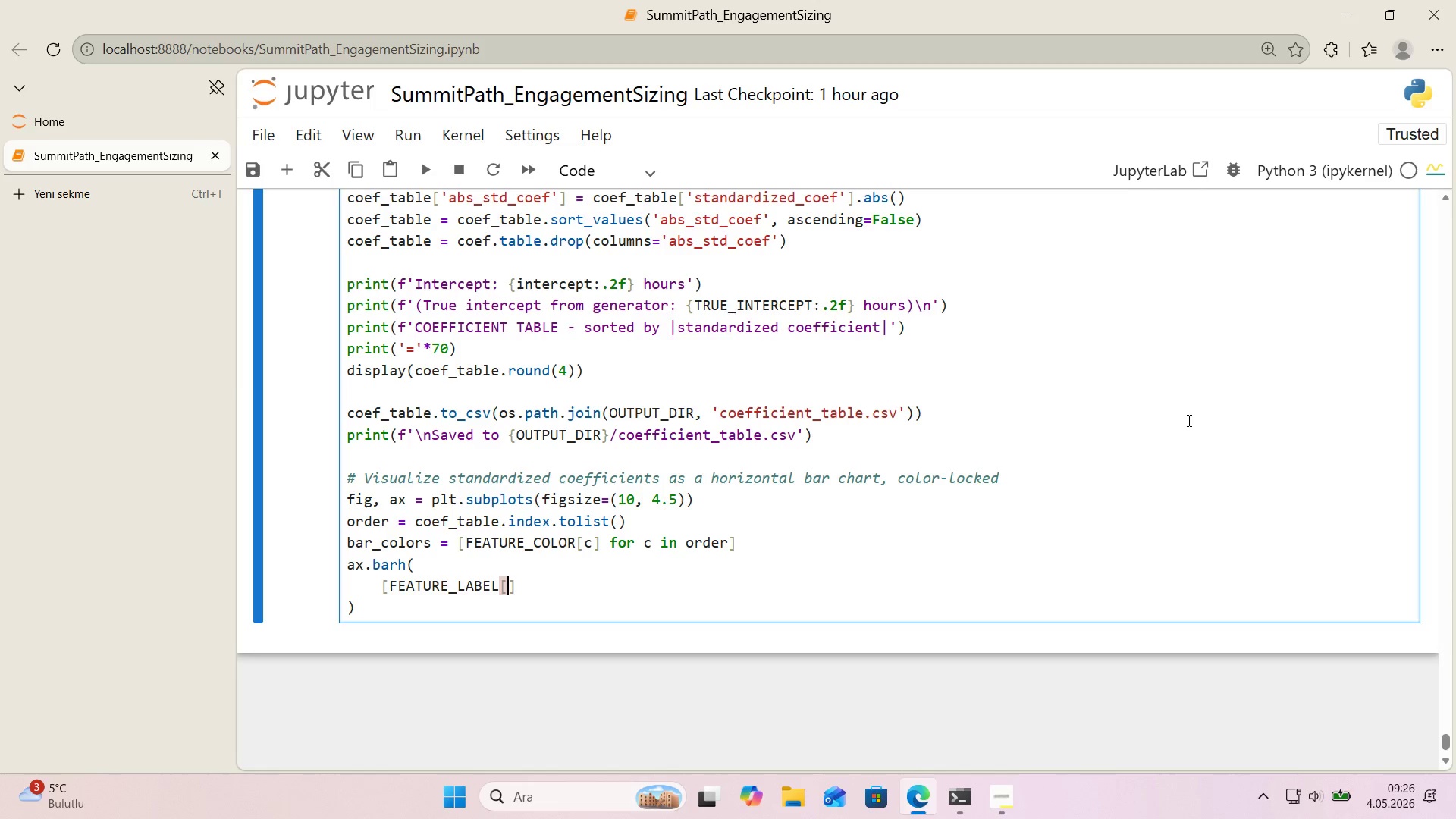 
key(Alt+Control+9)
 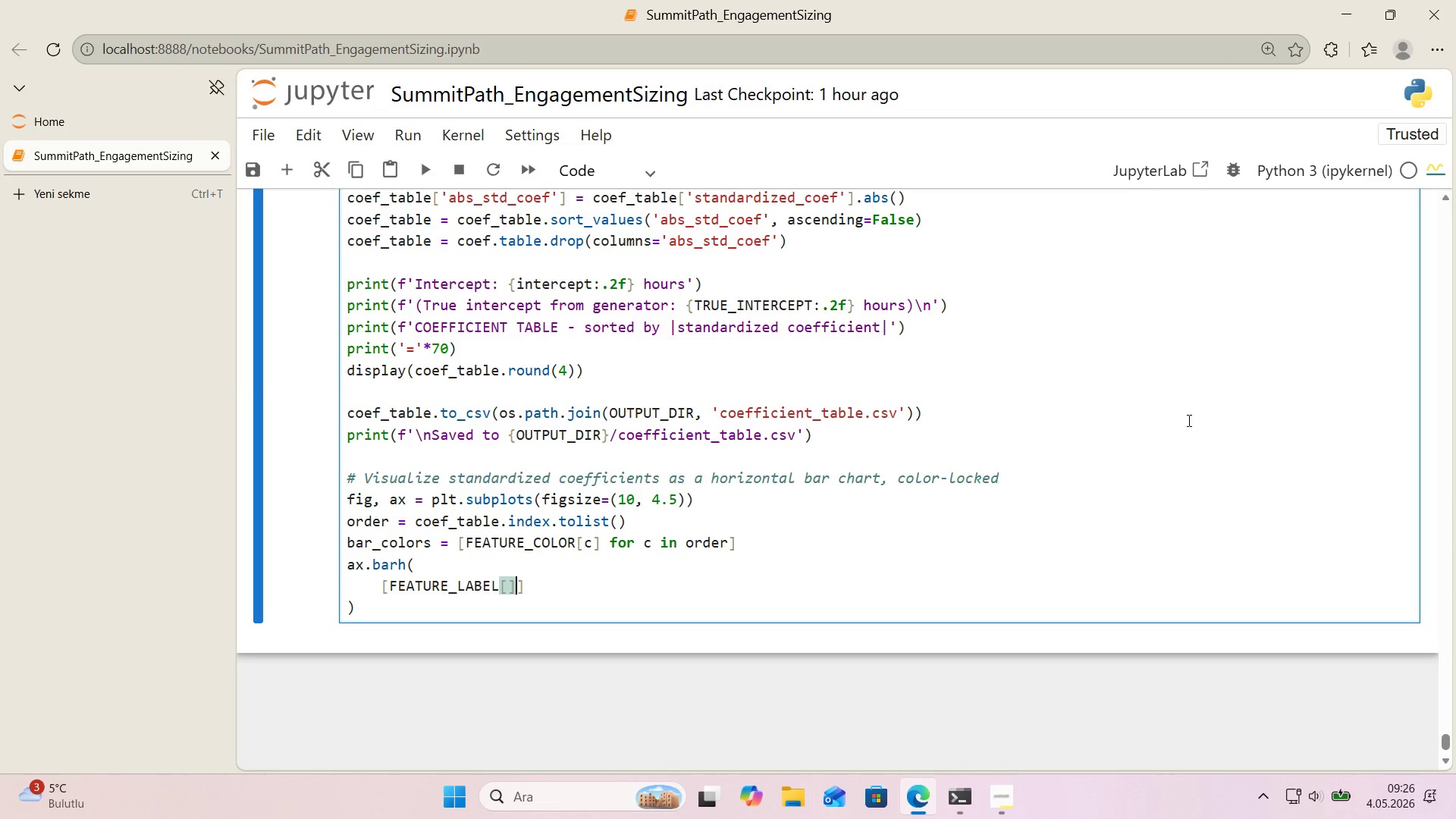 
key(CapsLock)
 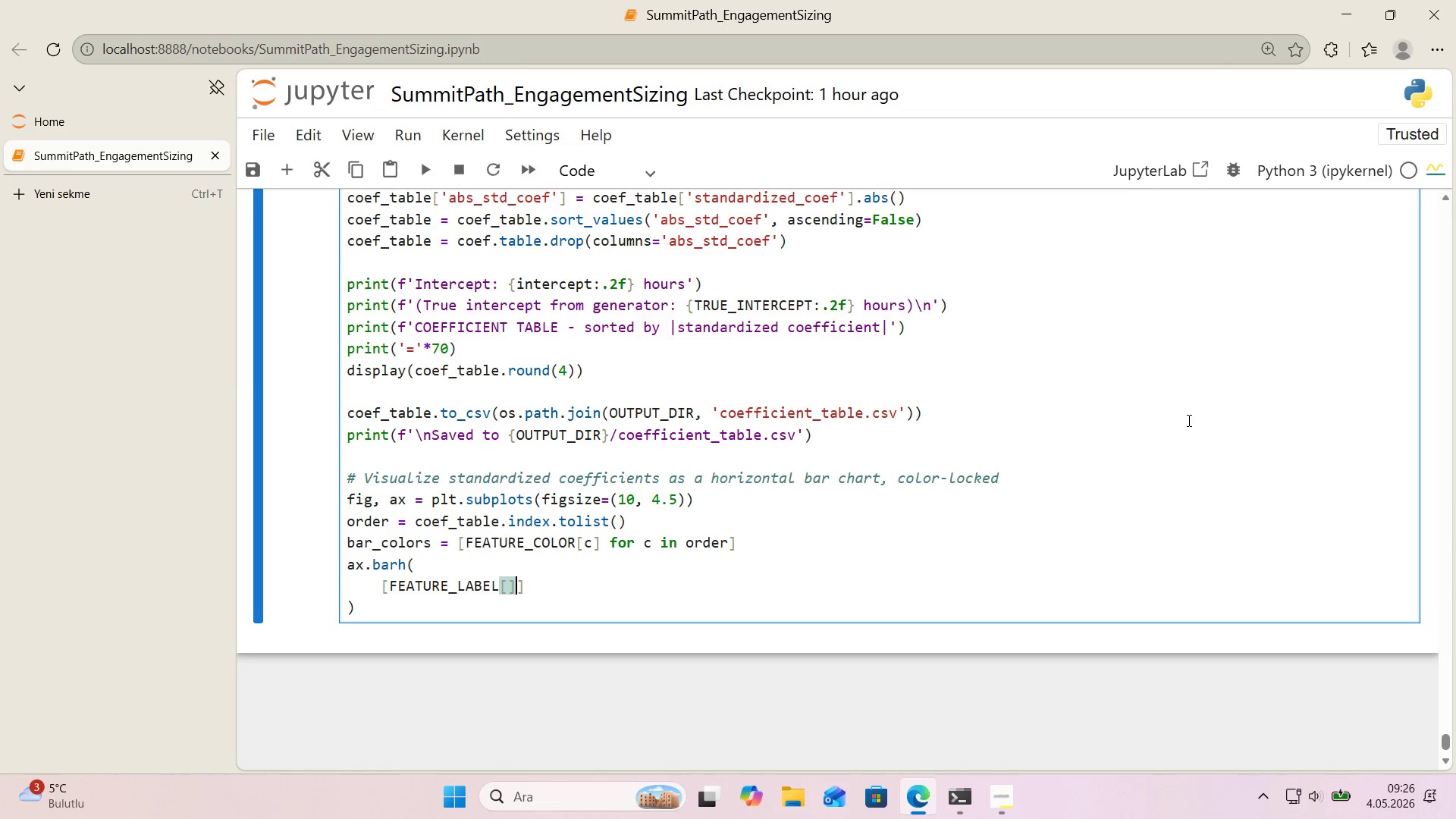 
key(ArrowLeft)
 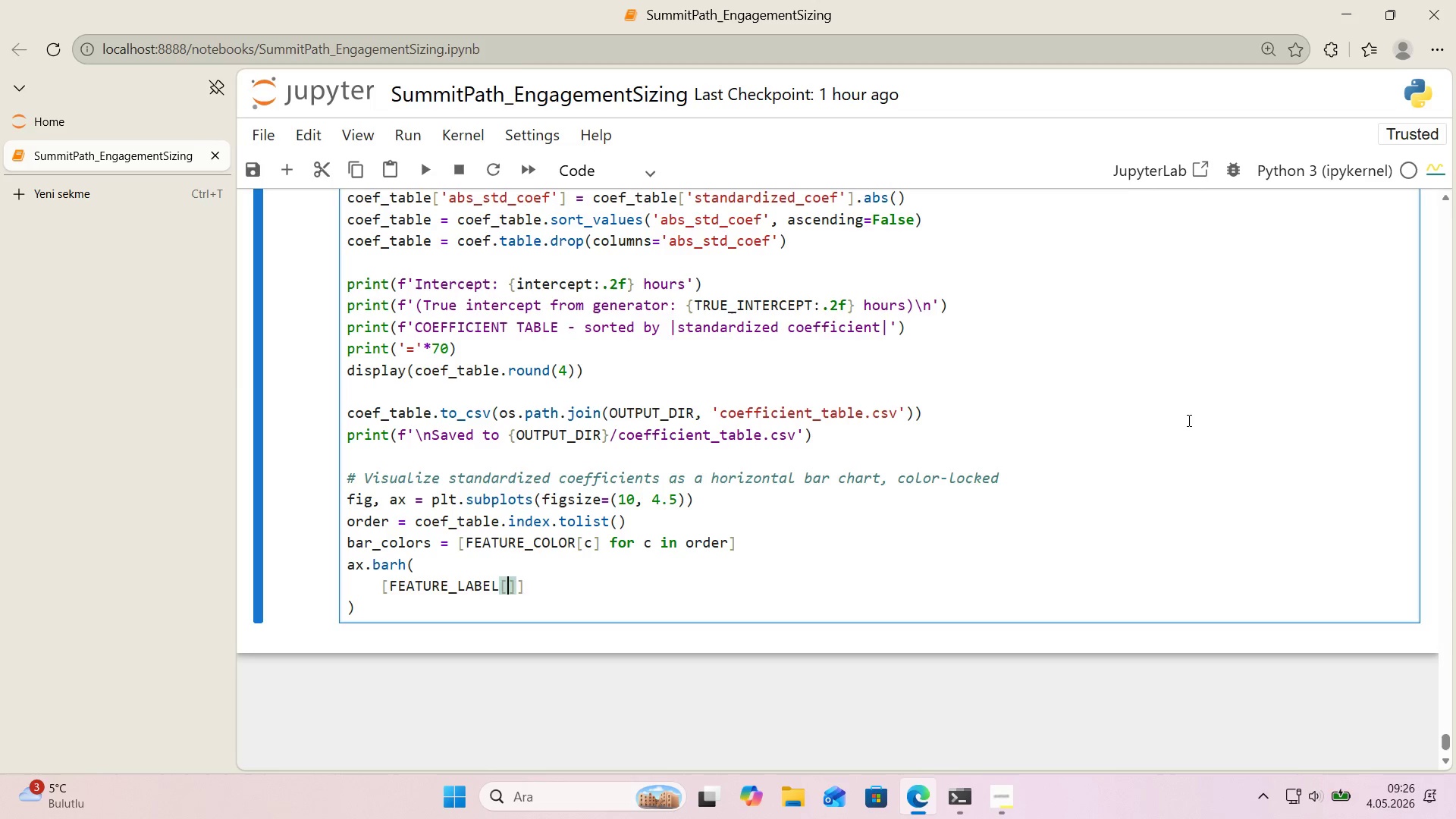 
key(C)
 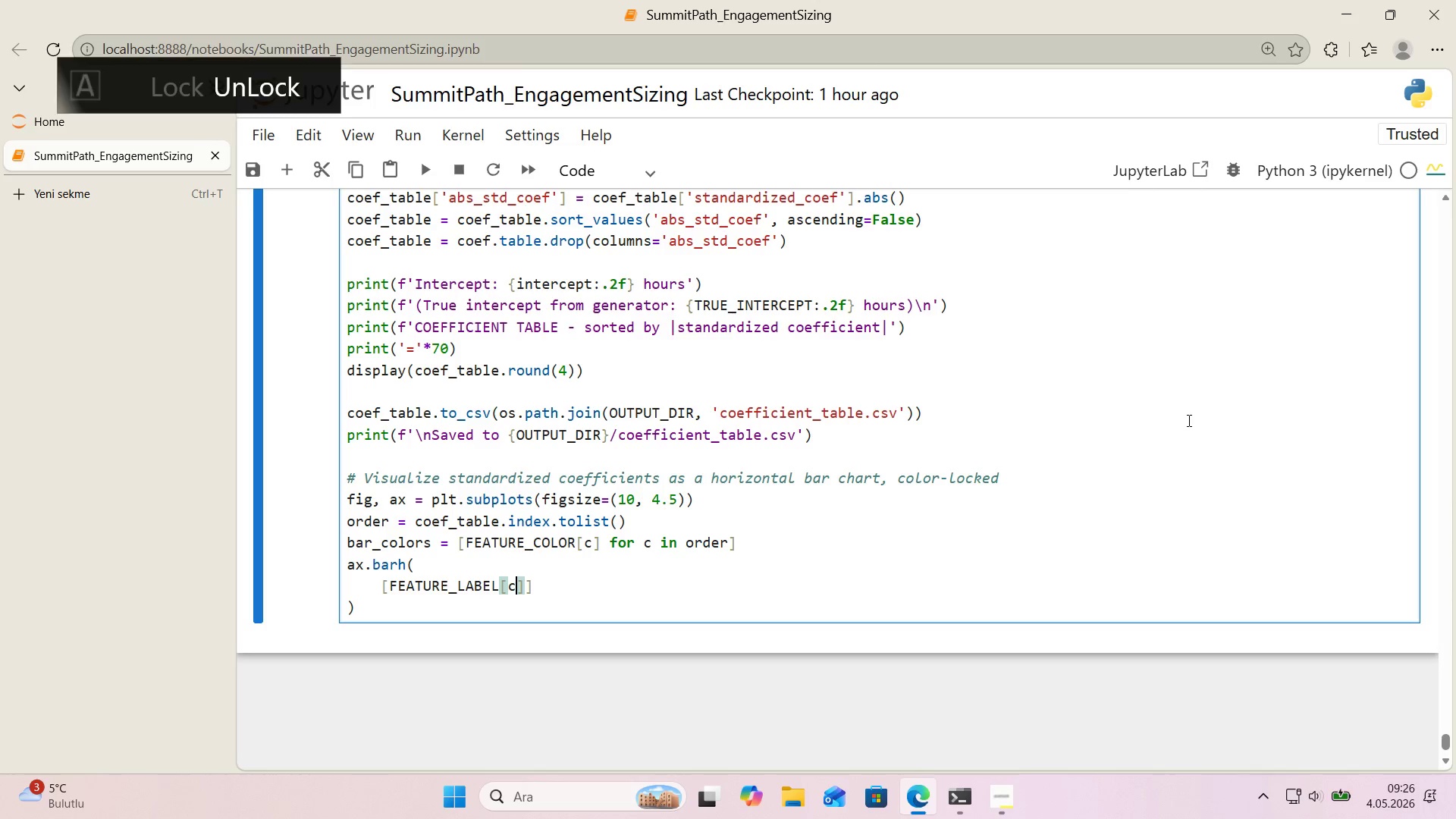 
key(ArrowRight)
 